 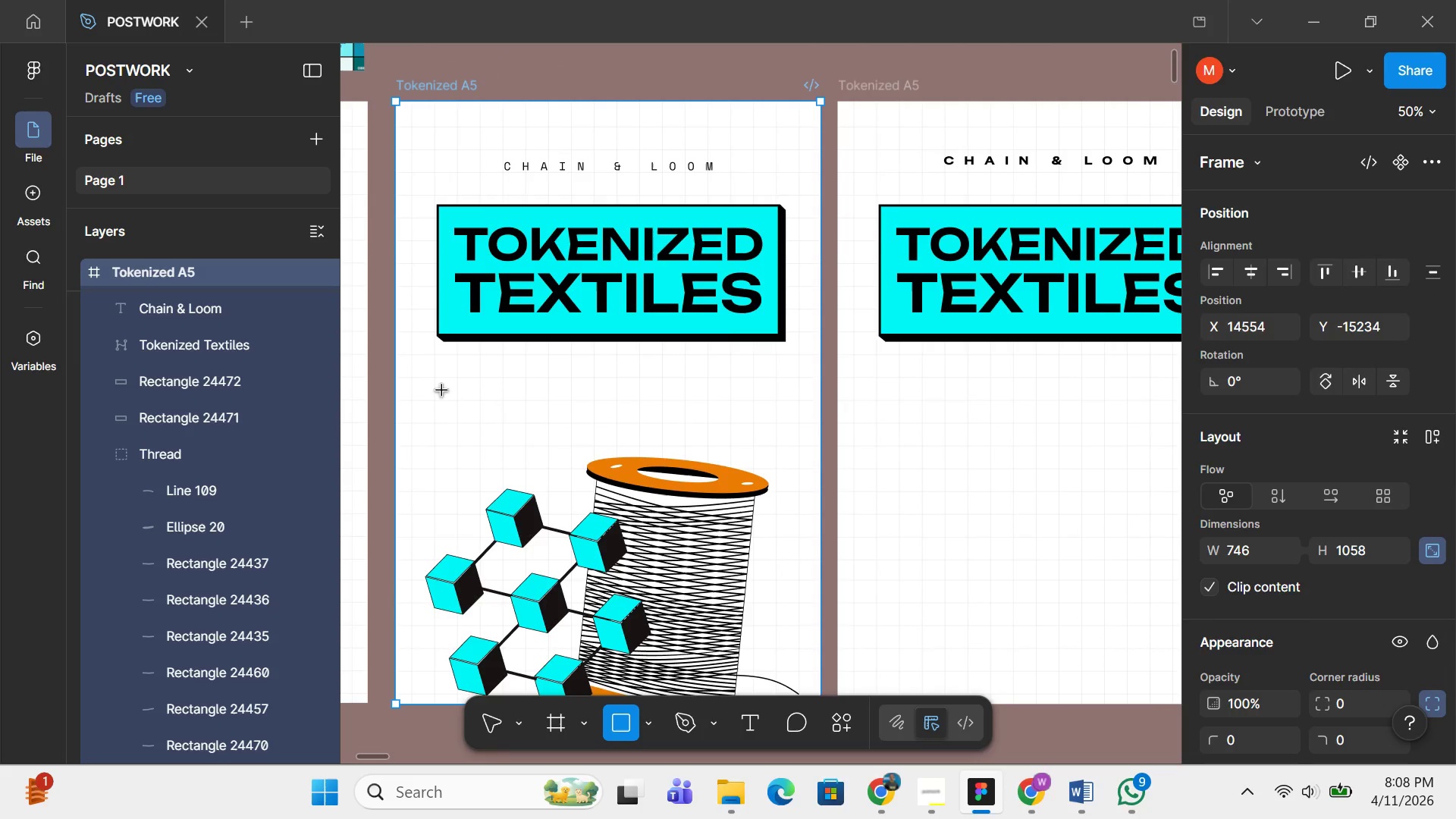 
left_click_drag(start_coordinate=[425, 363], to_coordinate=[898, 389])
 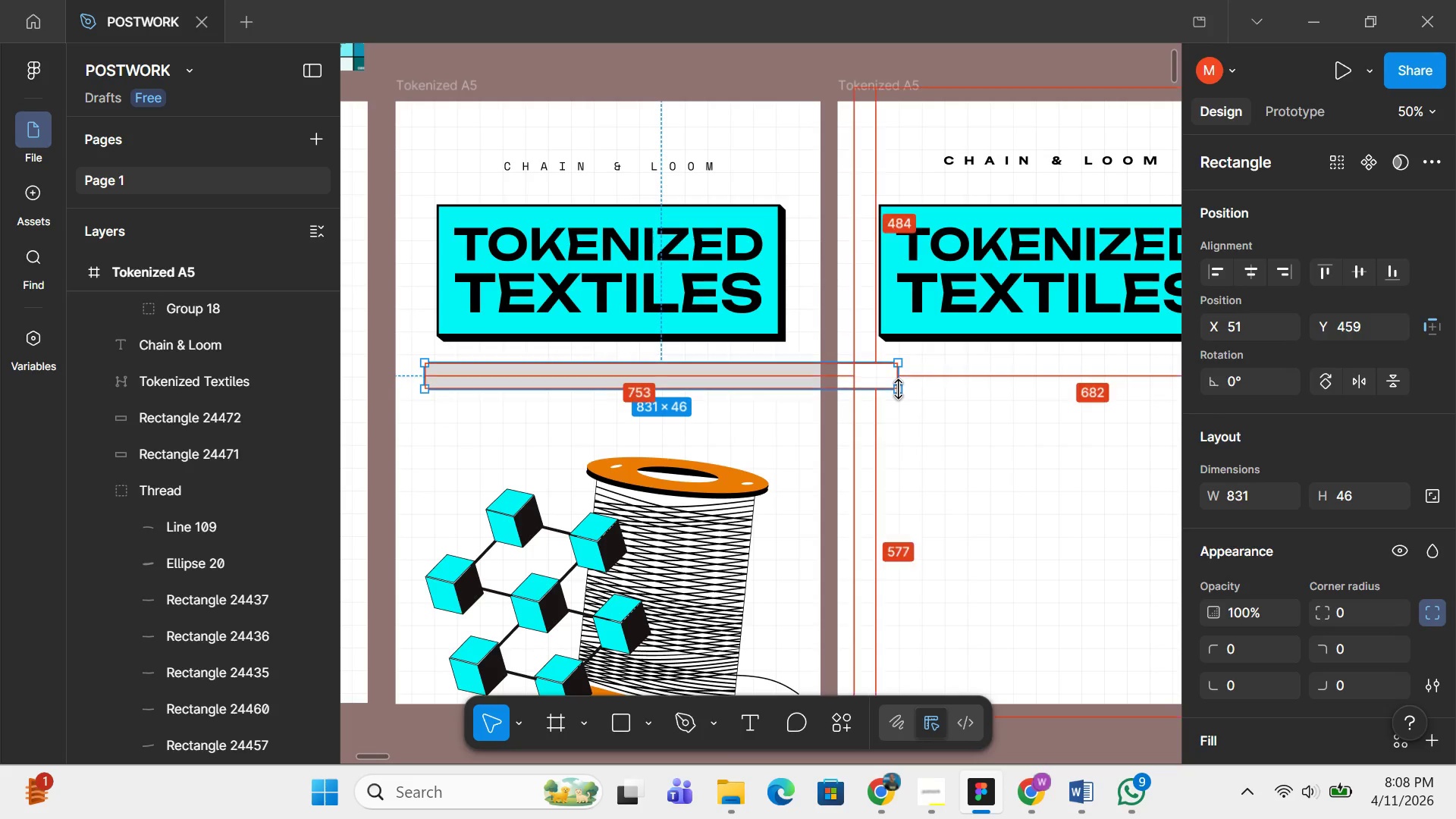 
key(Alt+H)
 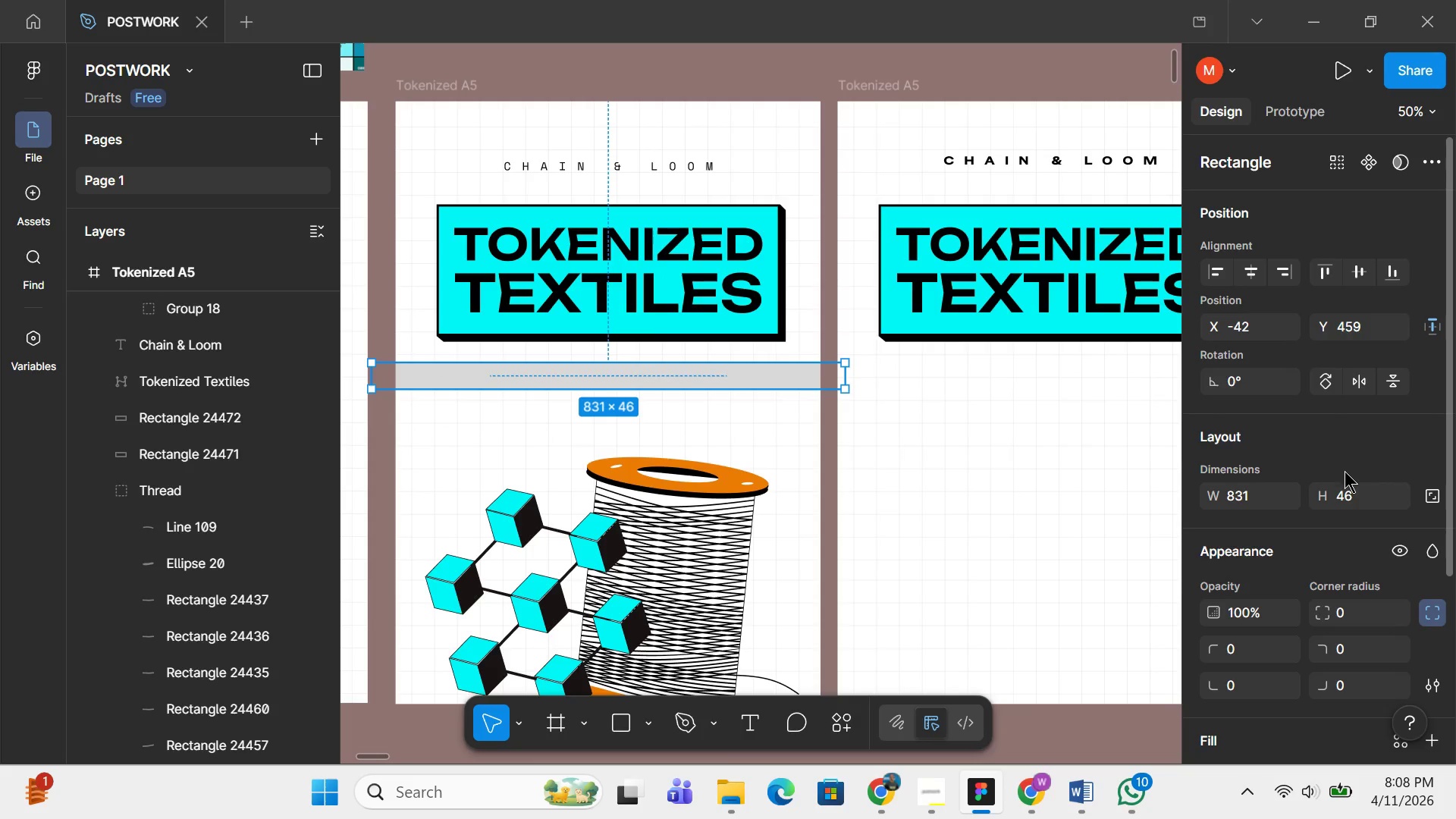 
left_click([1345, 492])
 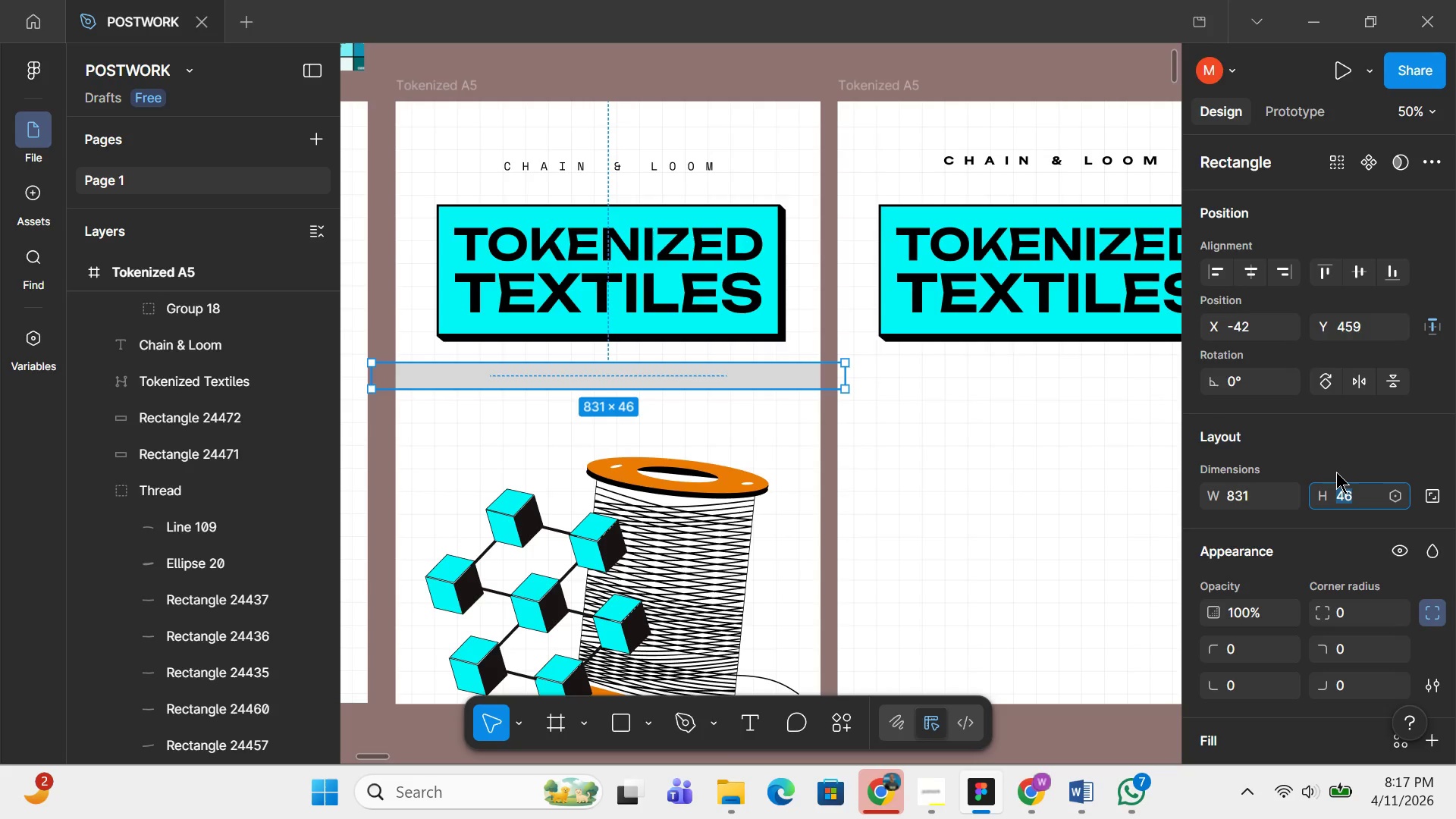 
wait(584.48)
 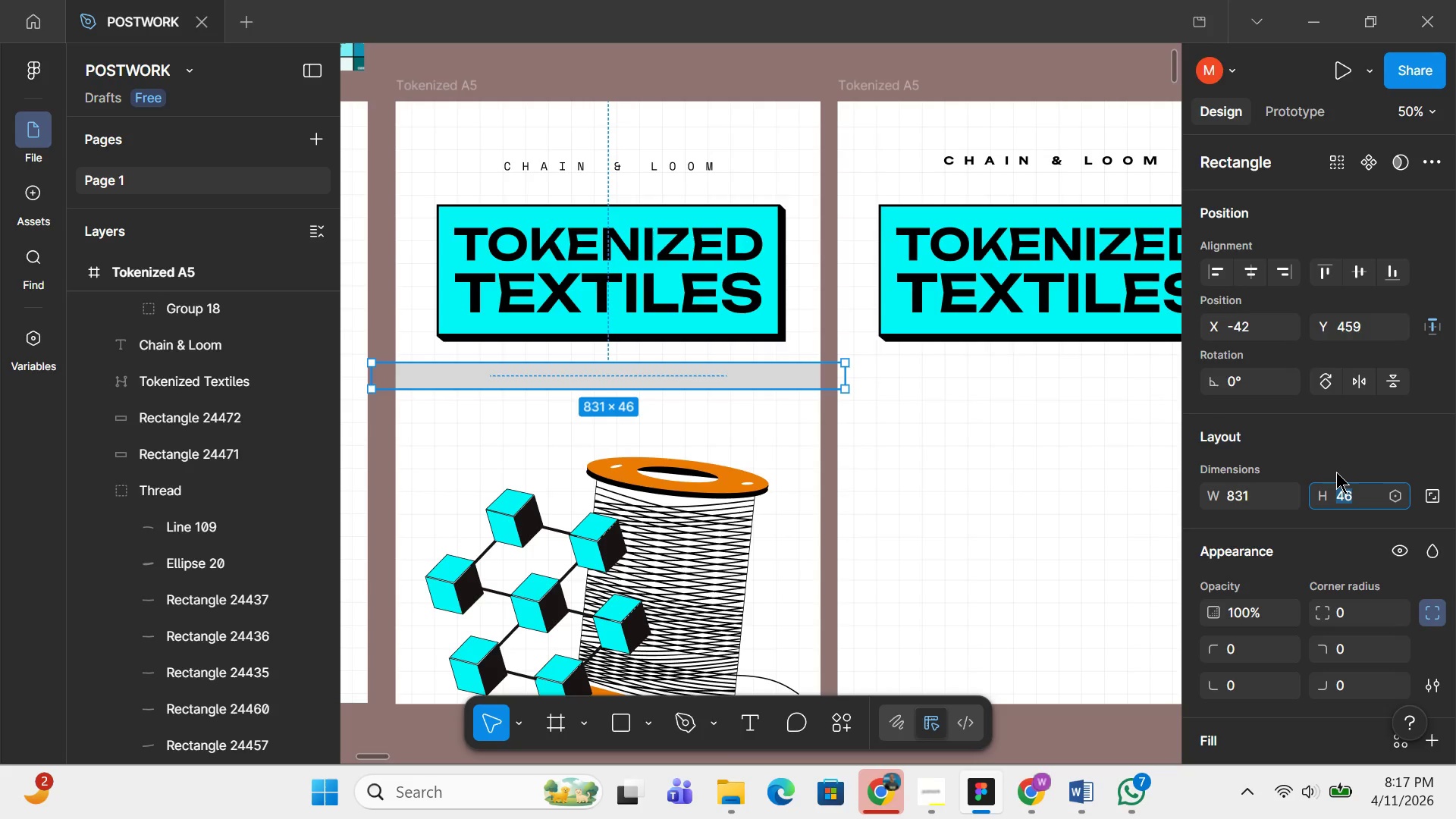 
key(ArrowDown)
 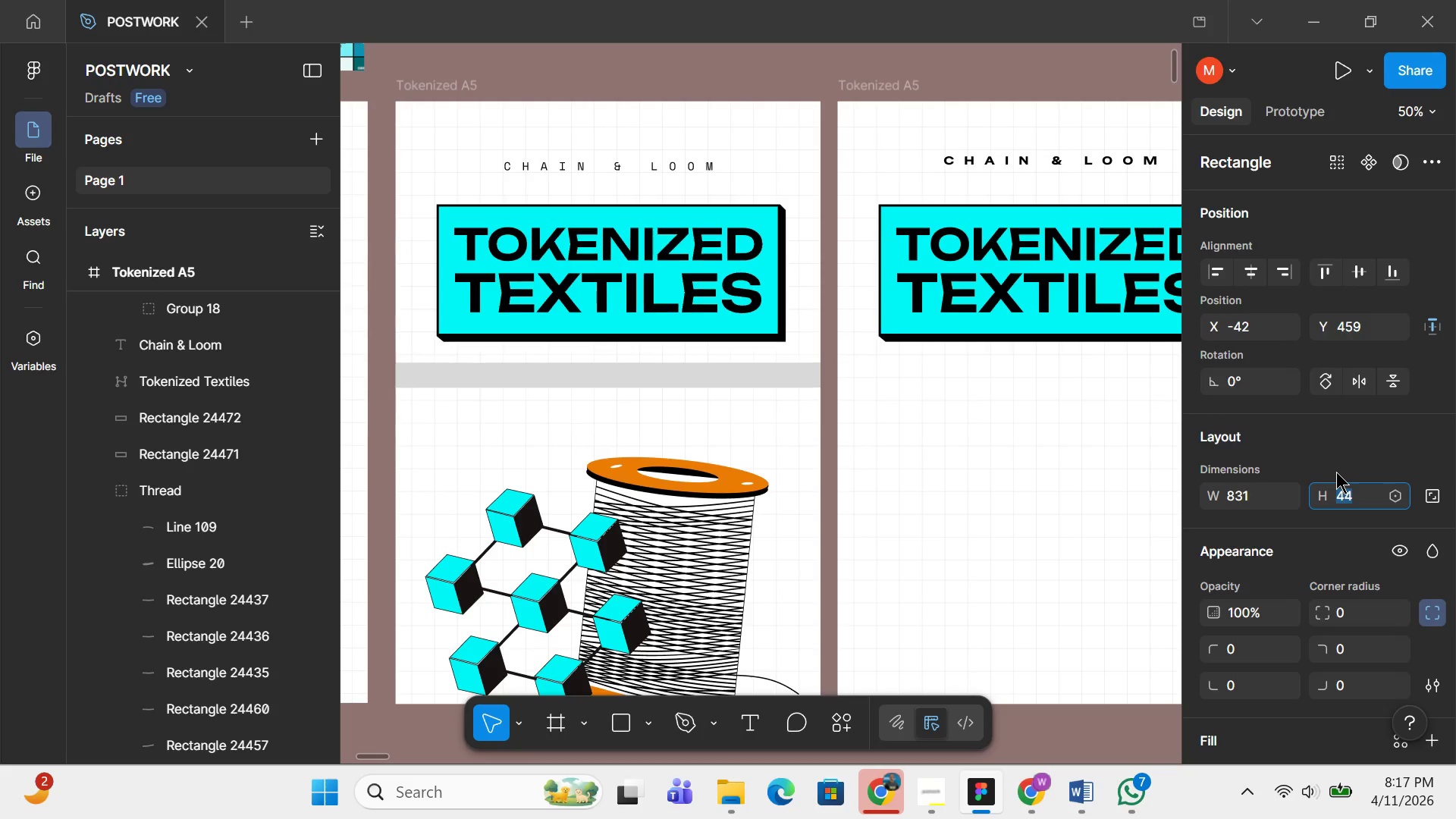 
key(ArrowDown)
 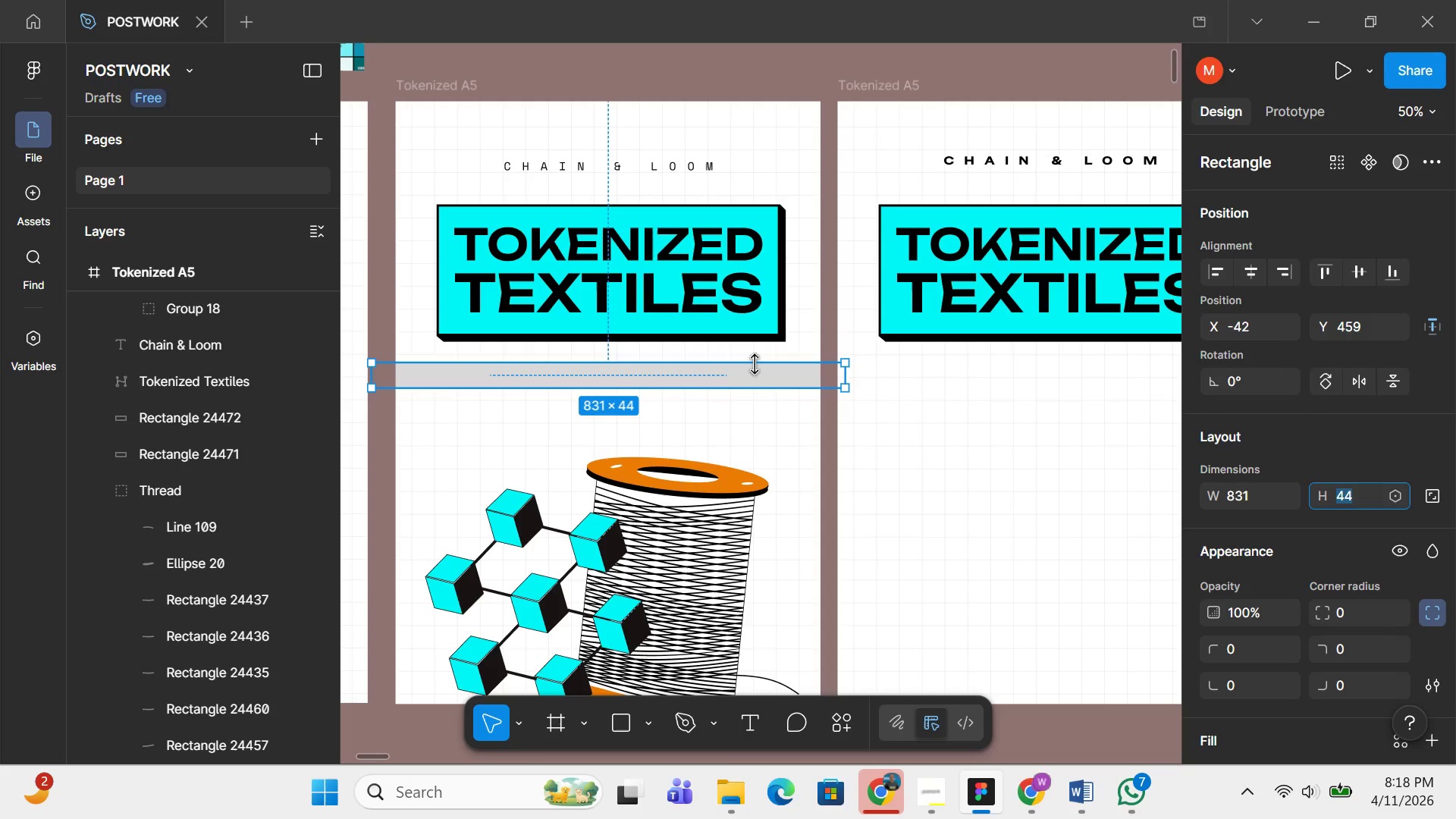 
left_click_drag(start_coordinate=[752, 373], to_coordinate=[749, 389])
 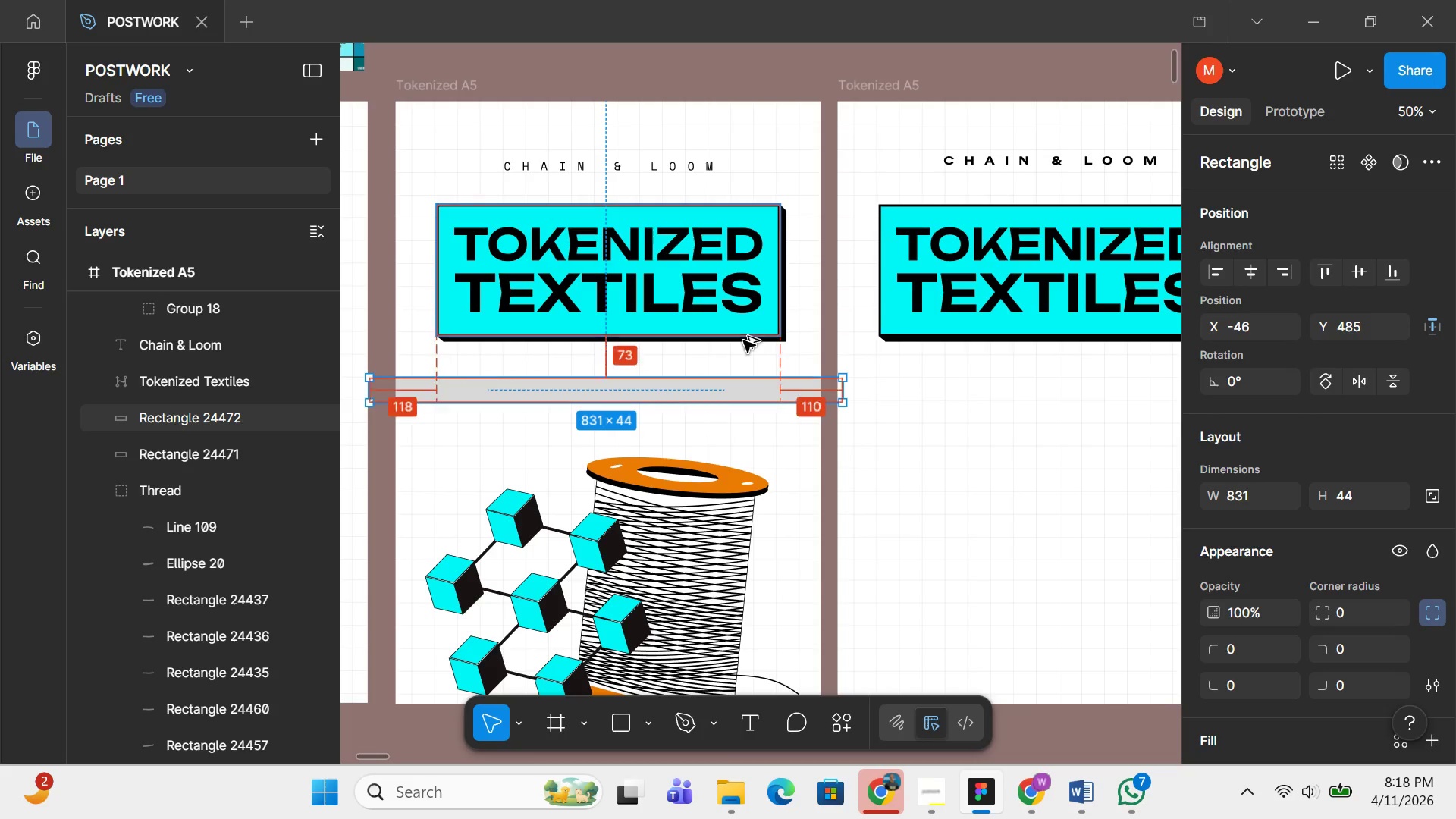 
key(Alt+AltLeft)
 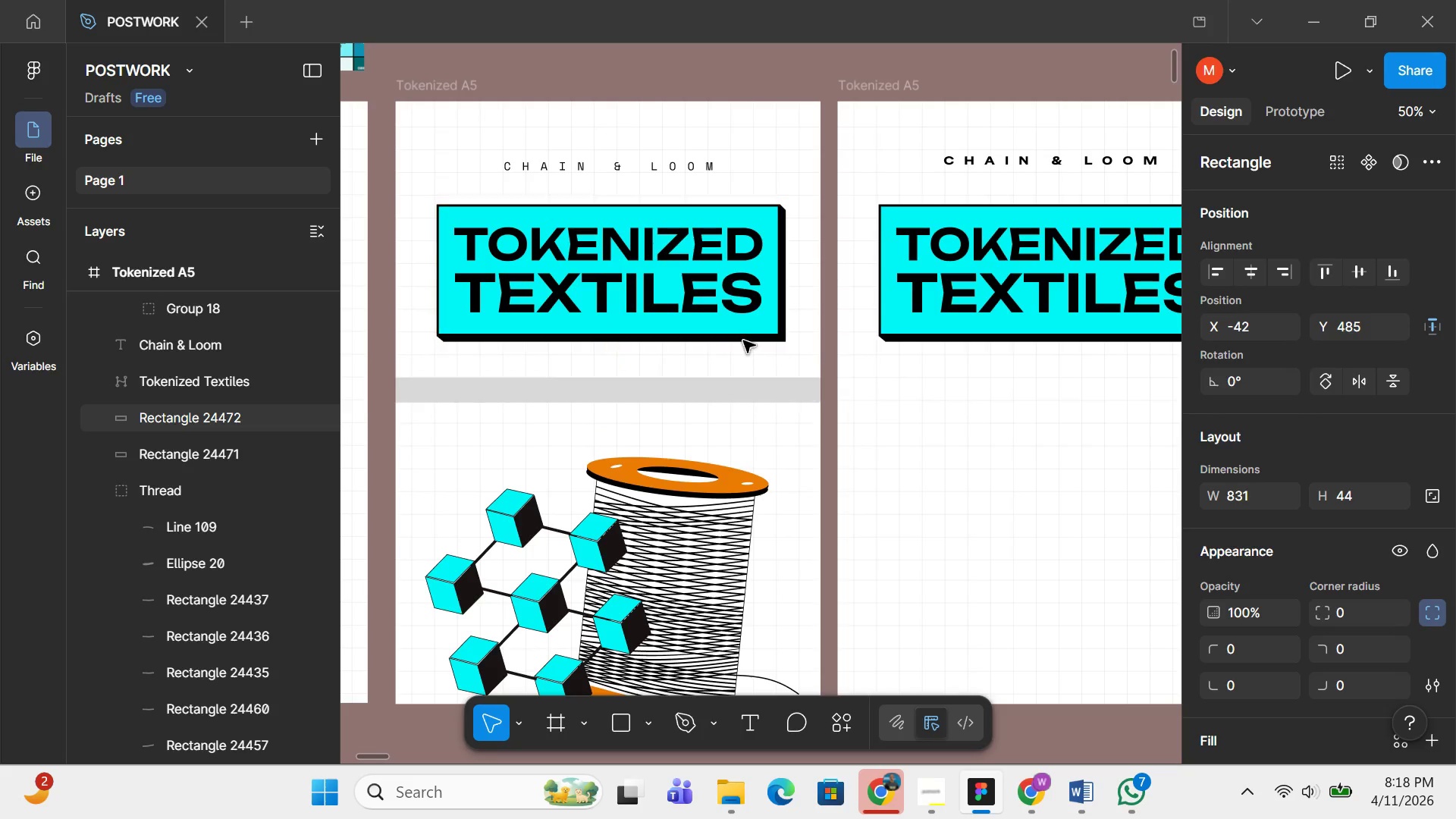 
key(Alt+H)
 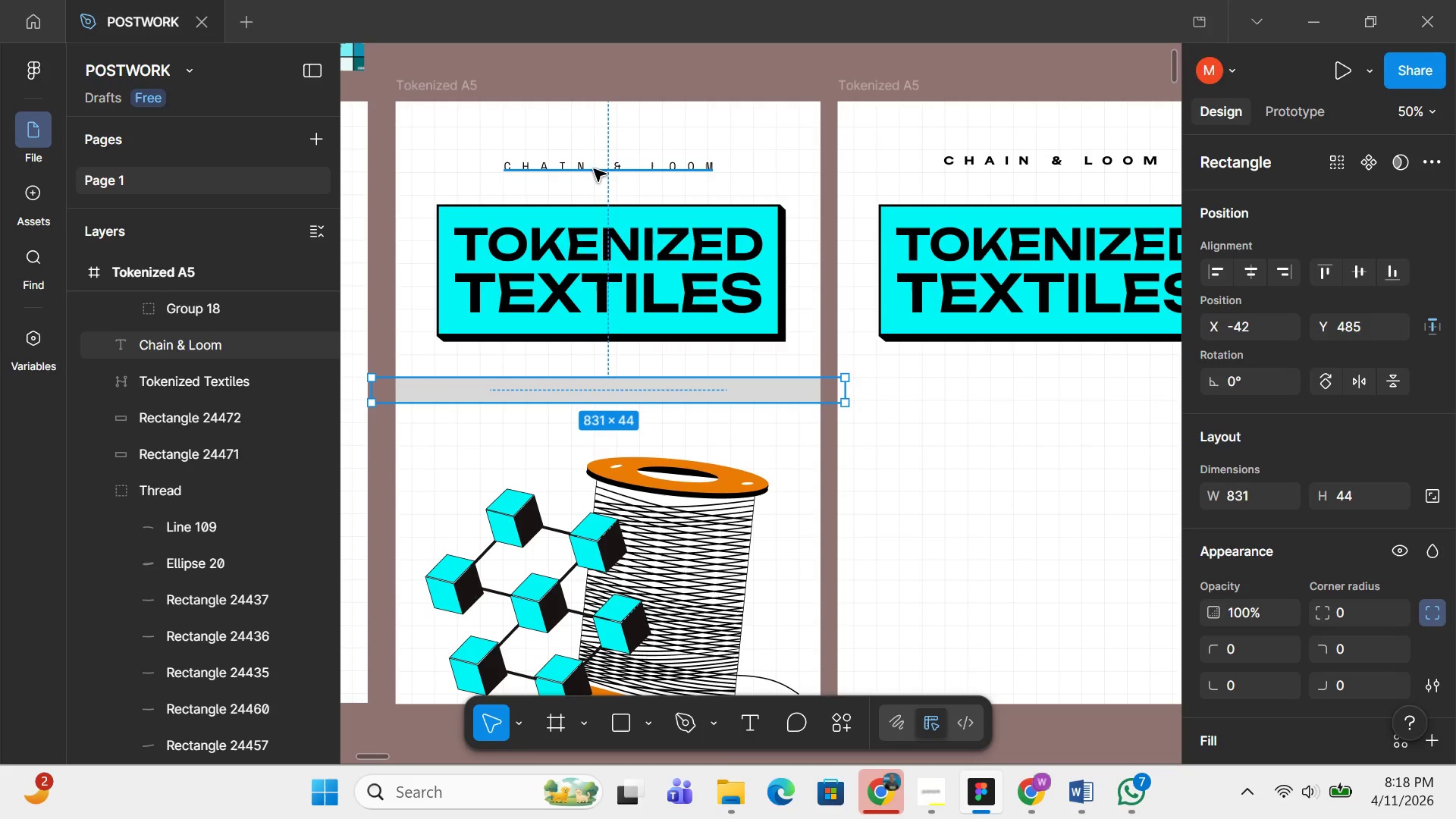 
left_click([594, 169])
 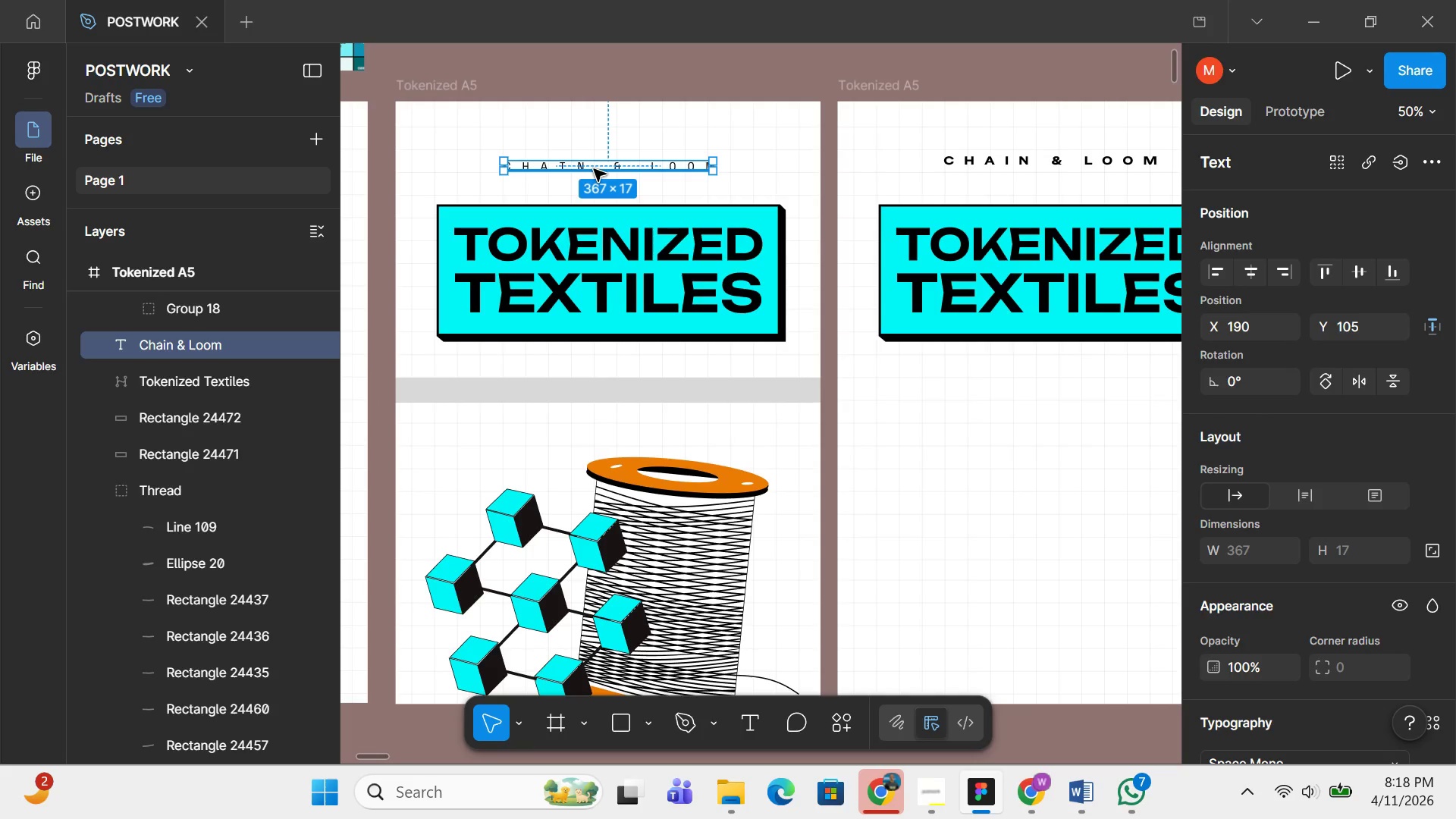 
key(Control+D)
 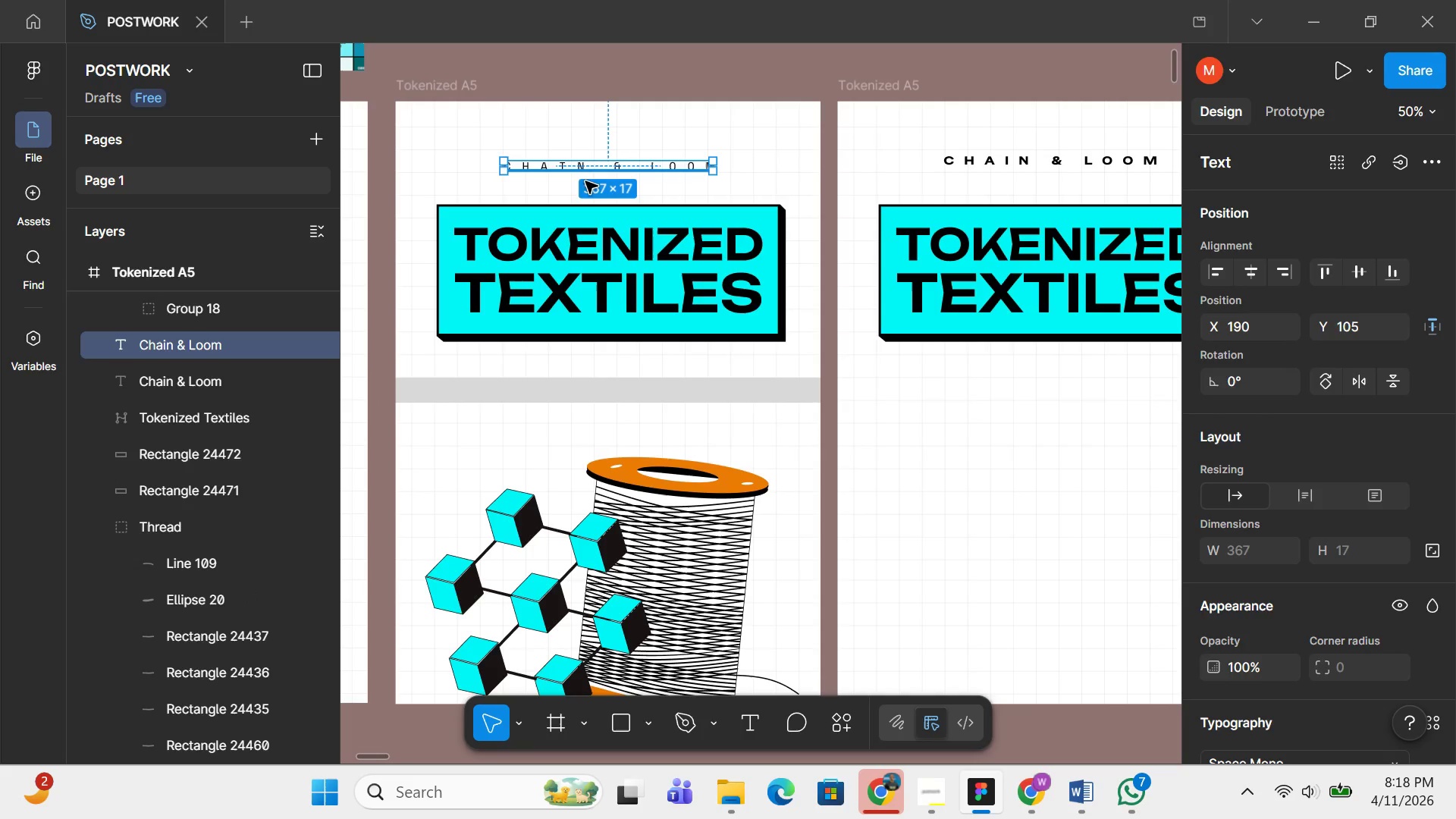 
left_click_drag(start_coordinate=[592, 165], to_coordinate=[512, 389])
 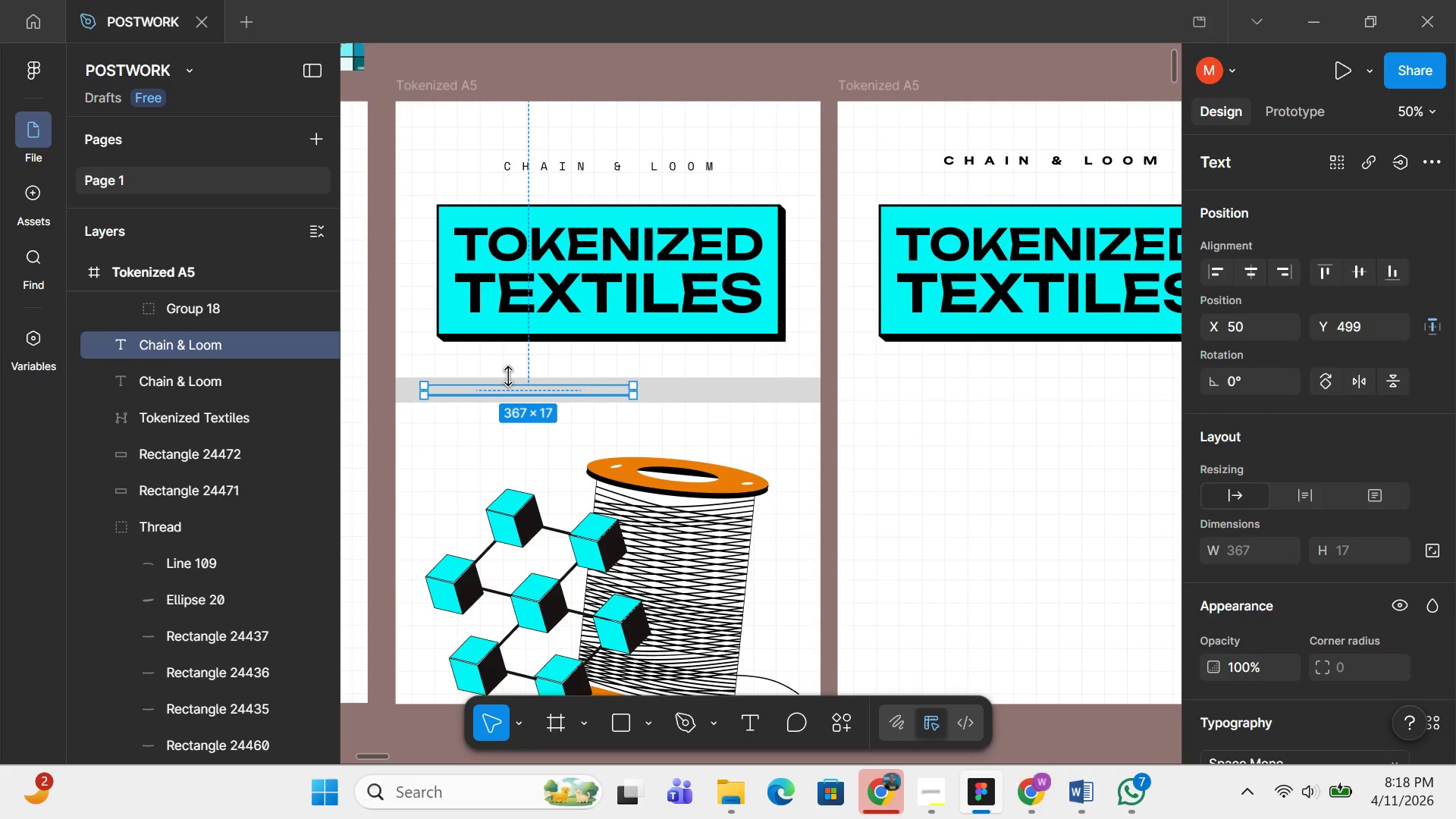 
key(BracketRight)
 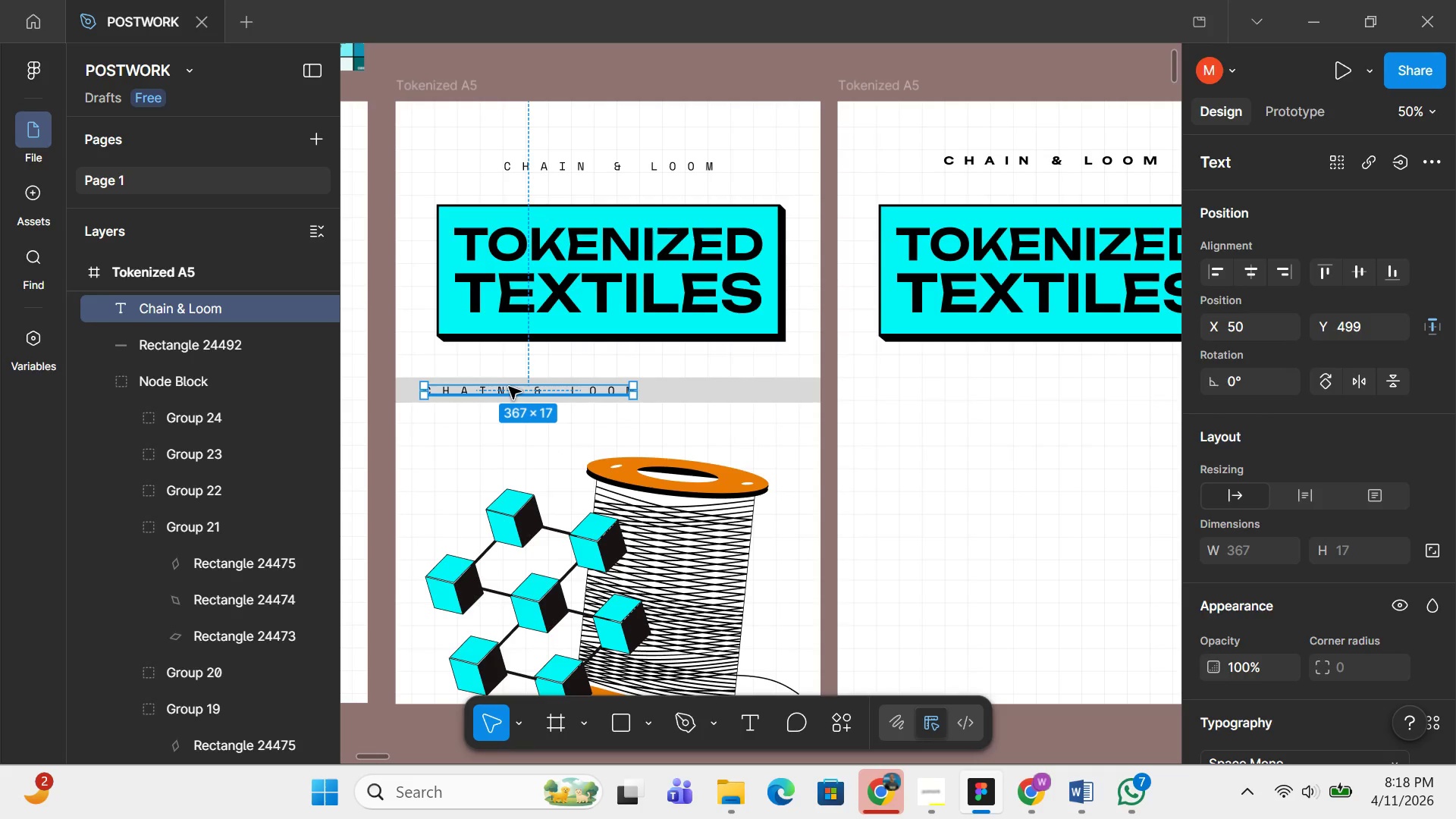 
double_click([509, 387])
 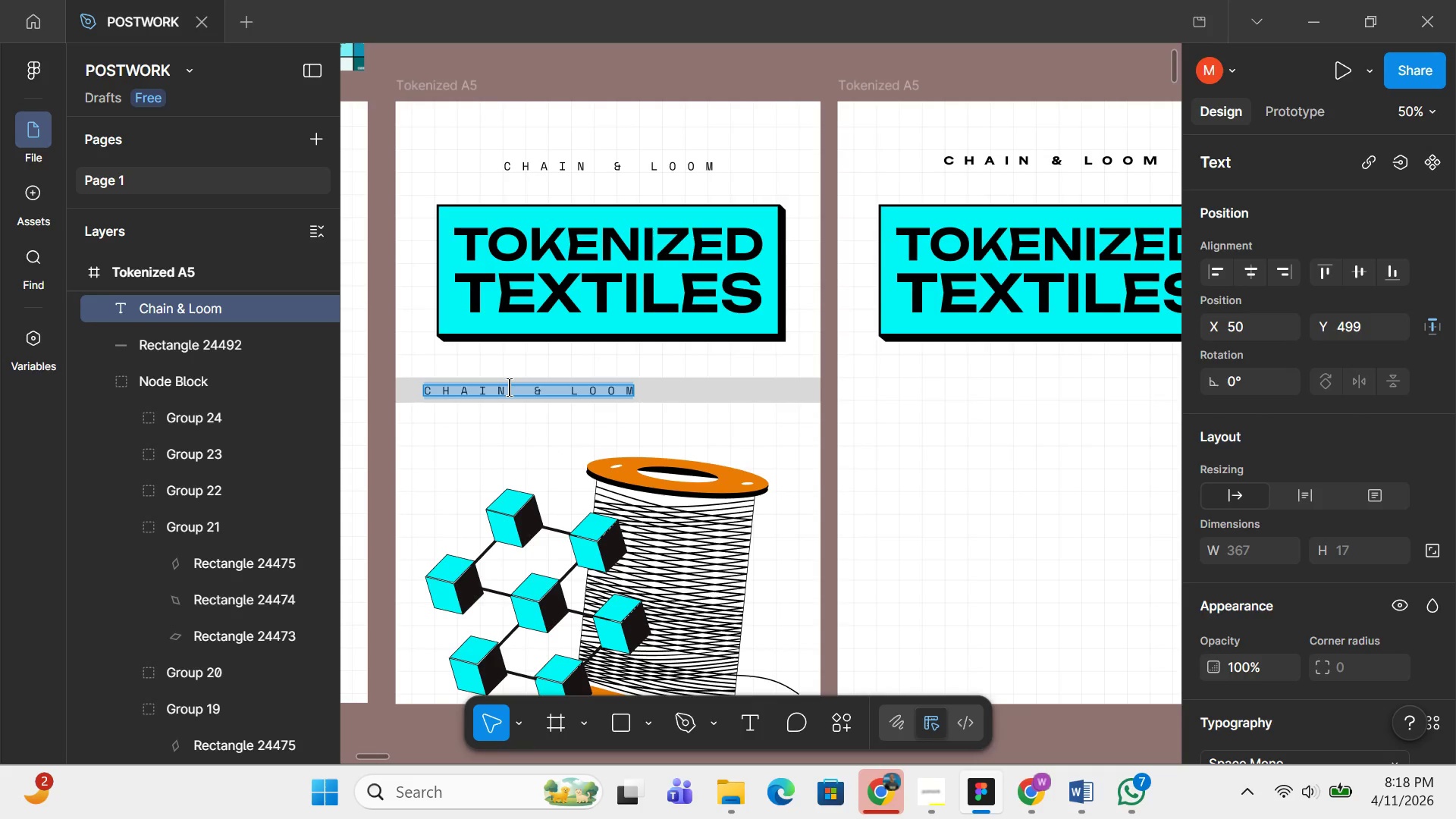 
key(Control+V)
 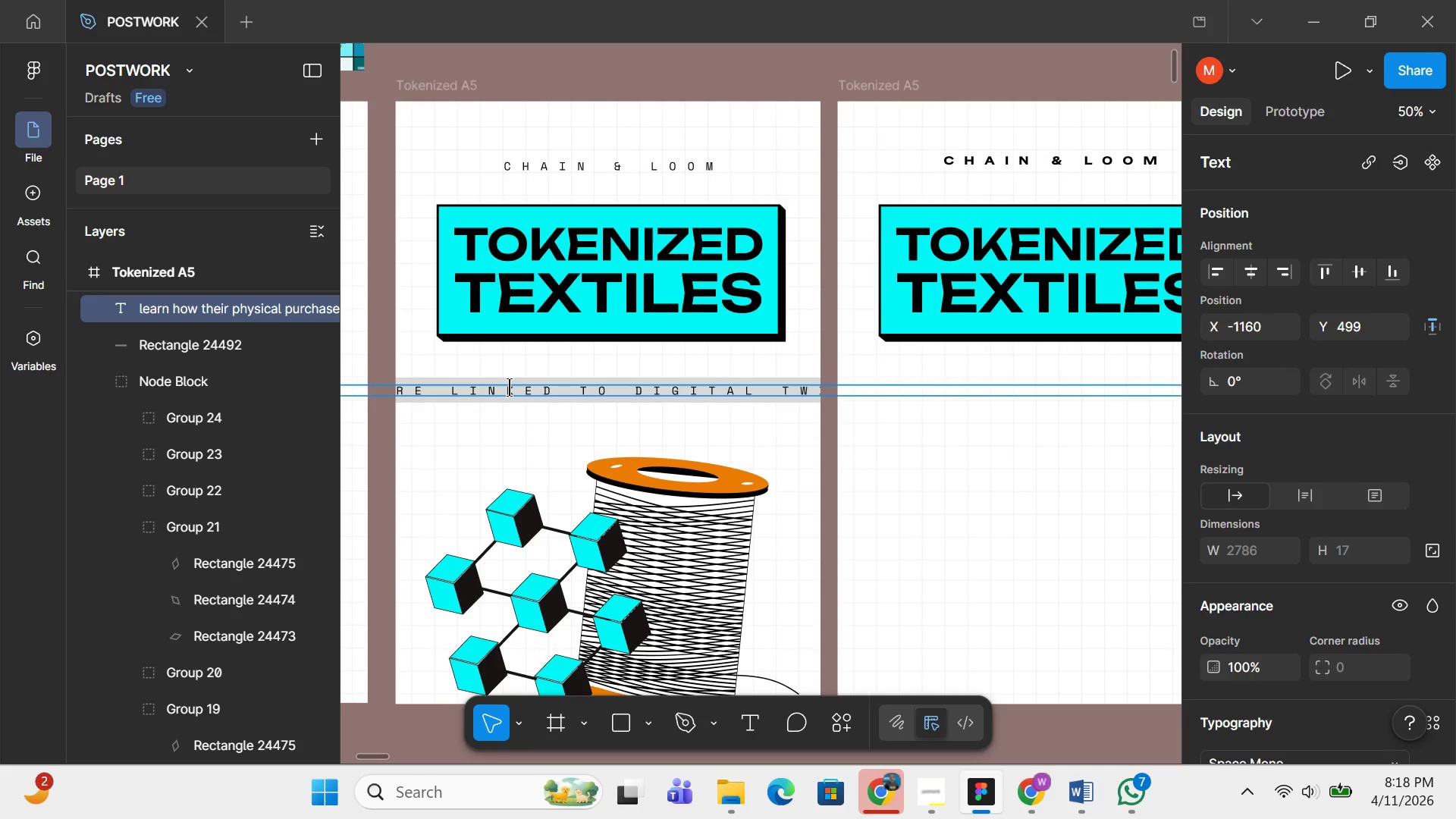 
key(Control+A)
 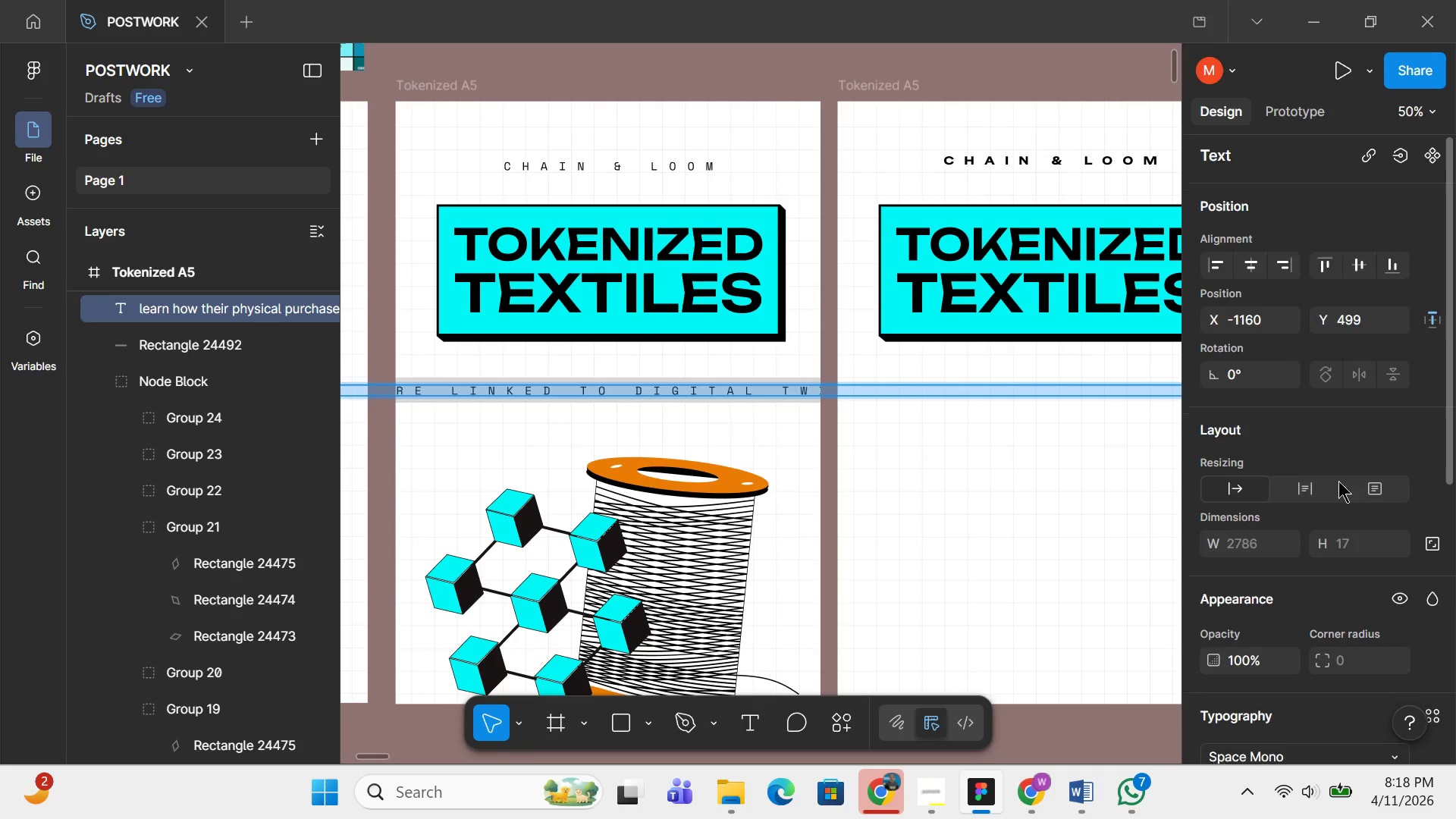 
scroll: coordinate [1338, 481], scroll_direction: down, amount: 4.0
 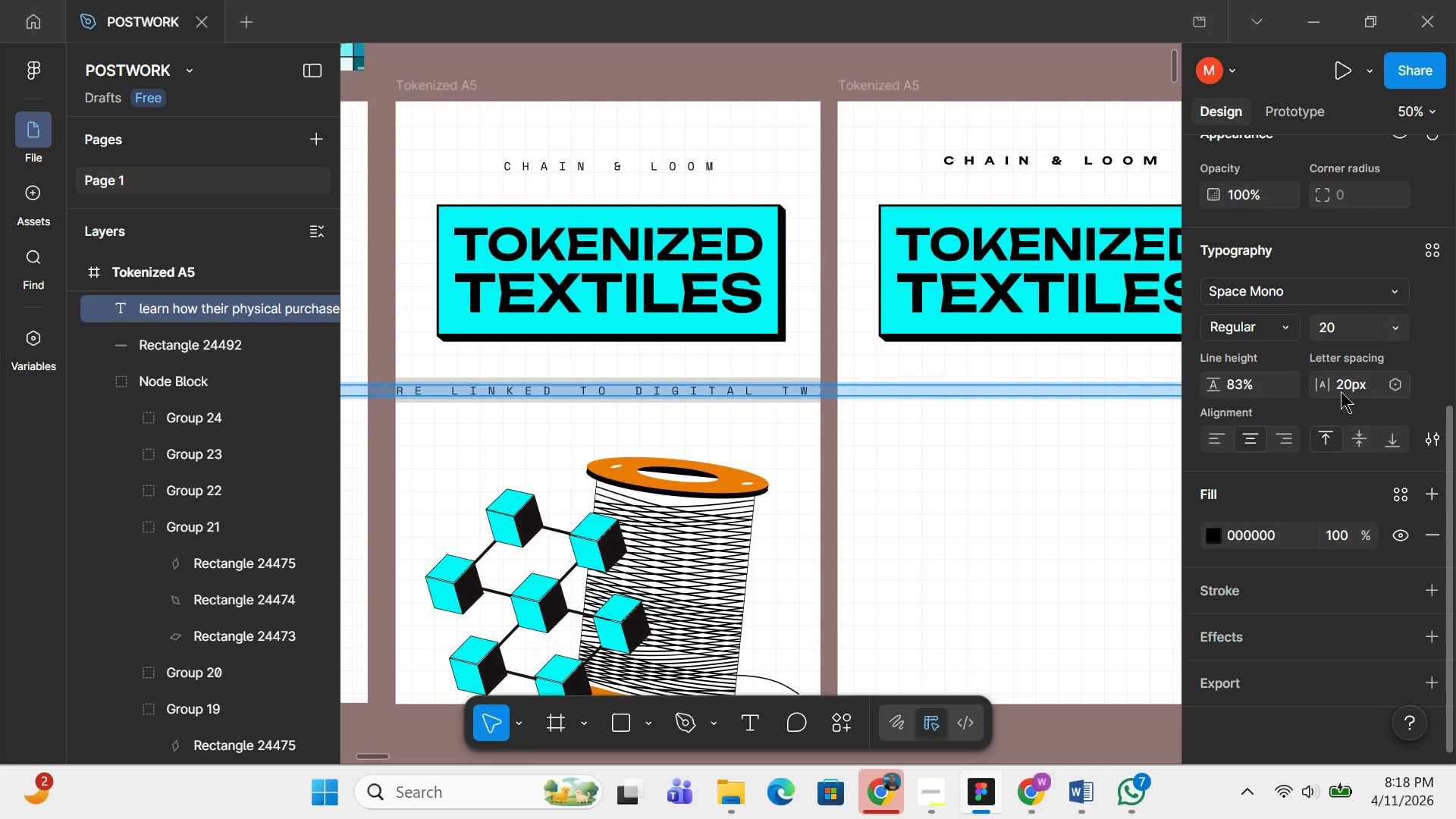 
left_click([1341, 391])
 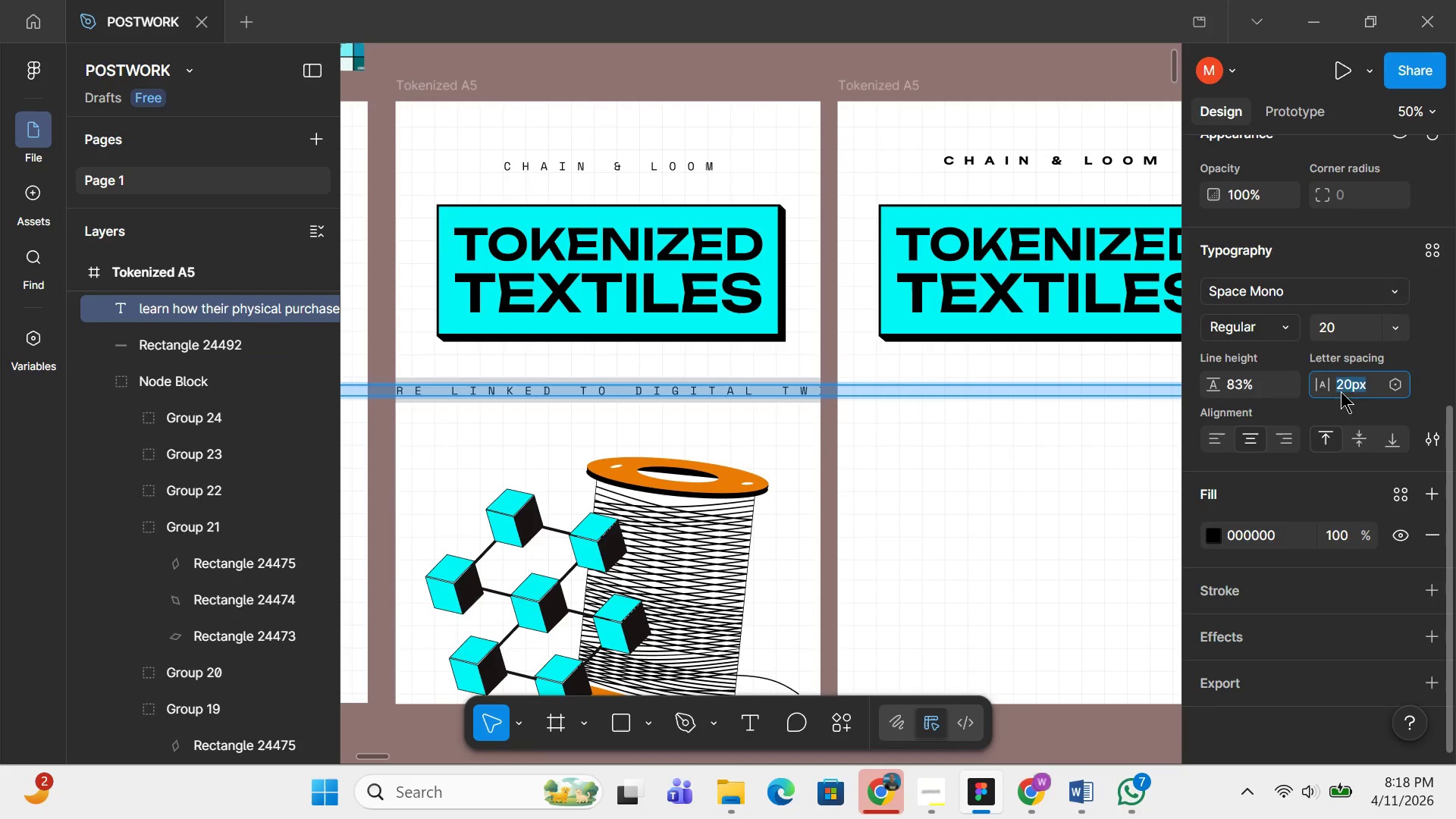 
key(0)
 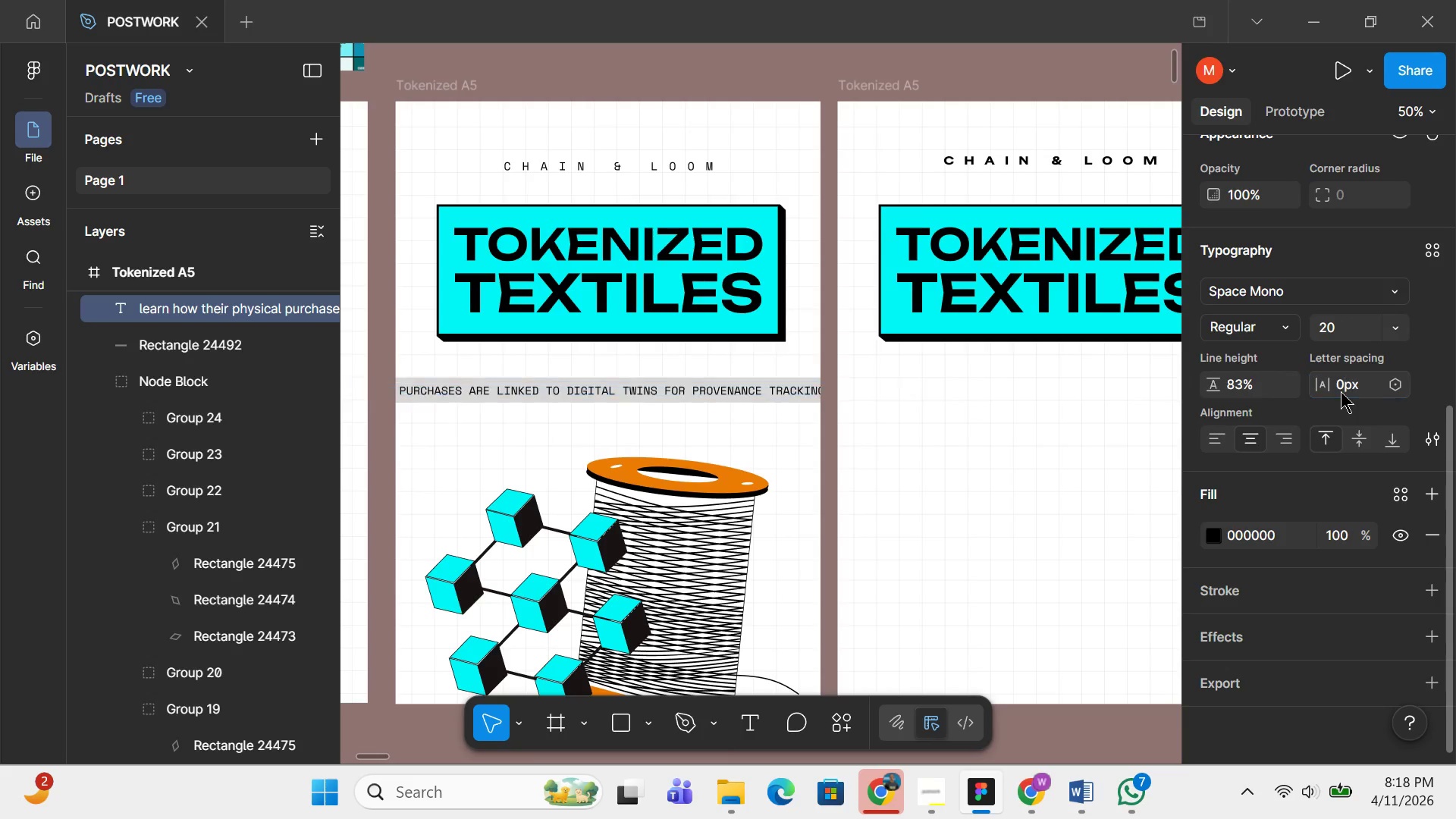 
key(Enter)
 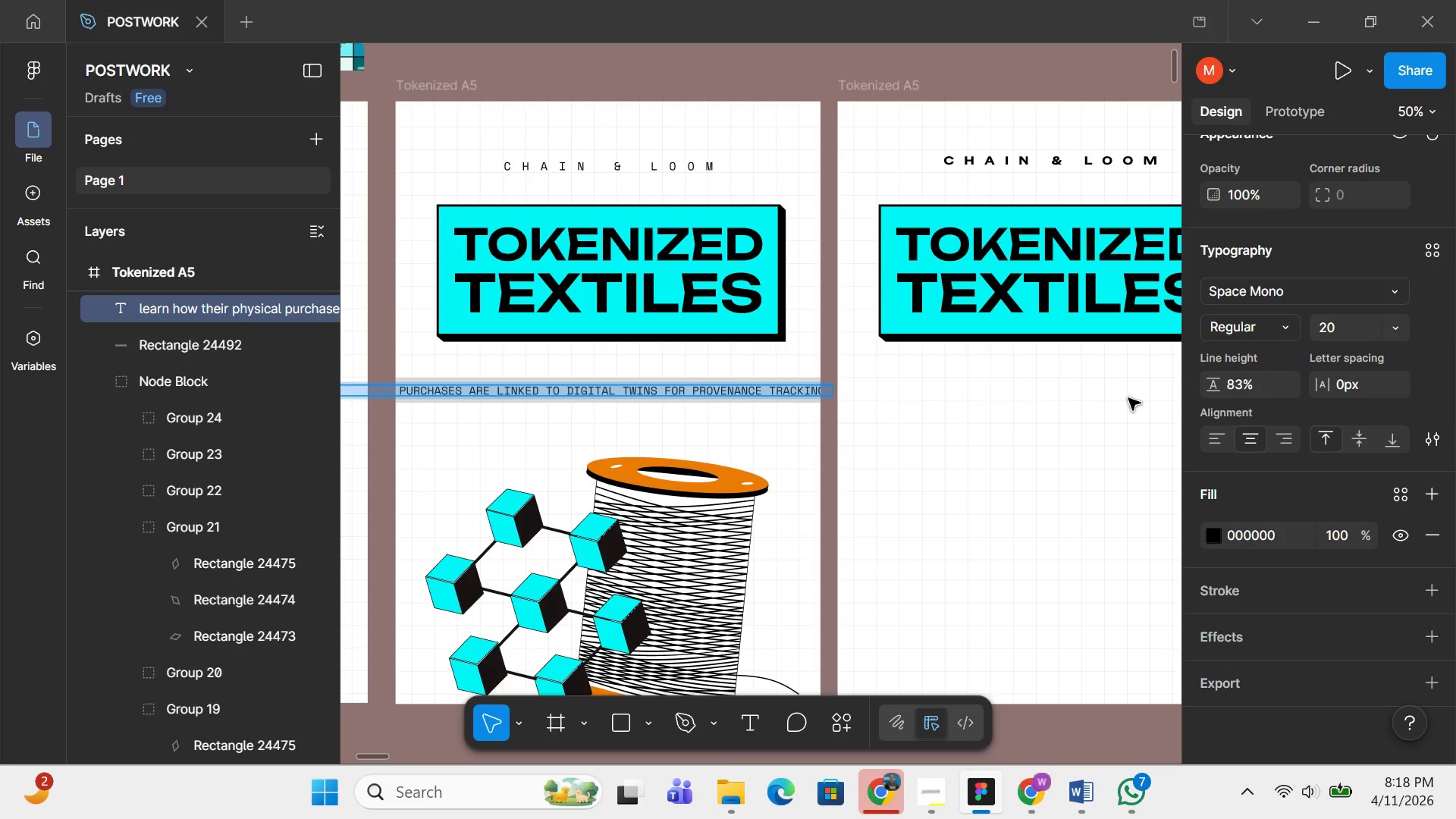 
left_click([1390, 327])
 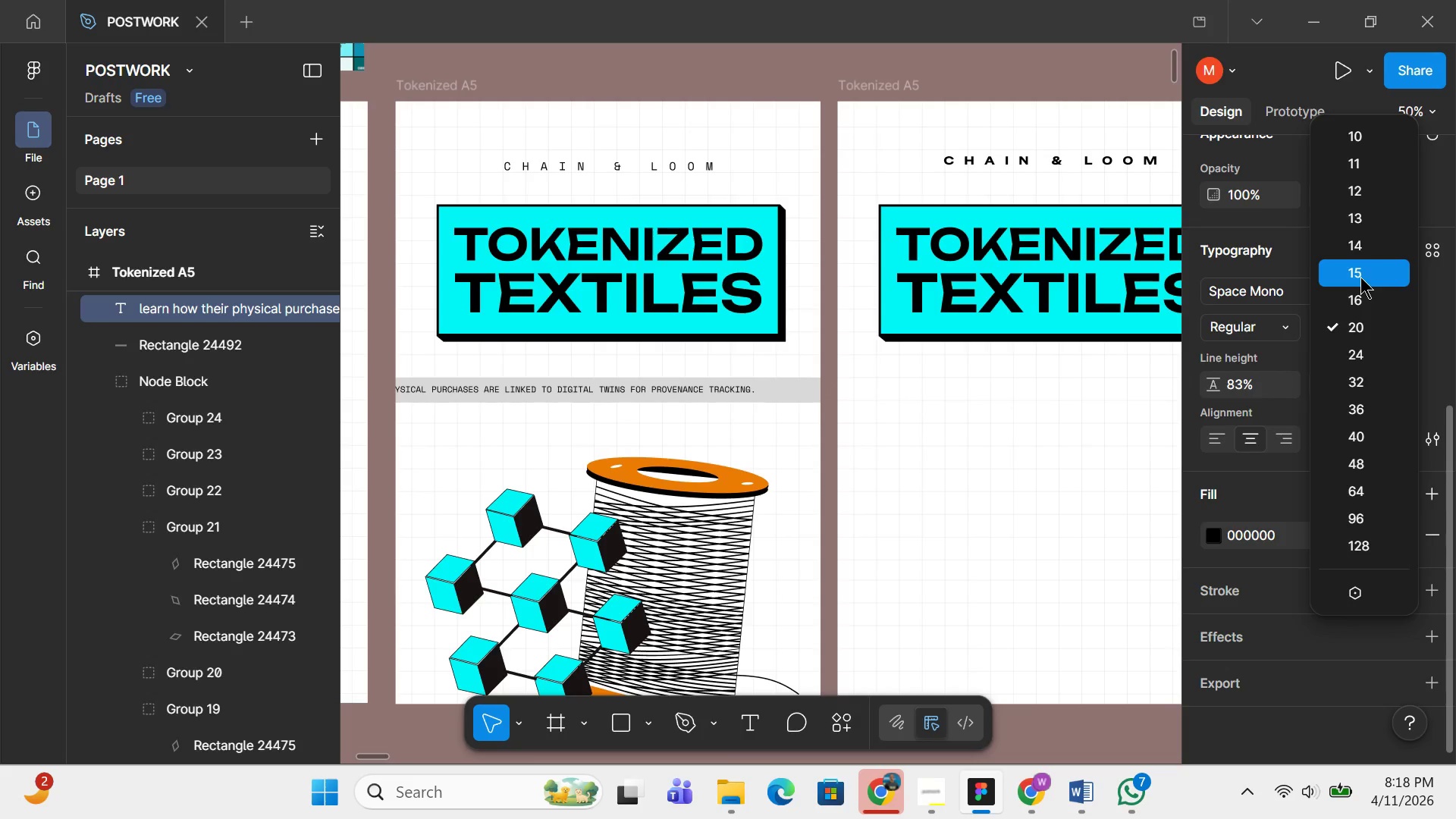 
left_click([1360, 277])
 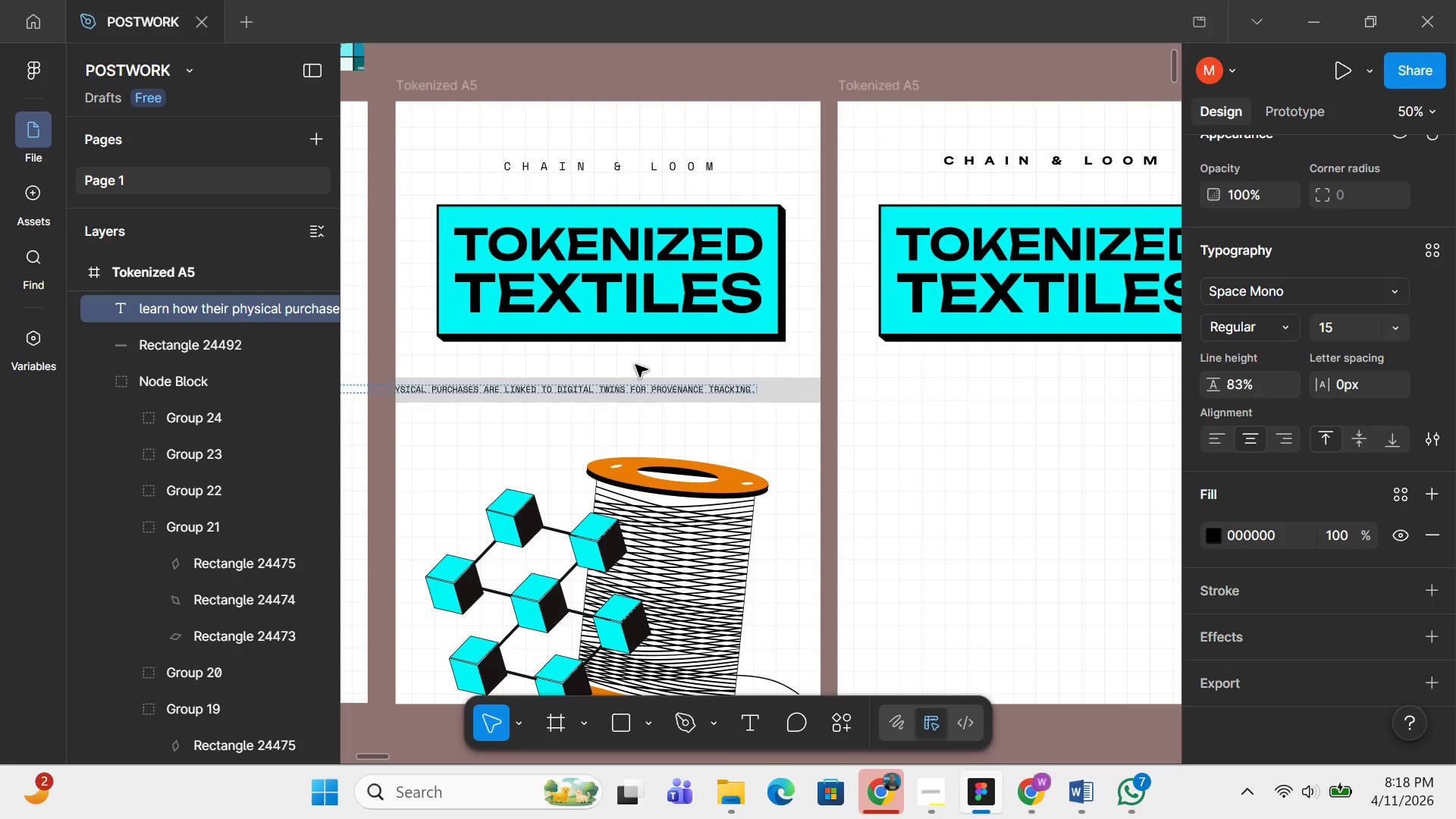 
left_click([641, 359])
 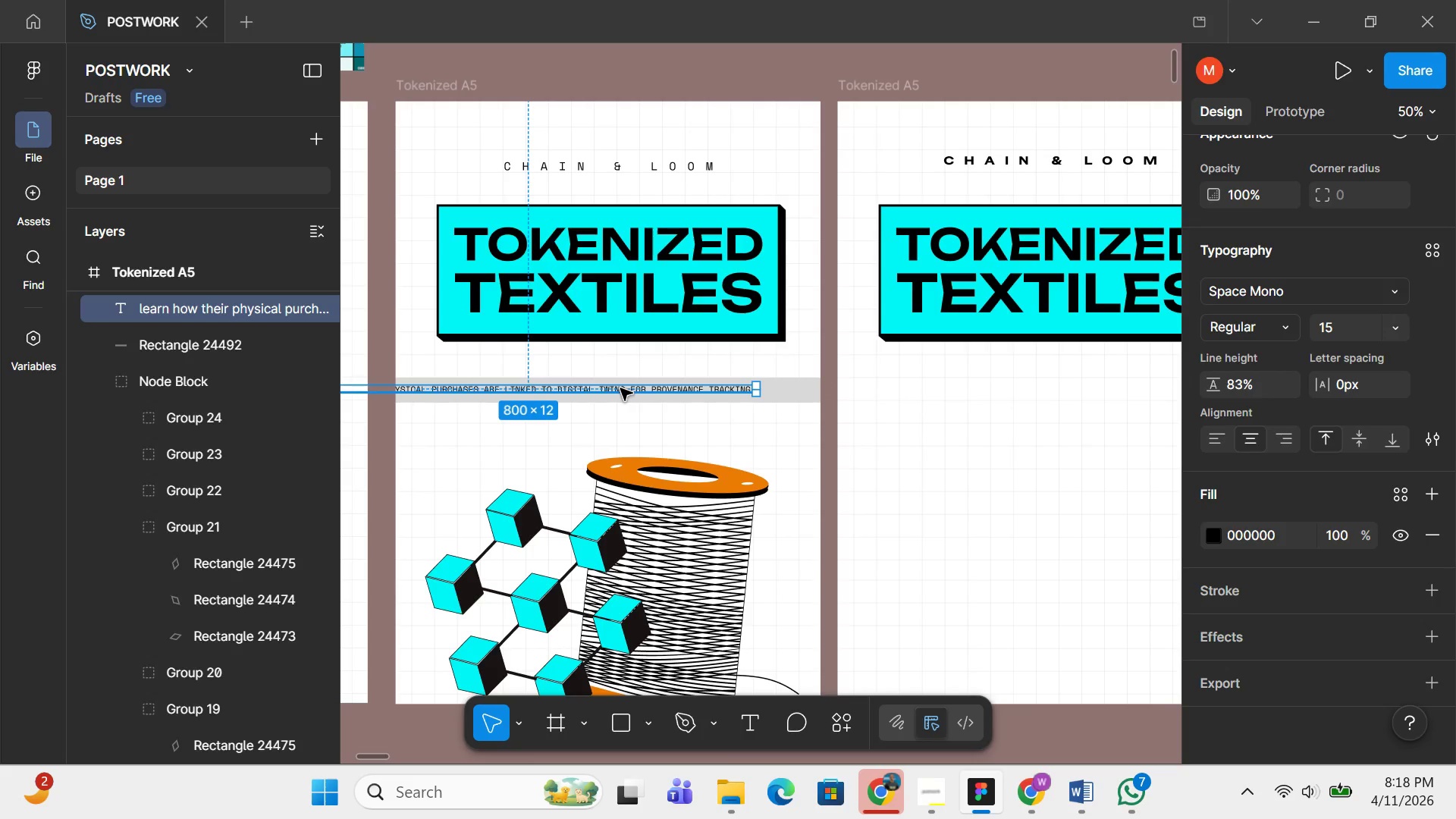 
left_click_drag(start_coordinate=[620, 388], to_coordinate=[728, 388])
 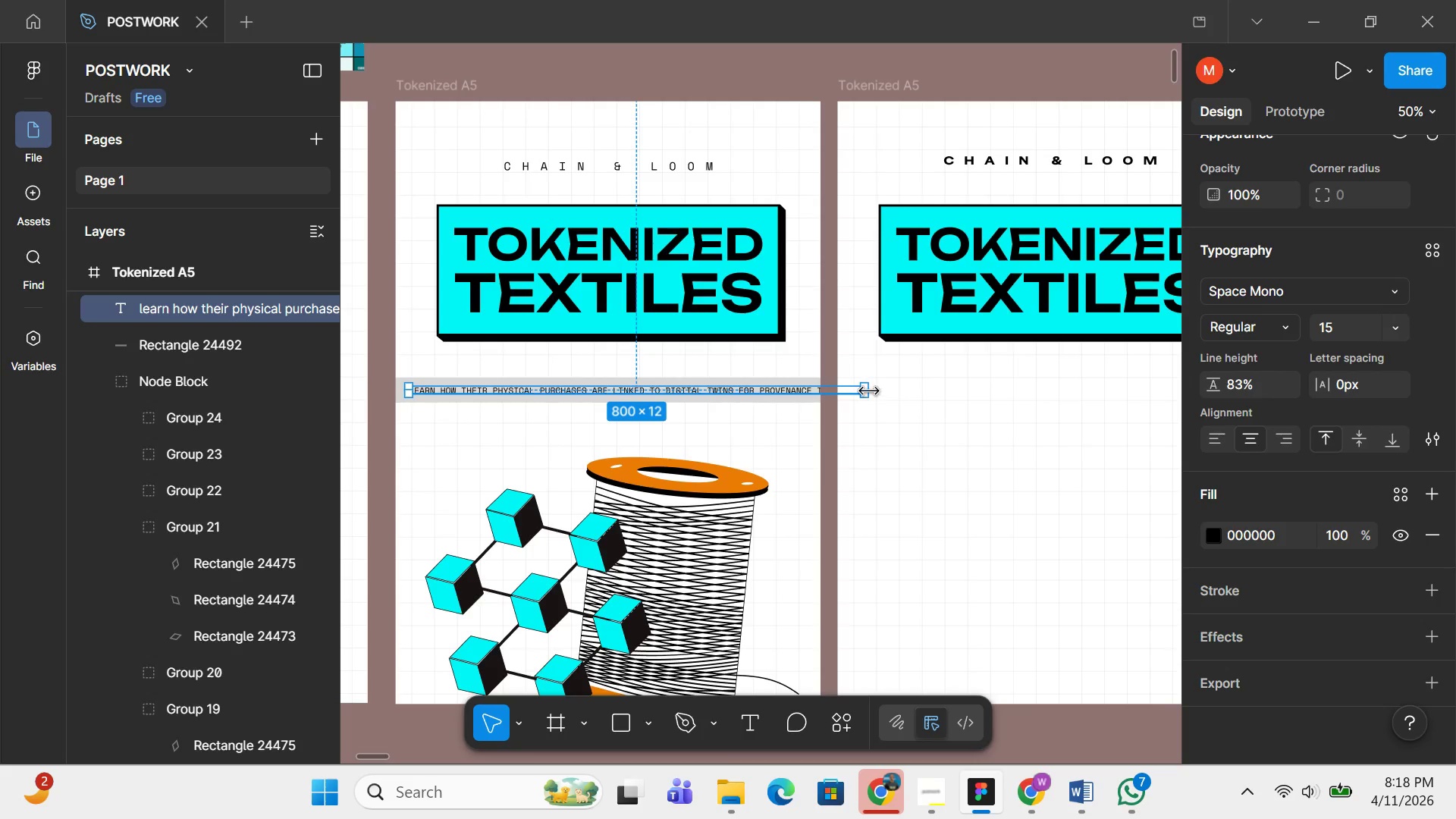 
left_click_drag(start_coordinate=[869, 391], to_coordinate=[814, 395])
 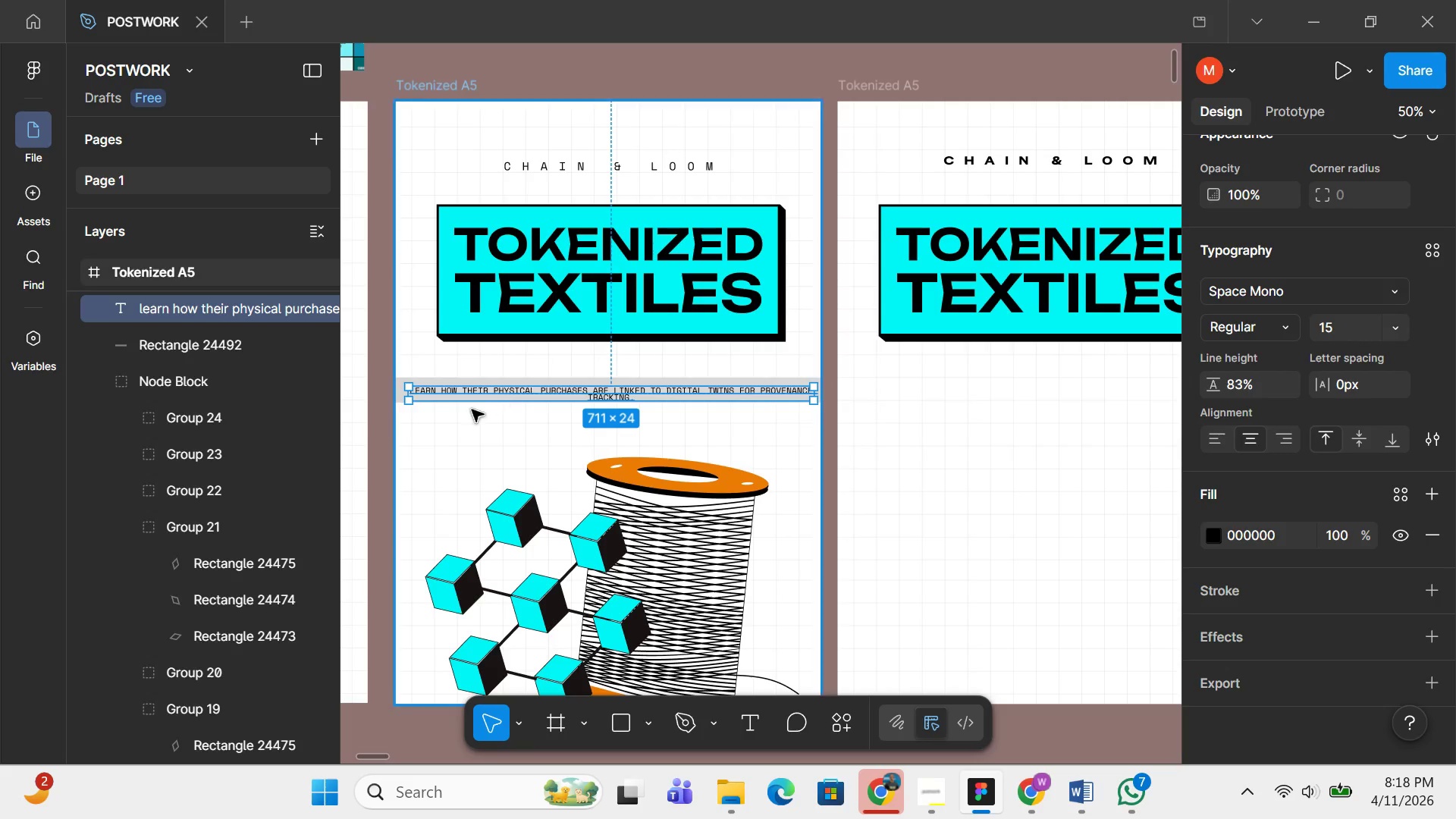 
hold_key(key=ControlLeft, duration=0.69)
scroll: coordinate [485, 387], scroll_direction: up, amount: 5.0
 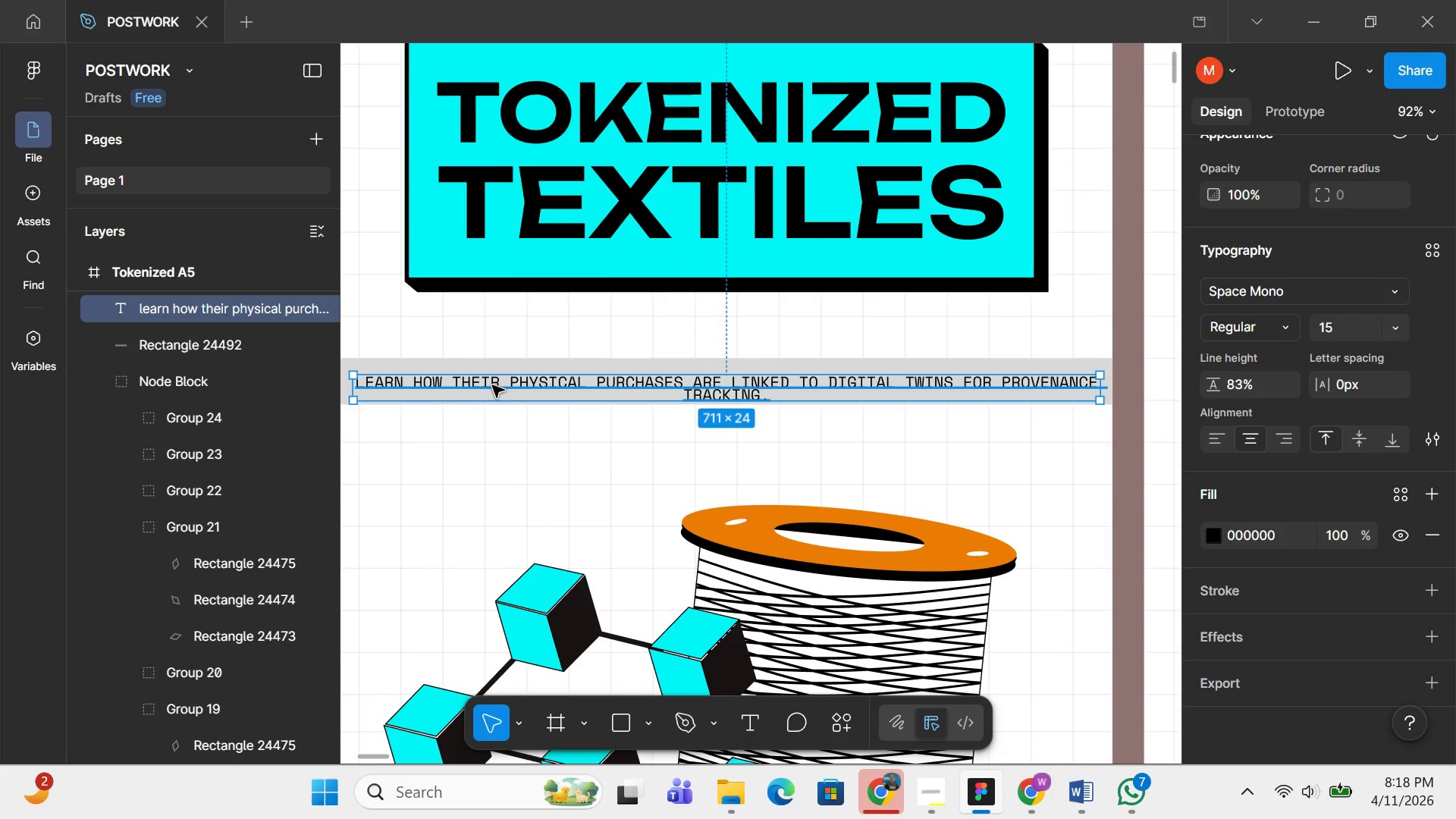 
double_click([492, 385])
 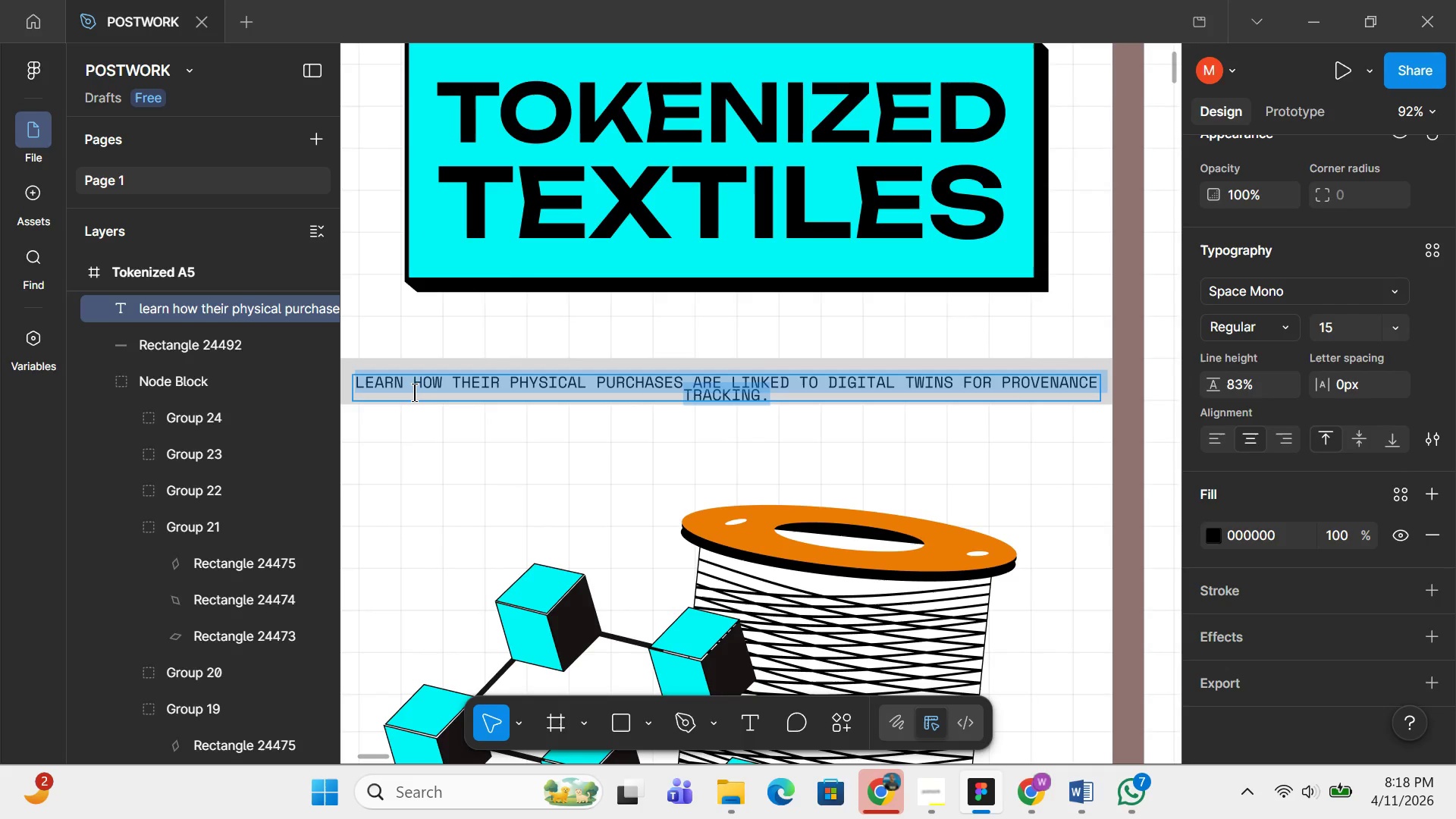 
left_click([414, 392])
 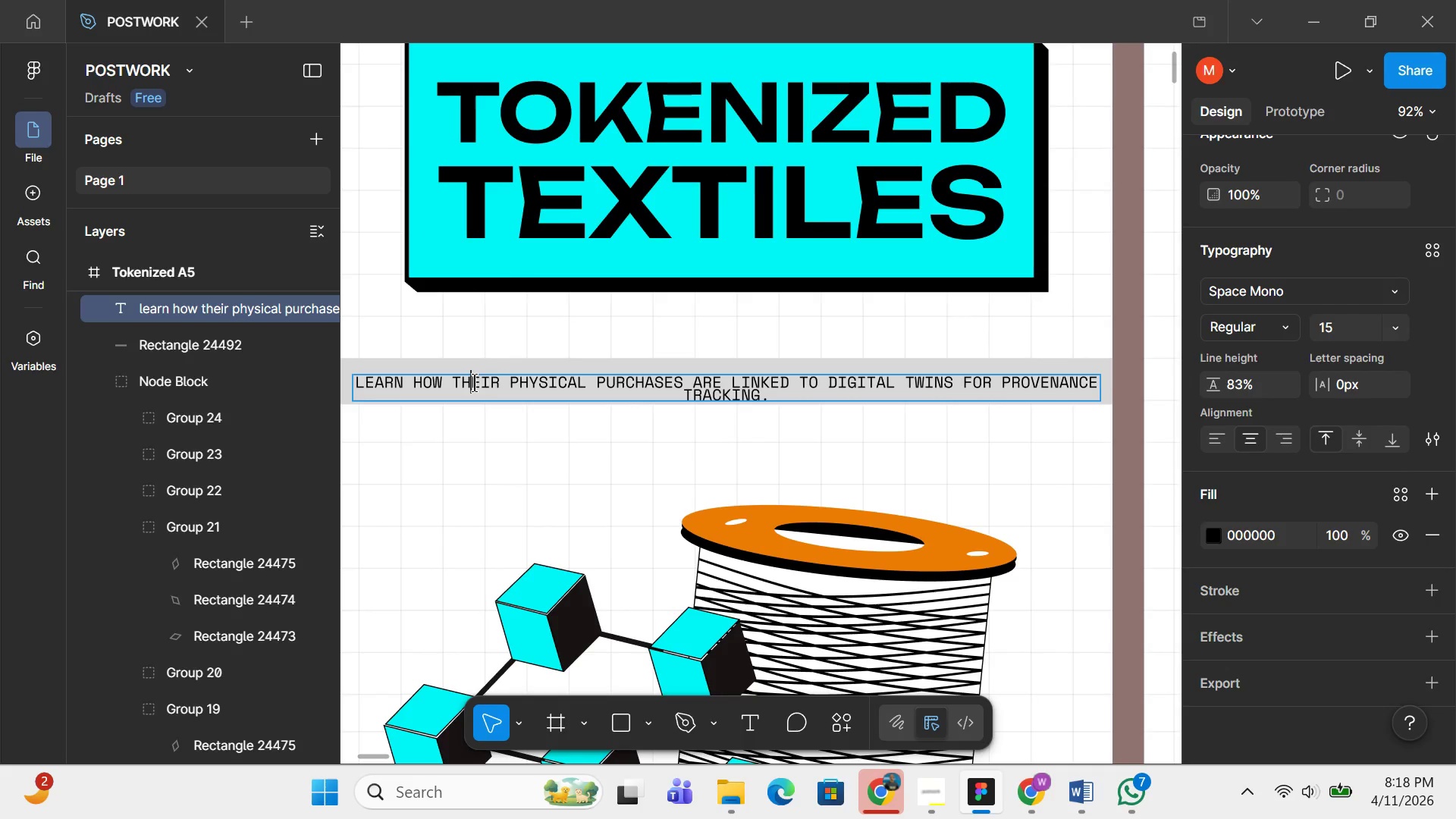 
double_click([474, 382])
 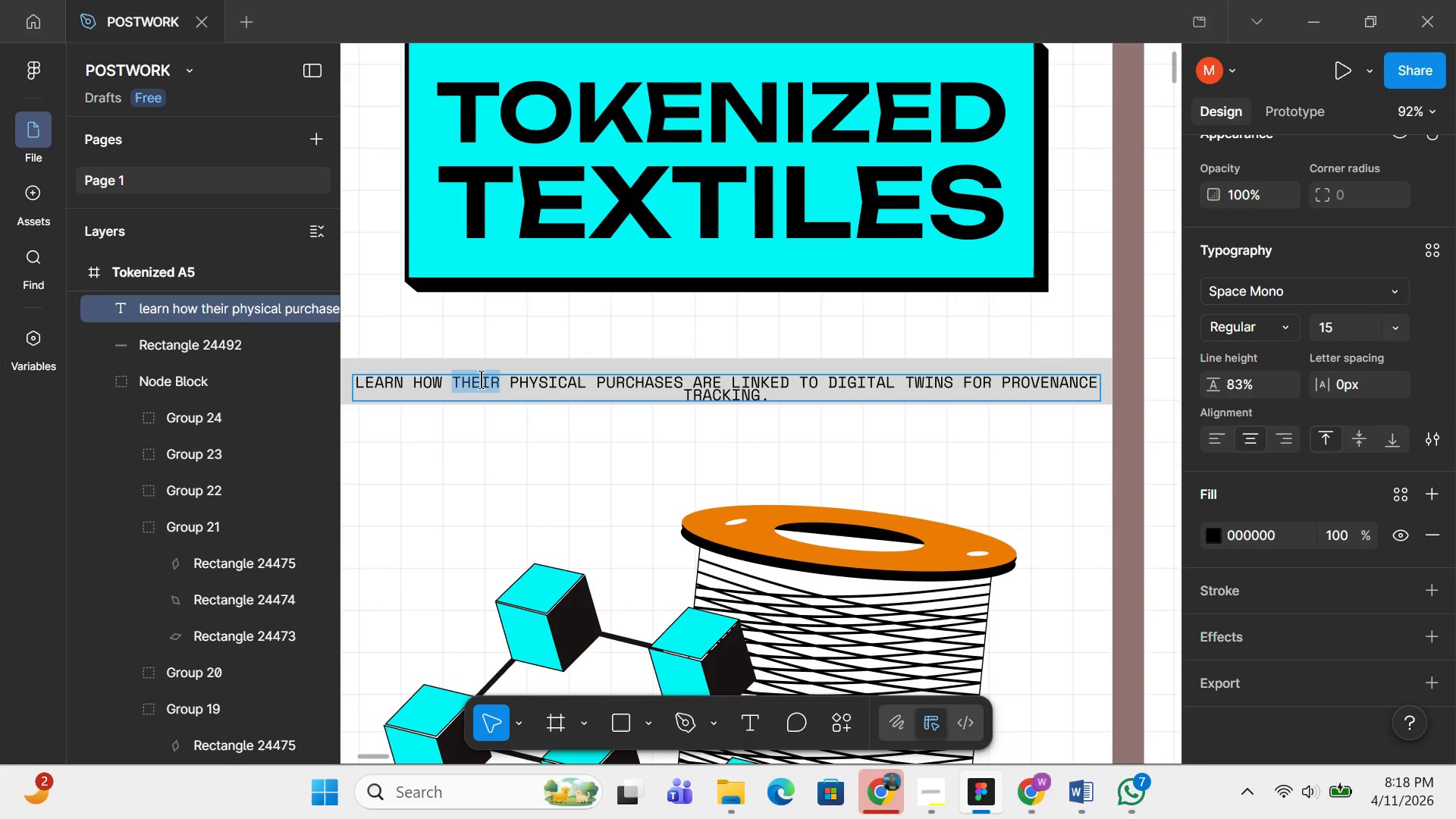 
type(your)
 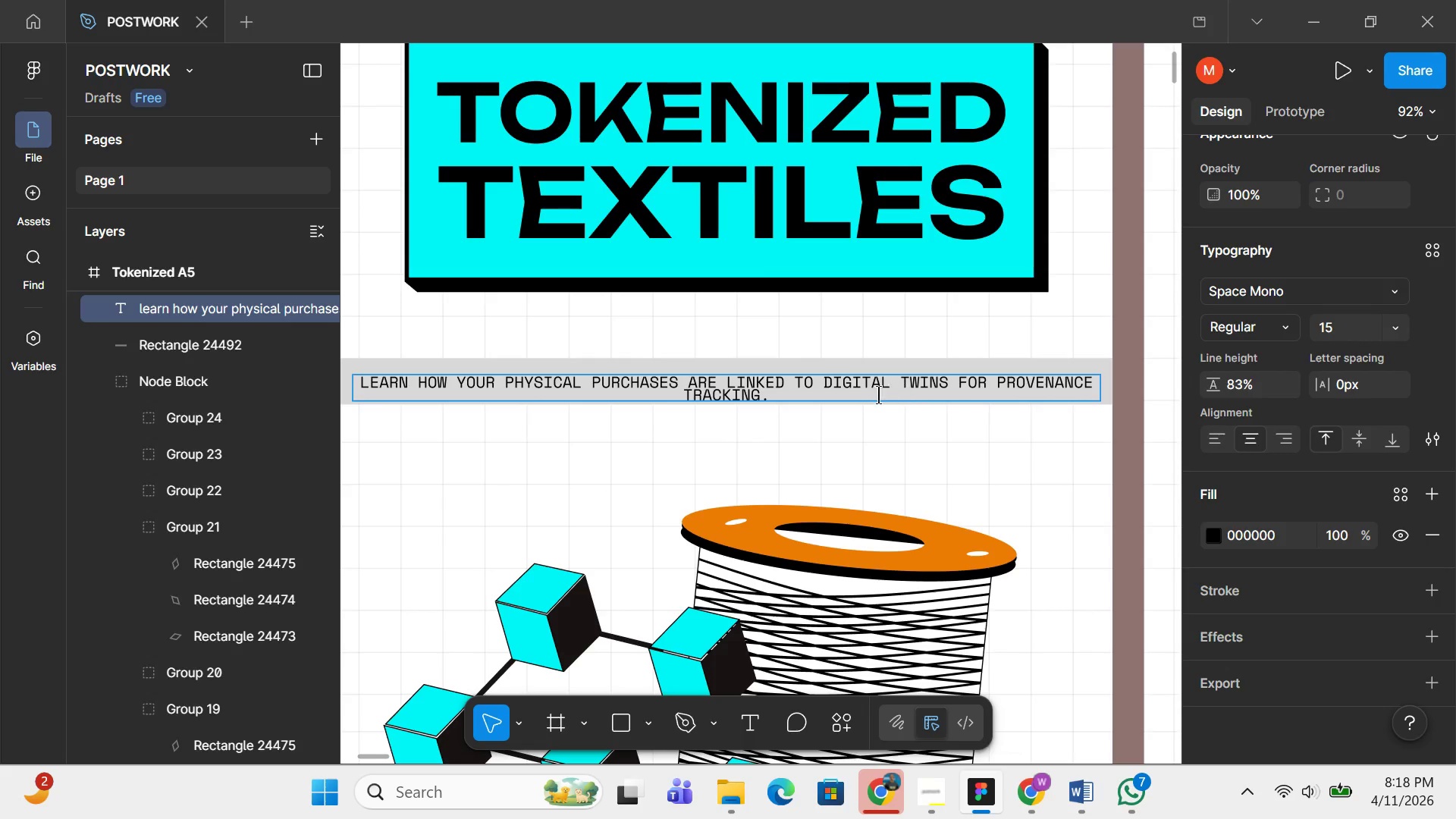 
left_click_drag(start_coordinate=[846, 397], to_coordinate=[959, 381])
 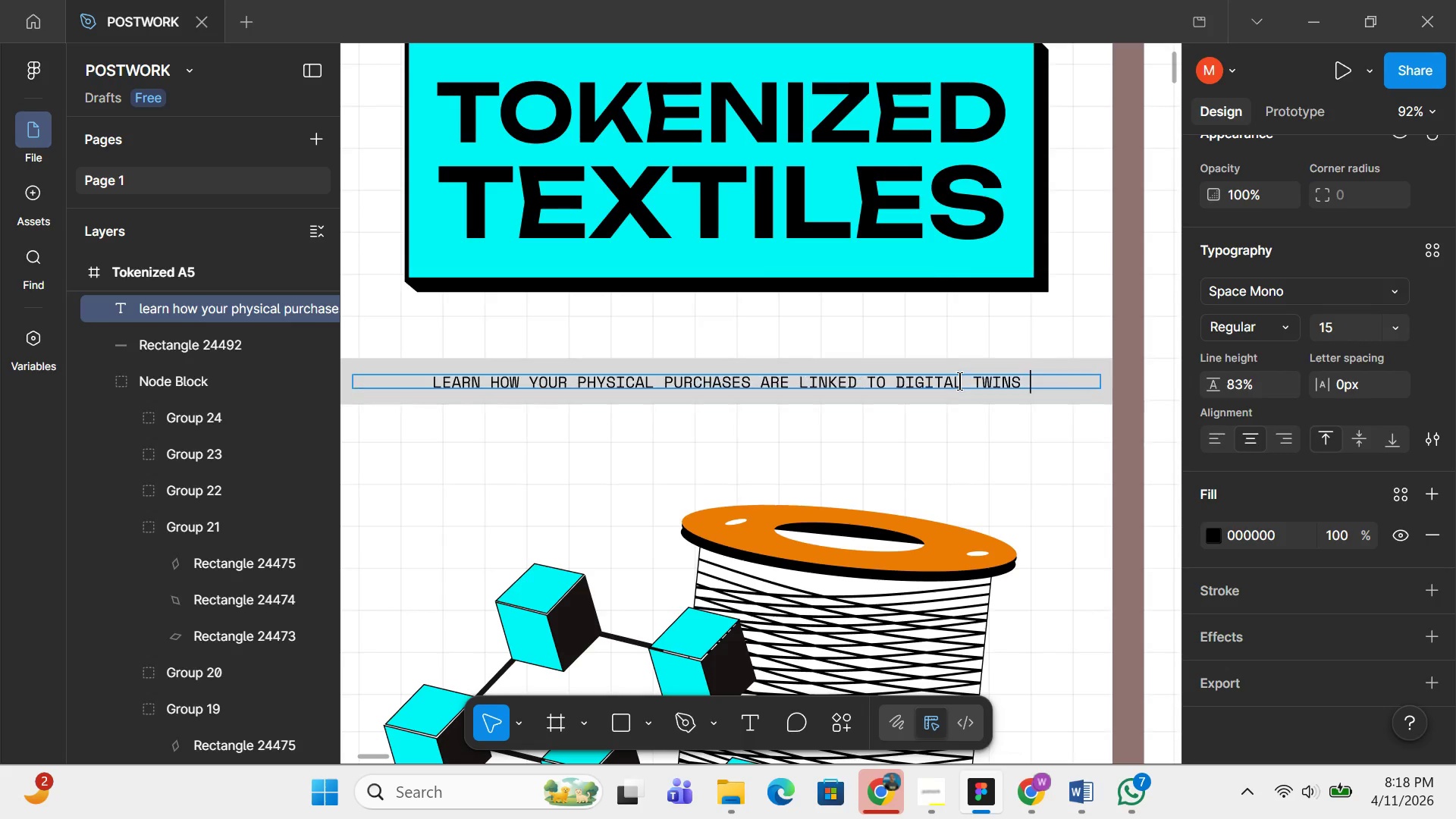 
key(Backspace)
 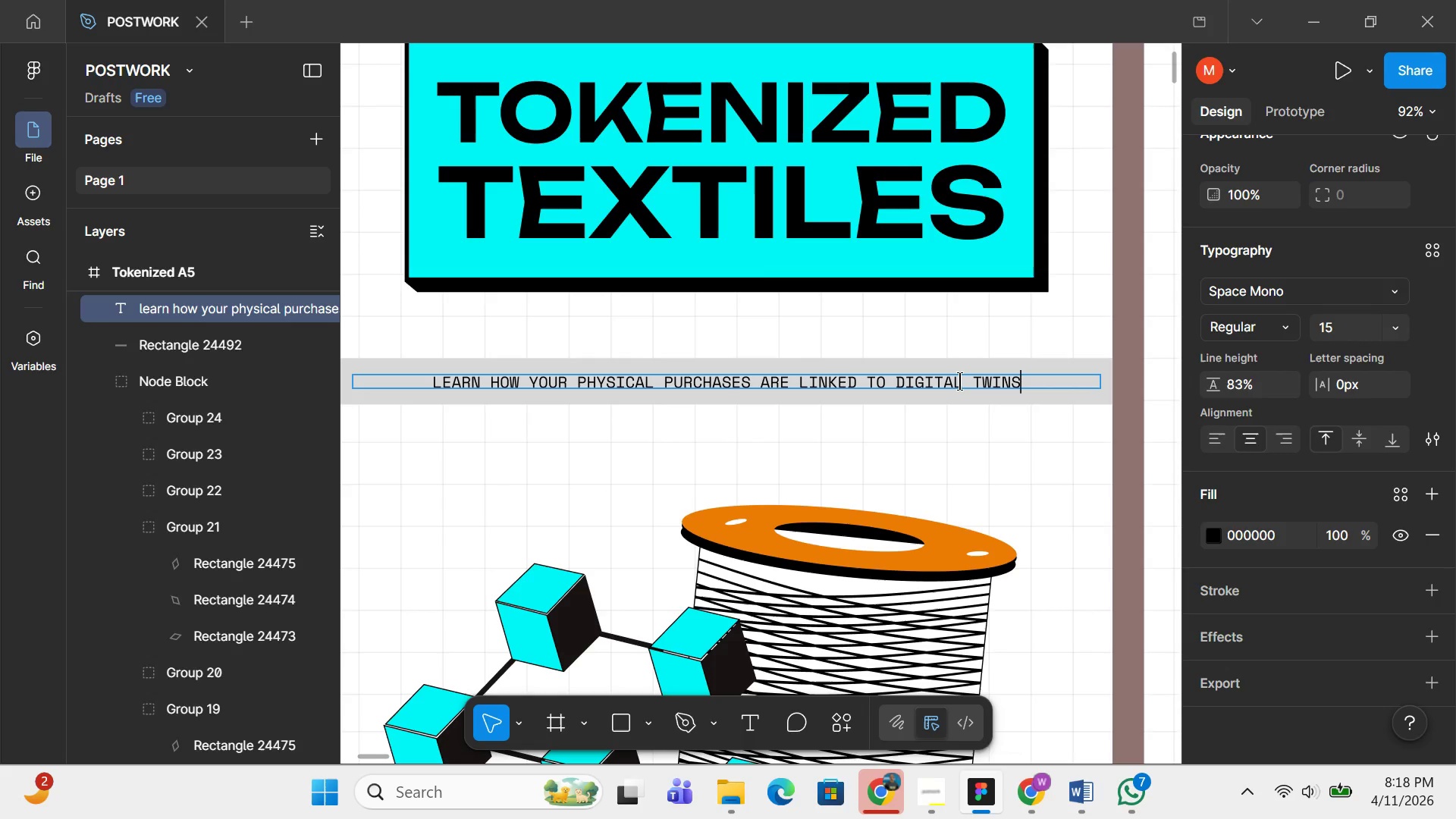 
key(Backspace)
 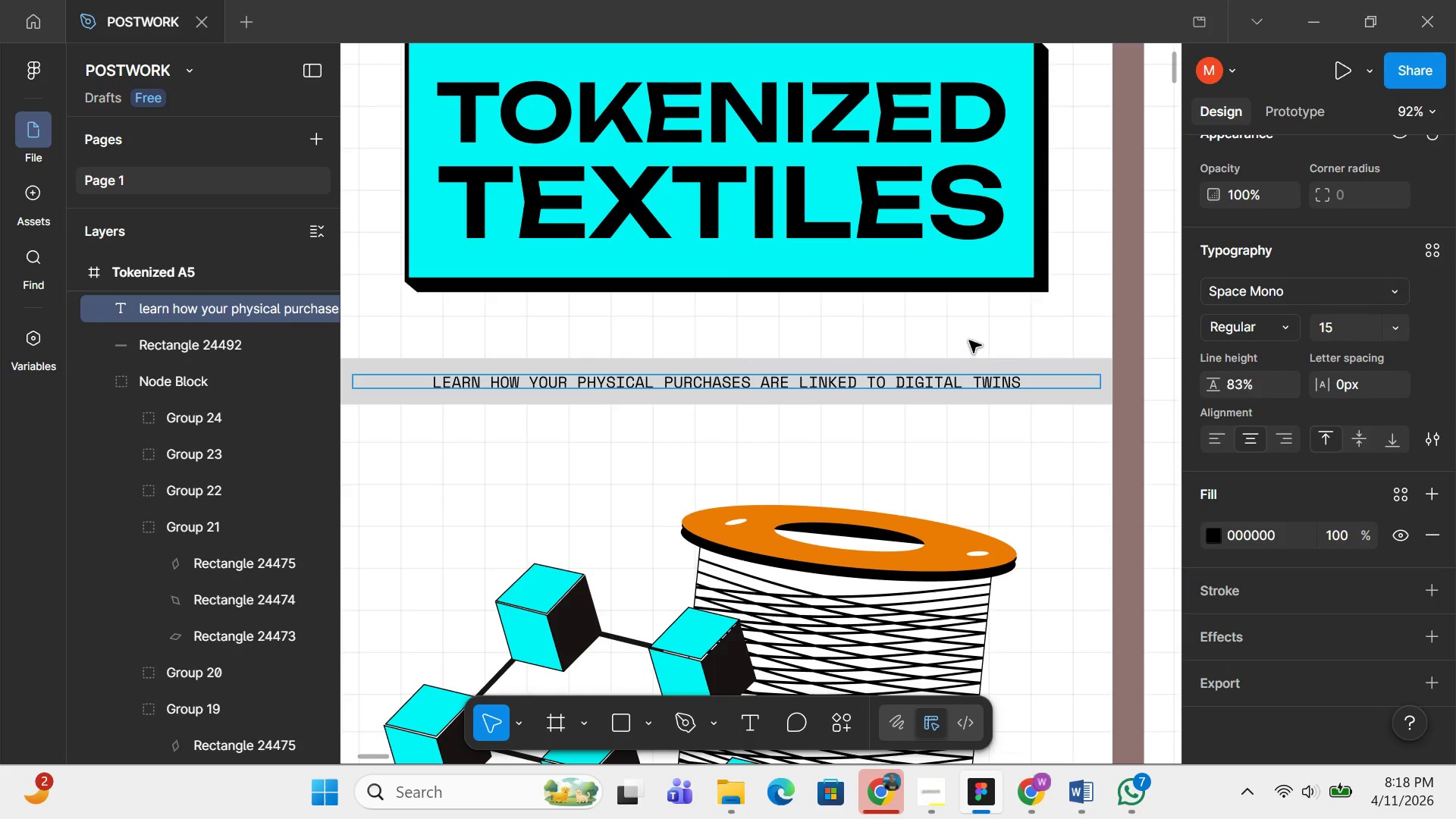 
left_click([969, 340])
 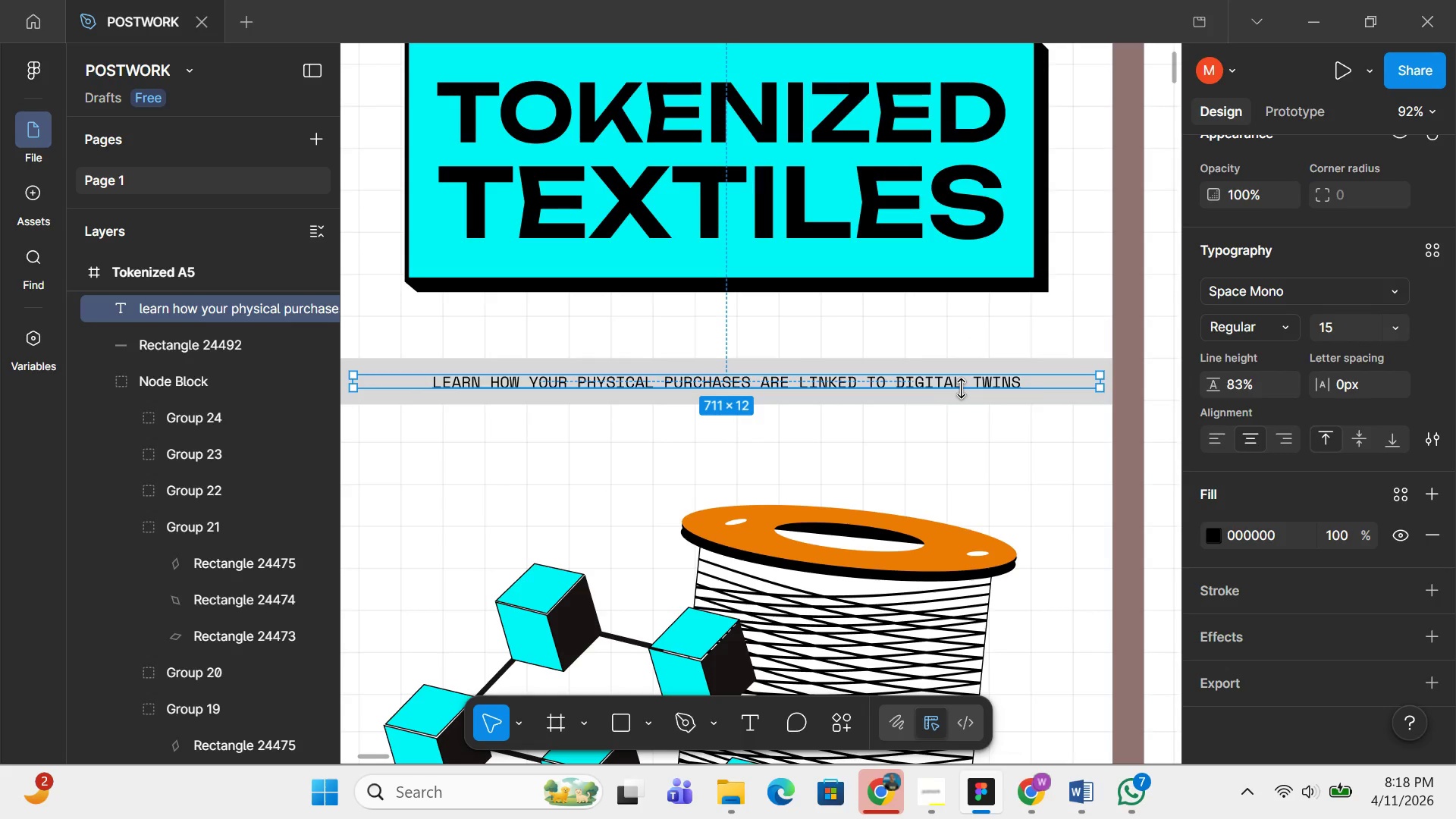 
hold_key(key=ControlLeft, duration=0.36)
scroll: coordinate [966, 403], scroll_direction: down, amount: 1.0
 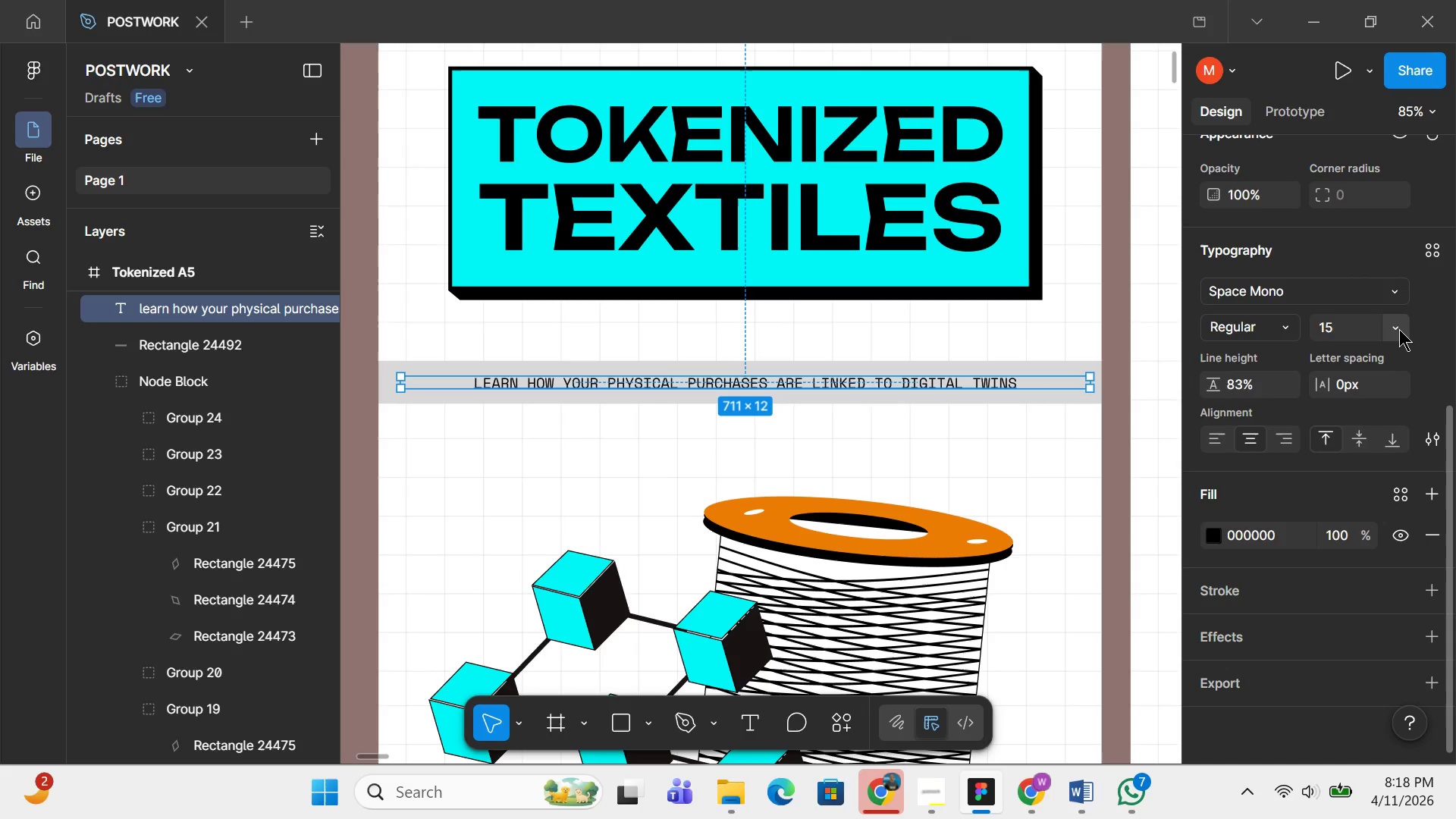 
left_click([1399, 329])
 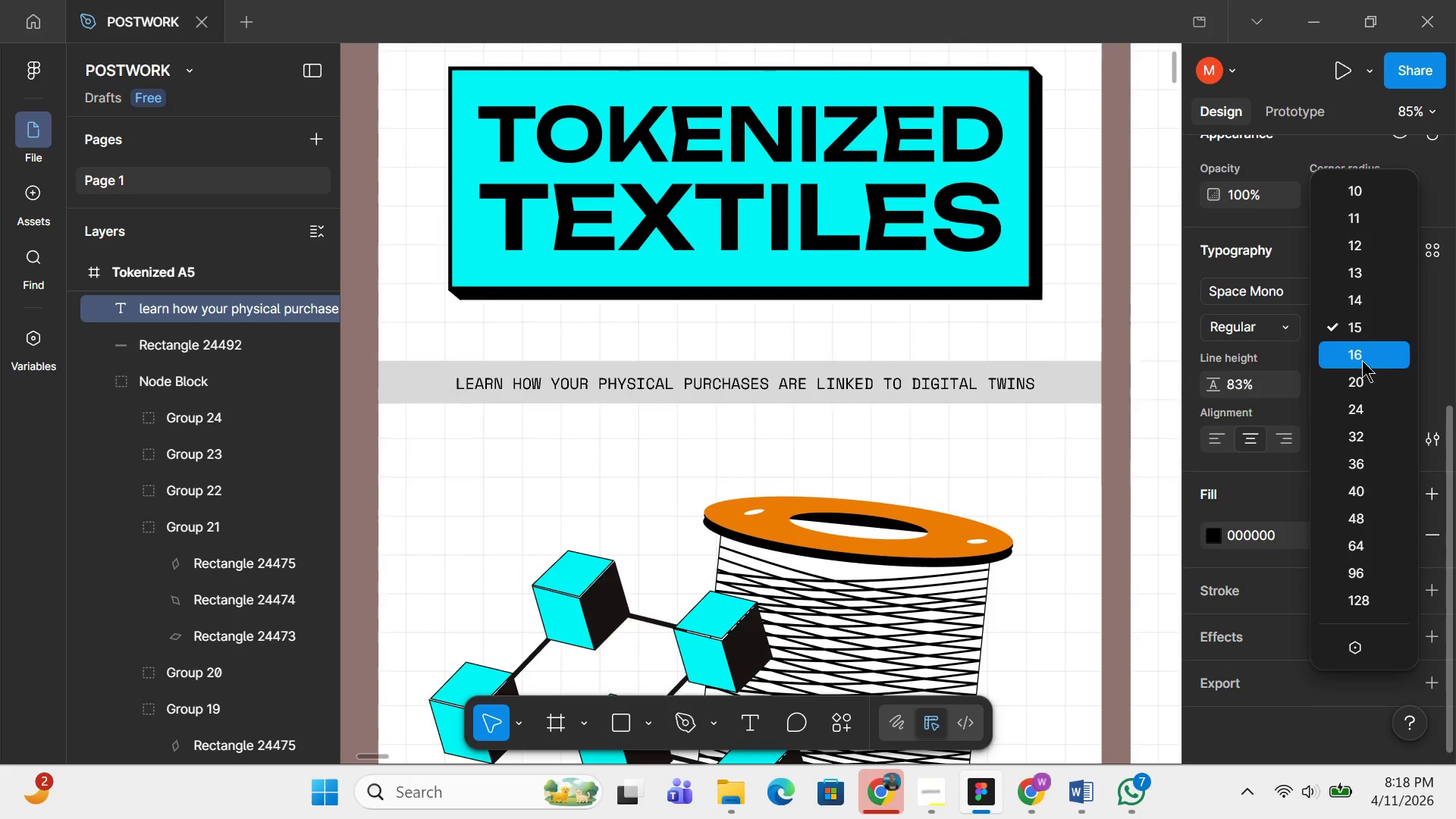 
left_click([1362, 359])
 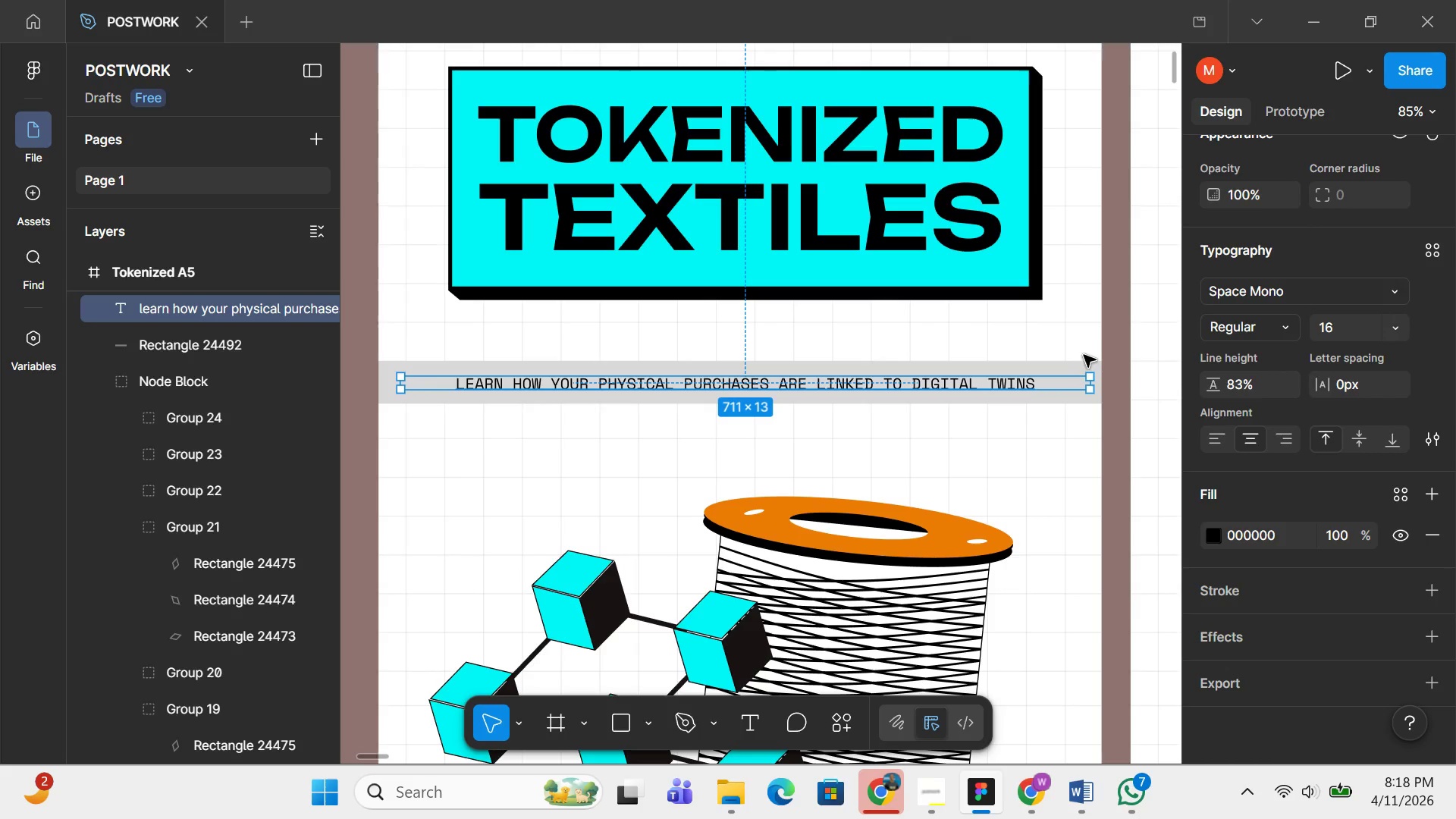 
left_click([1087, 360])
 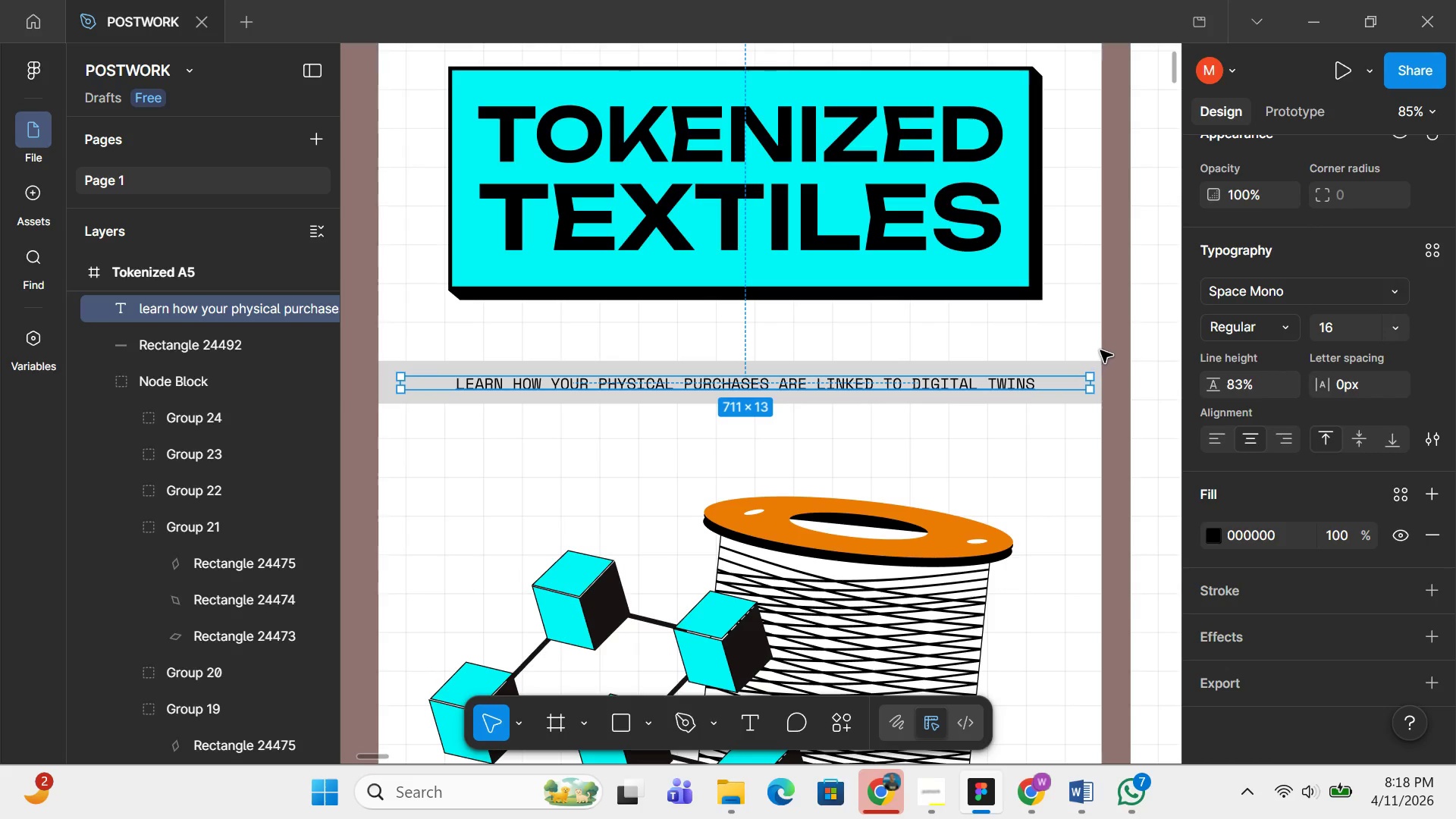 
left_click([1100, 350])
 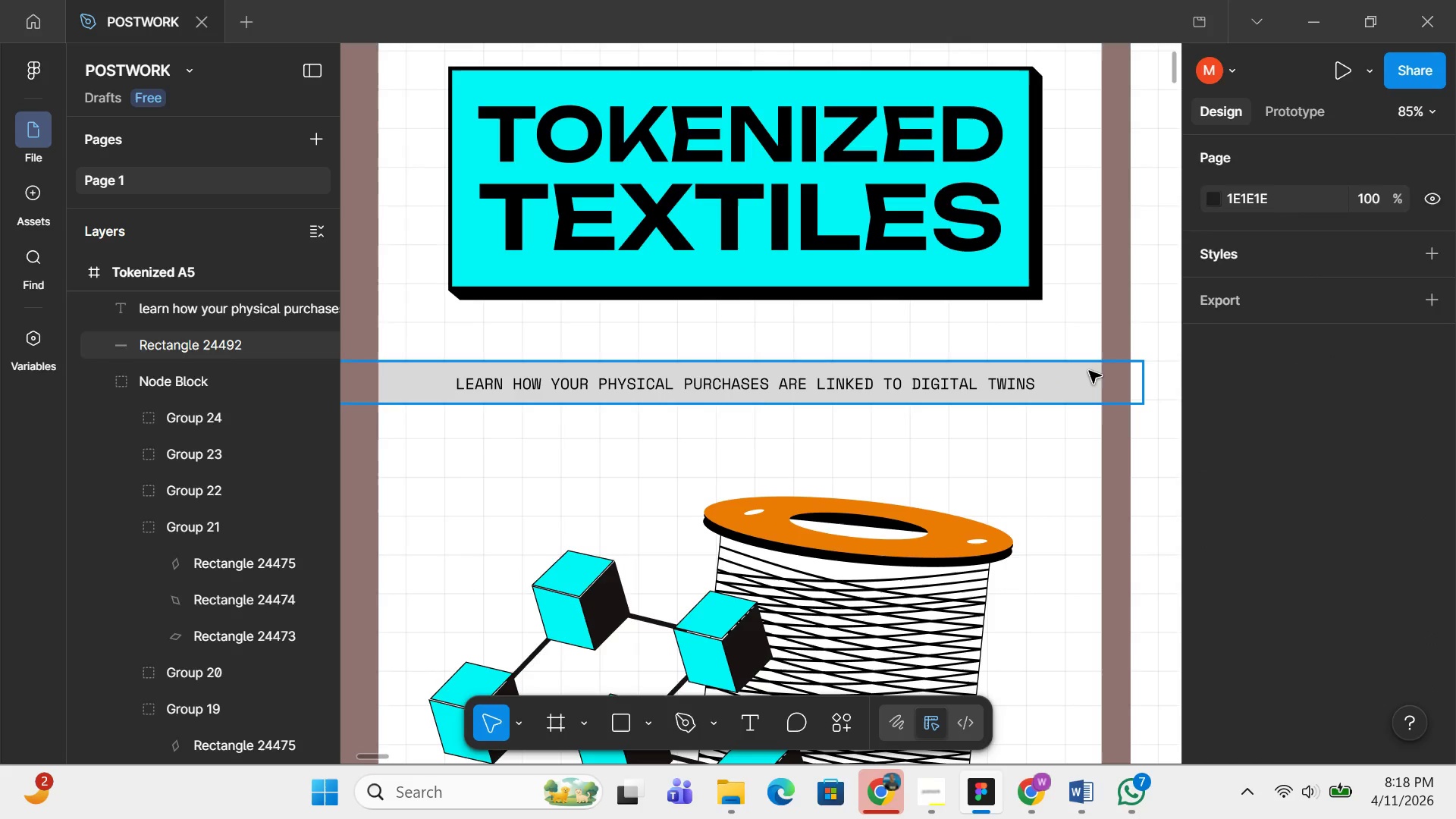 
double_click([1089, 371])
 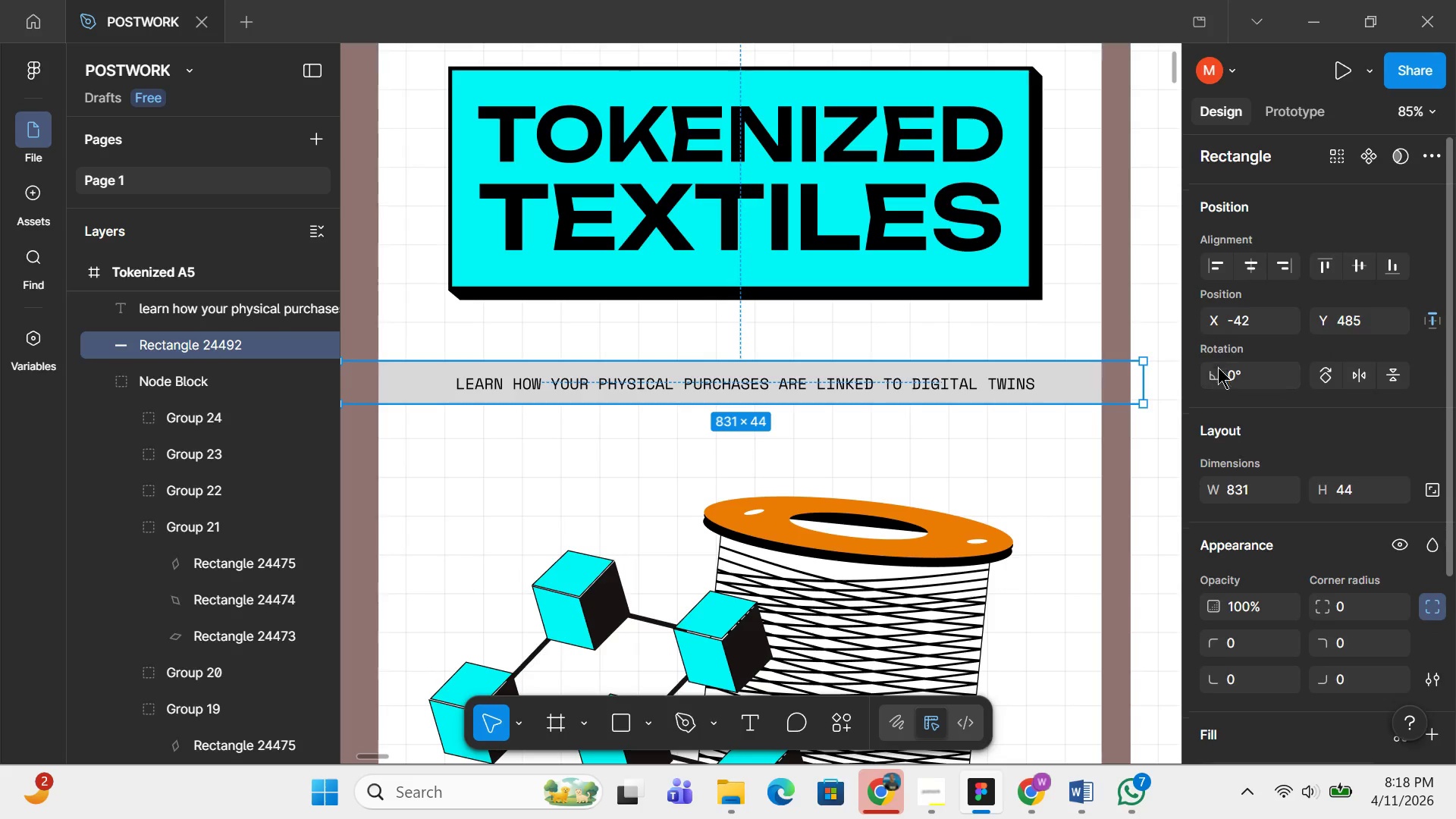 
scroll: coordinate [1218, 367], scroll_direction: down, amount: 4.0
 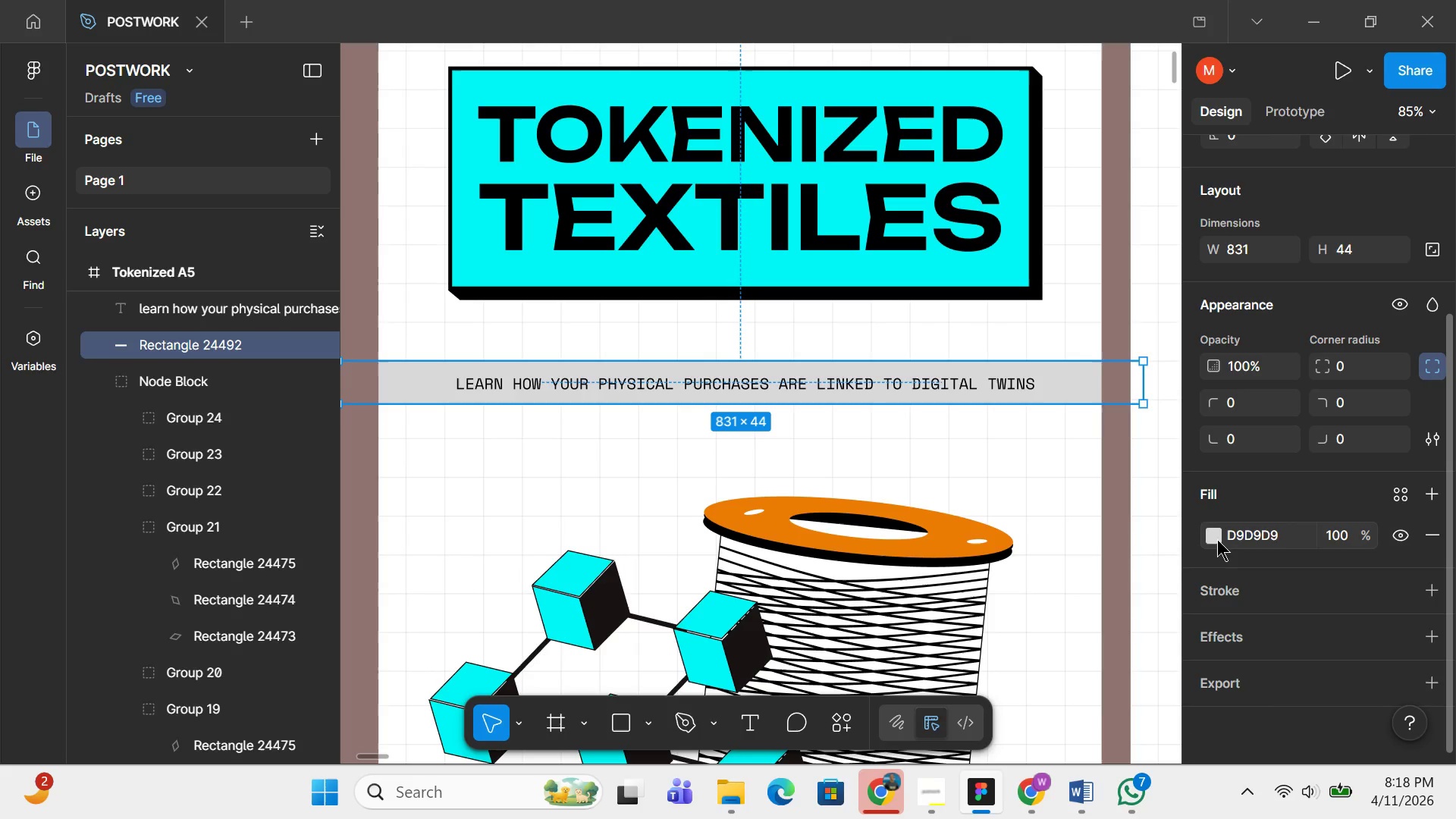 
left_click([1217, 539])
 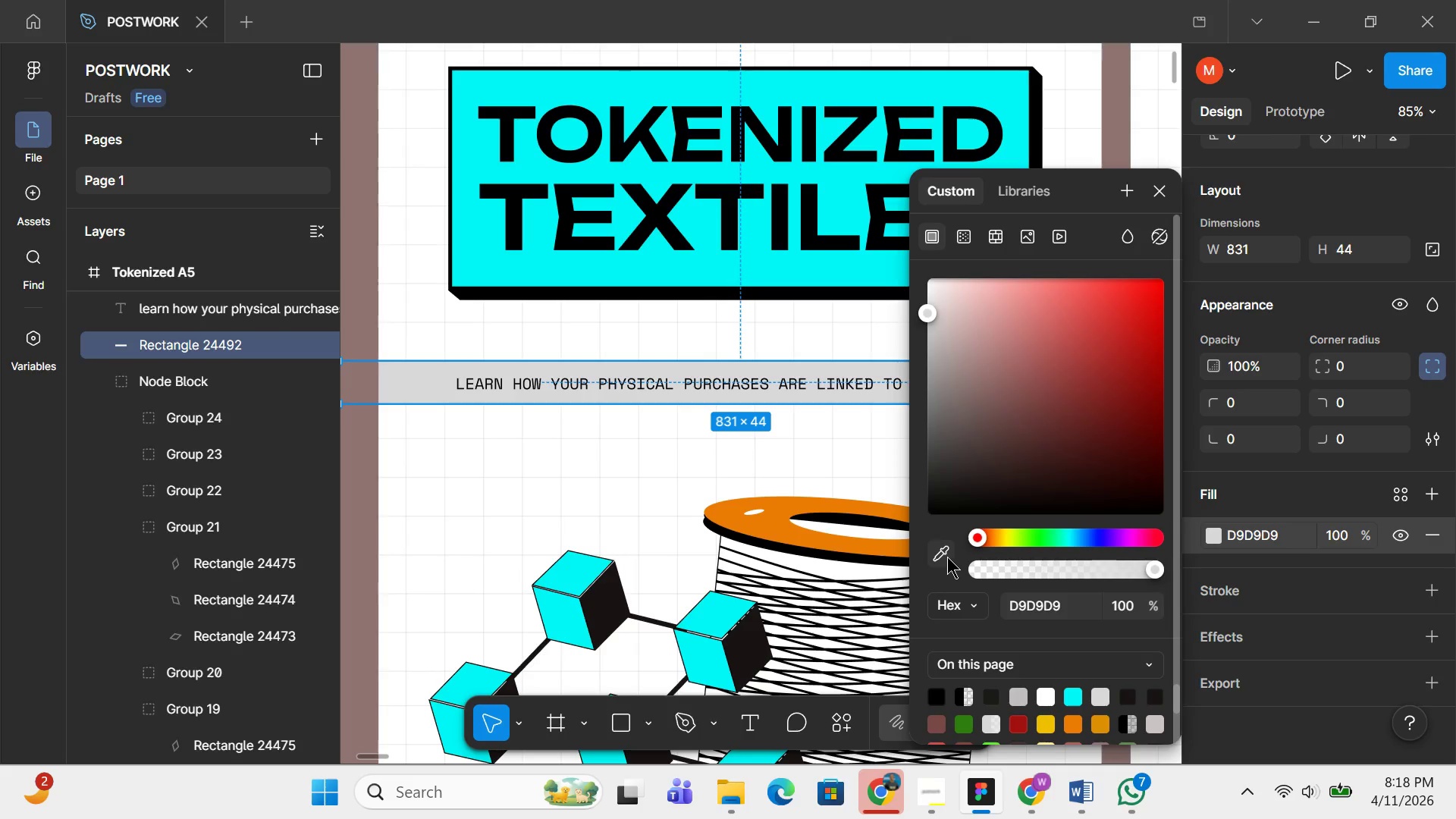 
left_click([947, 557])
 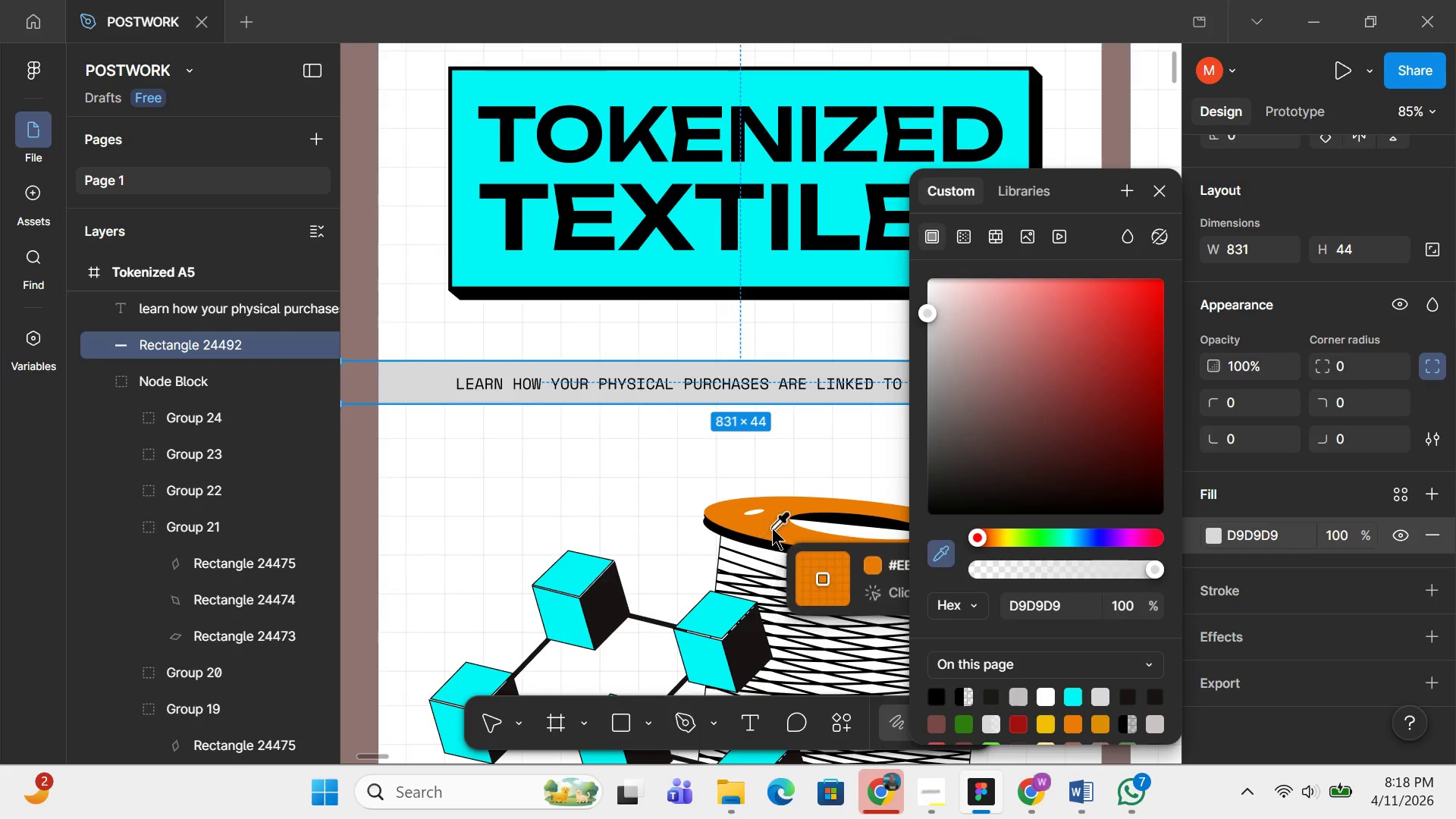 
left_click([774, 528])
 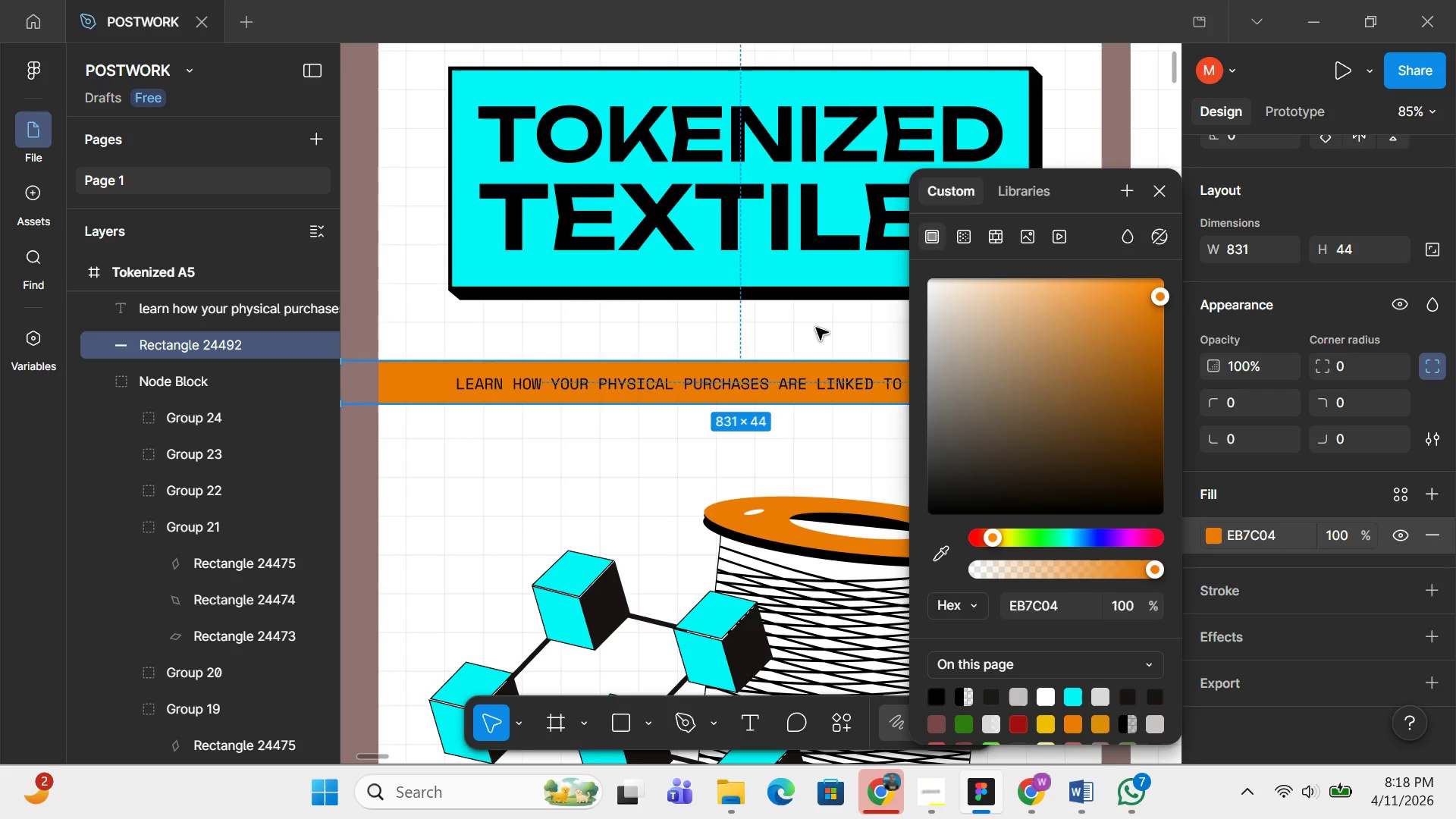 
left_click([816, 328])
 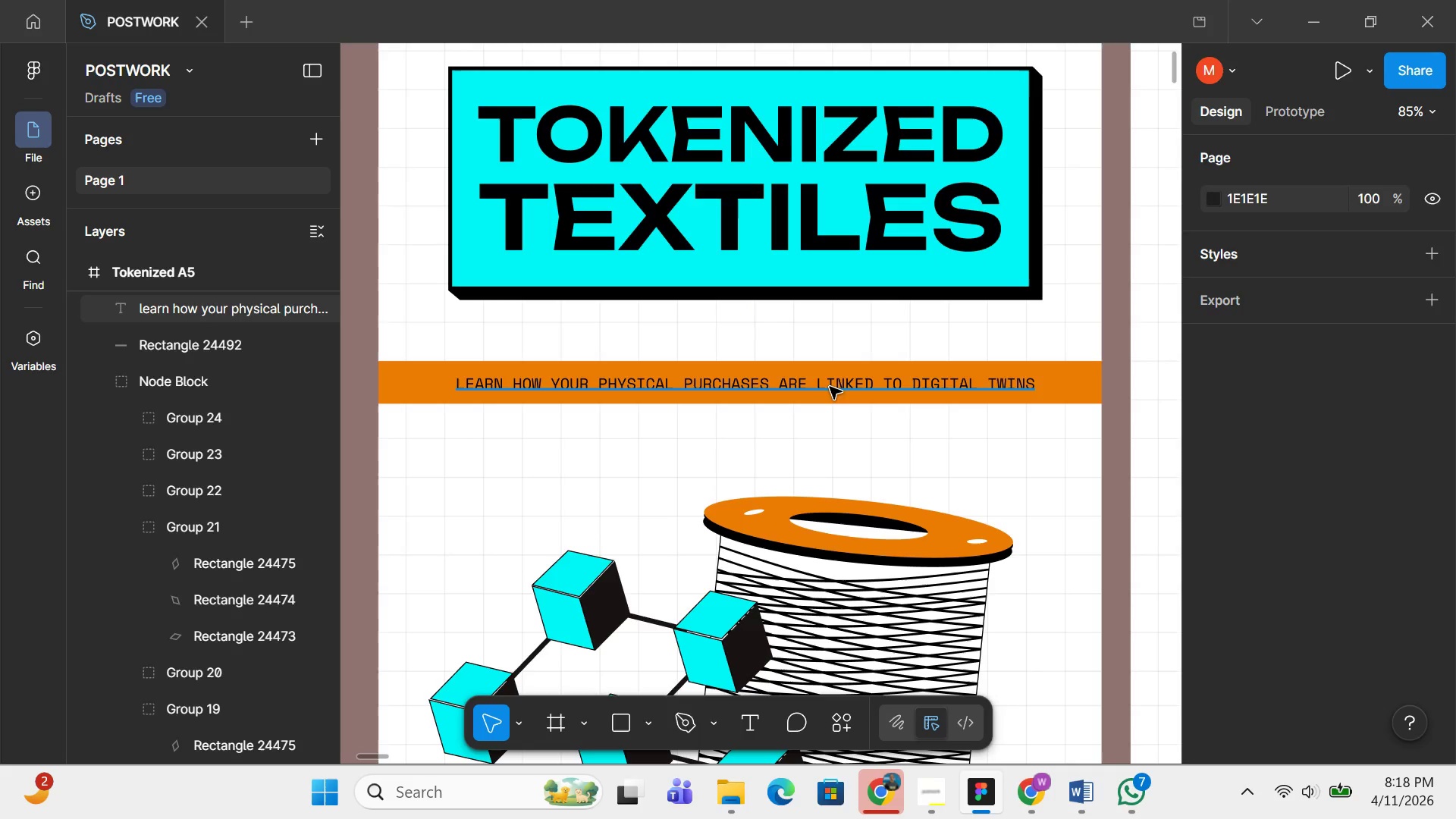 
left_click([830, 387])
 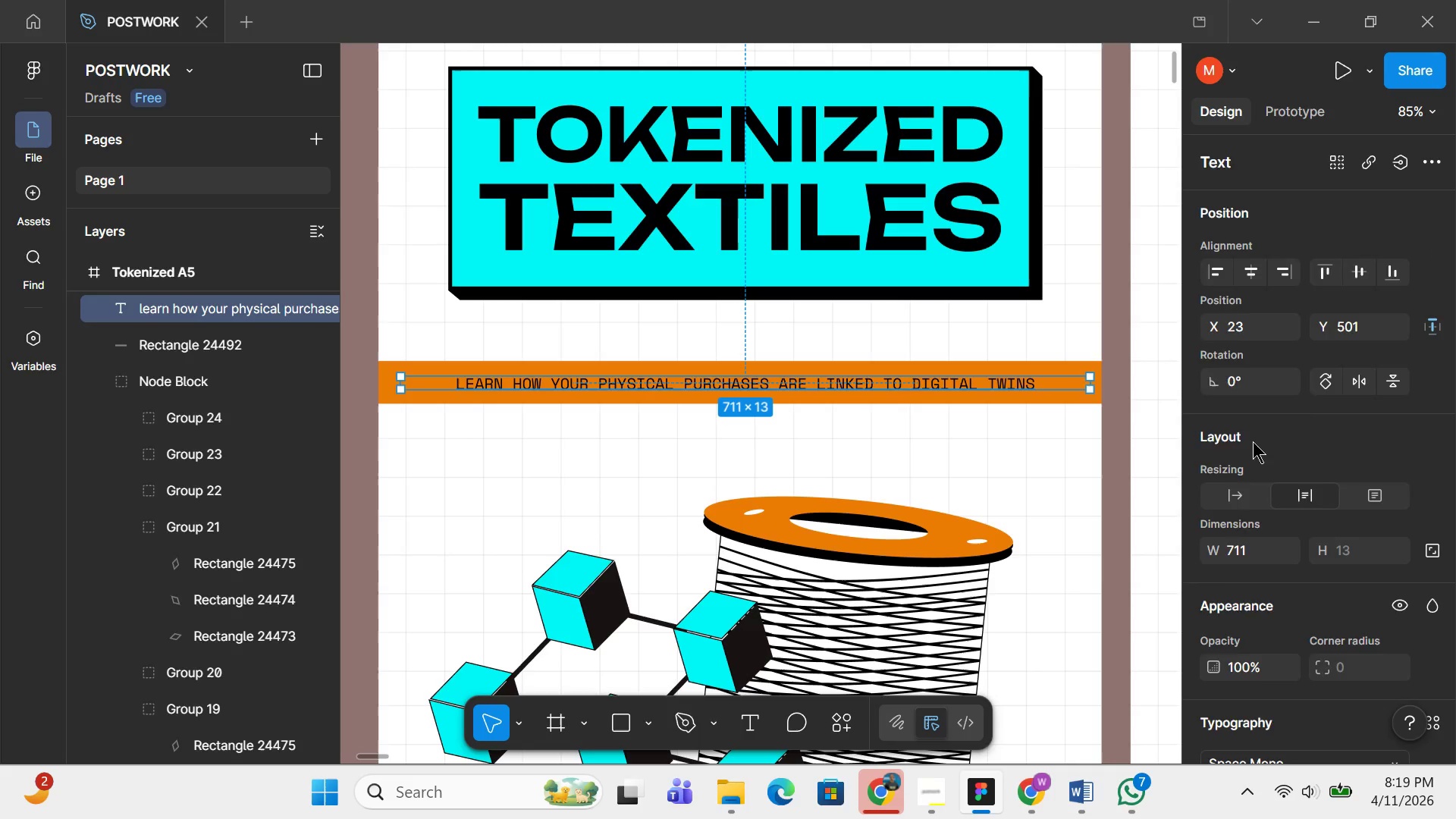 
scroll: coordinate [1244, 439], scroll_direction: down, amount: 4.0
 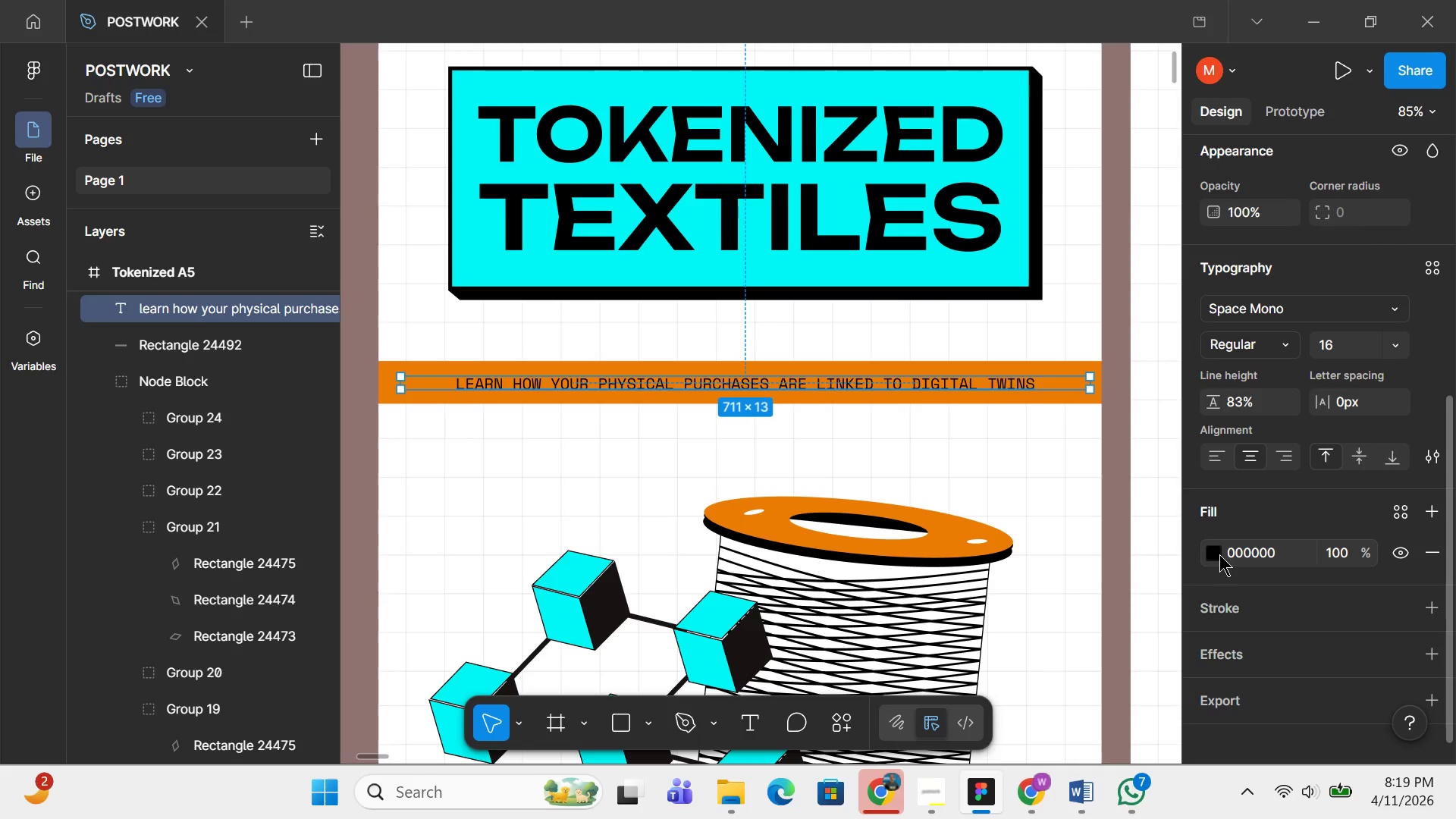 
left_click([1219, 554])
 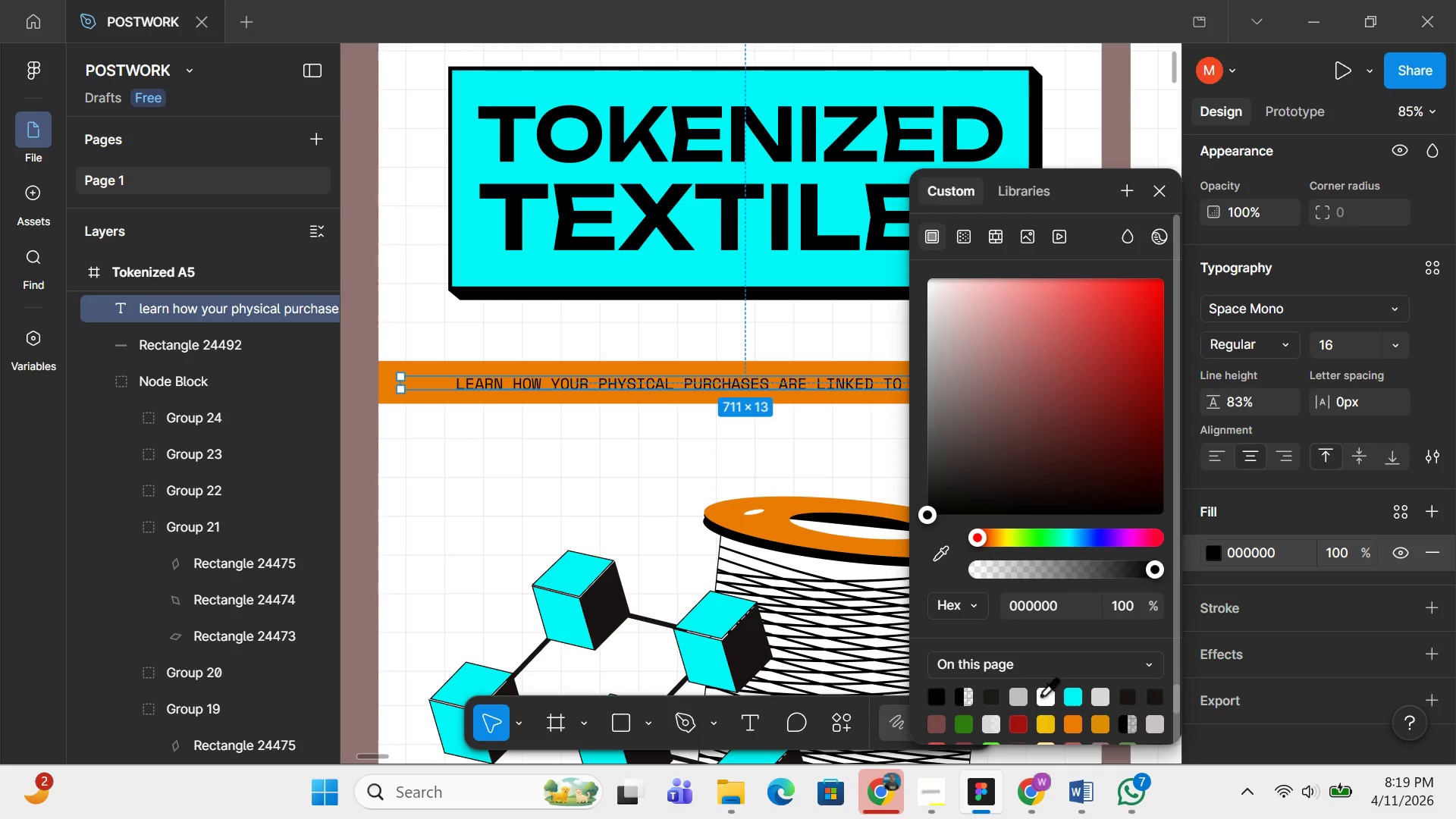 
left_click([1040, 695])
 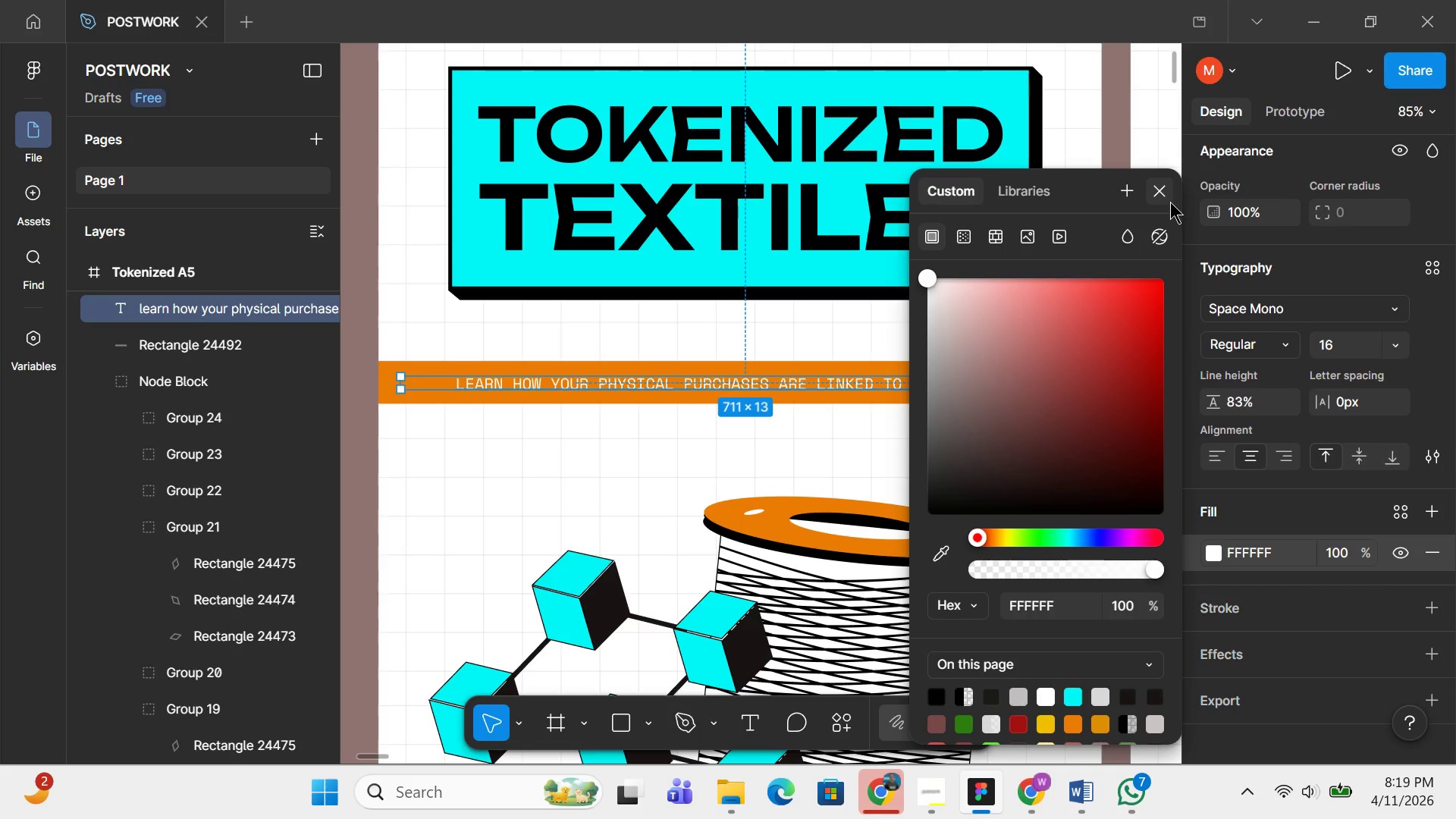 
left_click([1168, 196])
 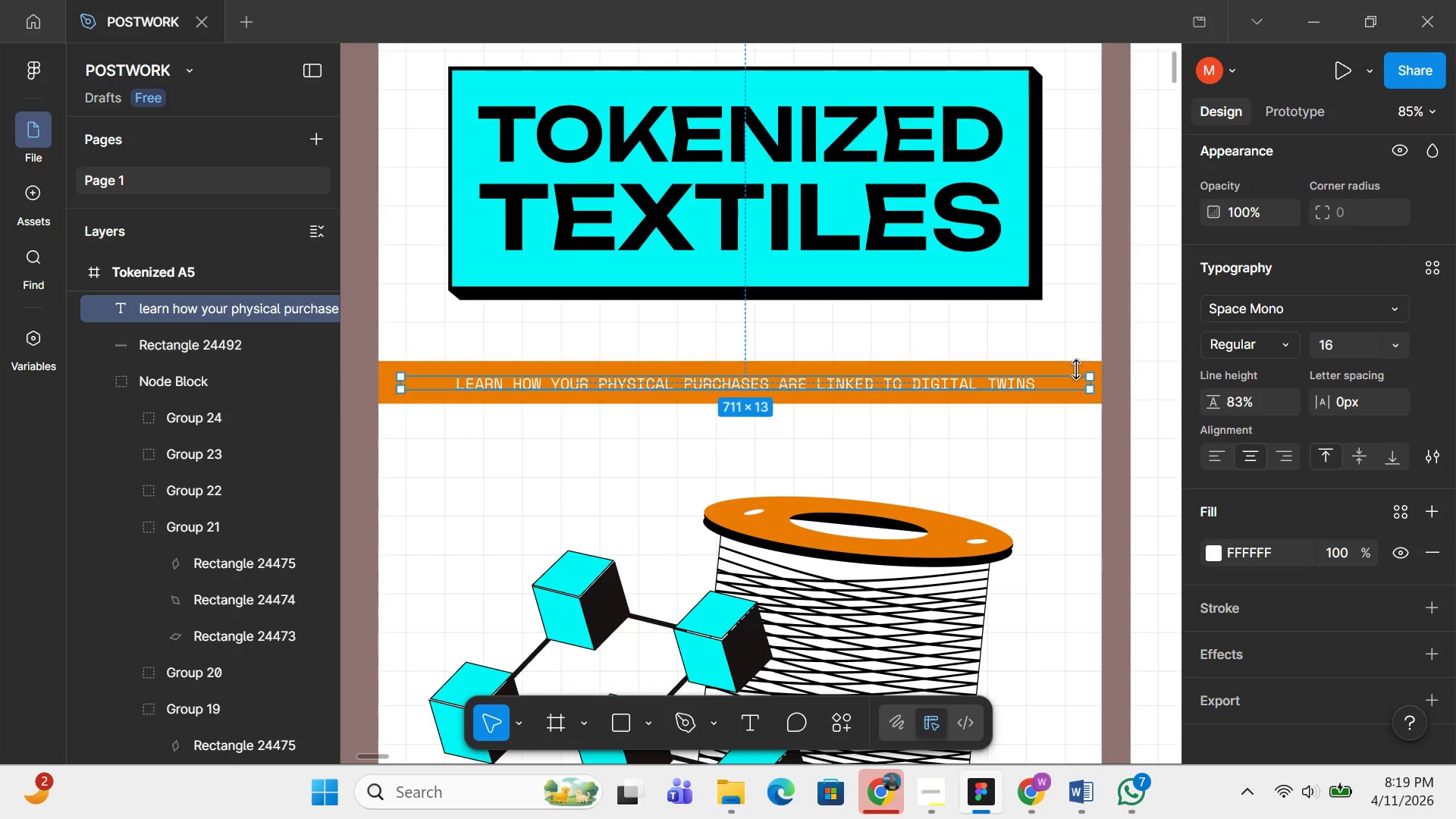 
hold_key(key=ShiftLeft, duration=1.52)
 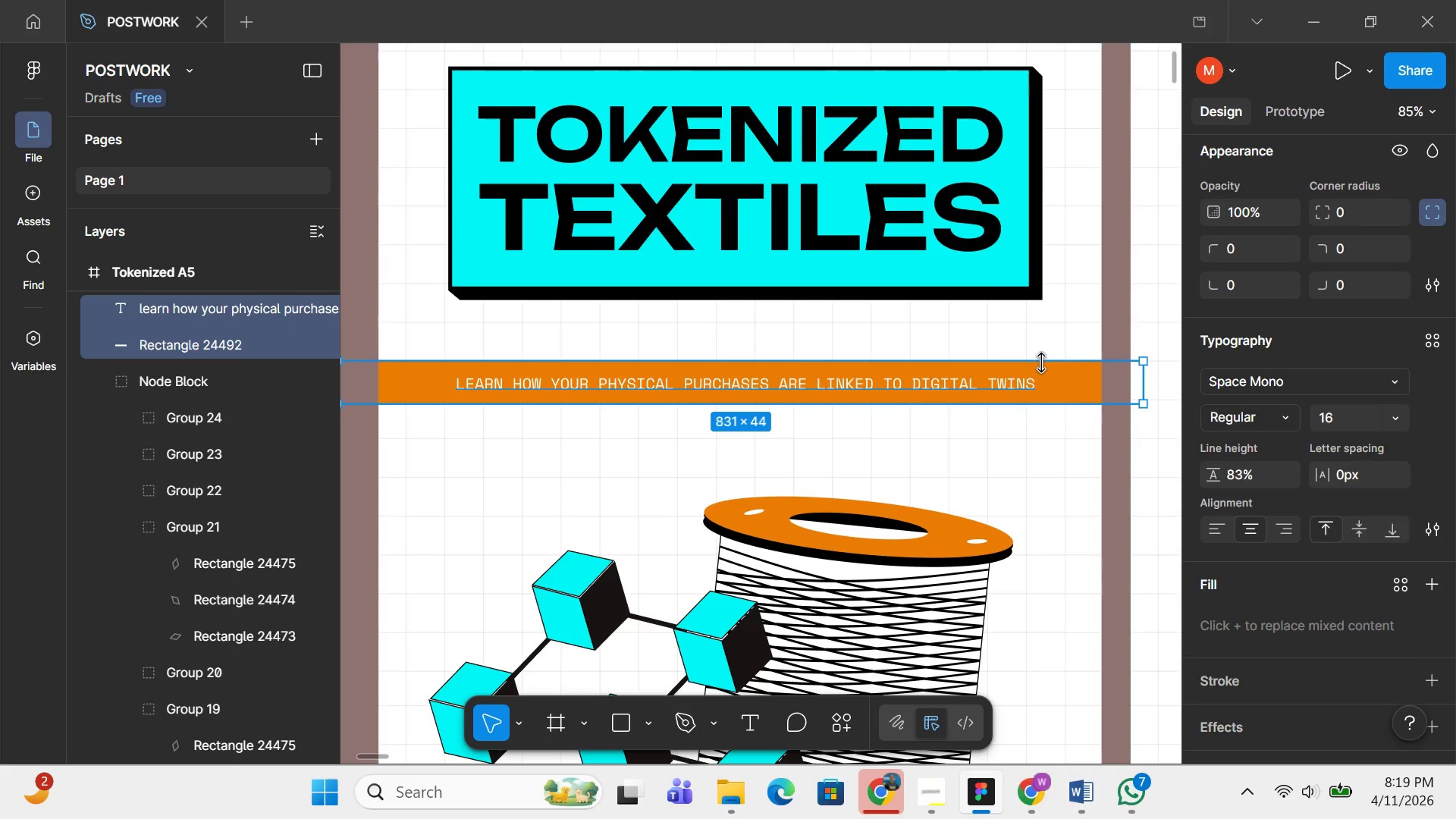 
hold_key(key=ShiftLeft, duration=0.52)
left_click([1042, 362])
 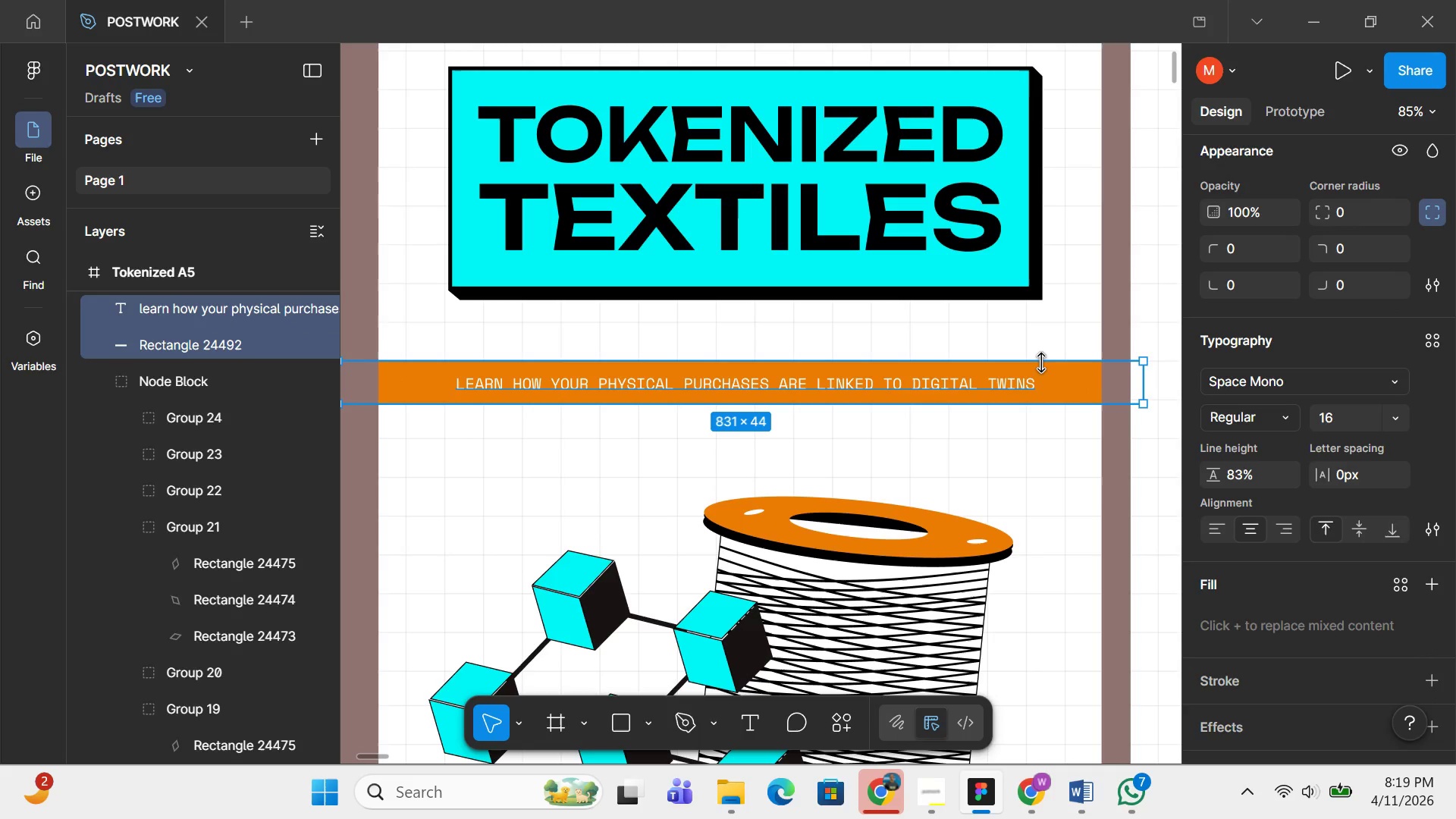 
key(Alt+H)
 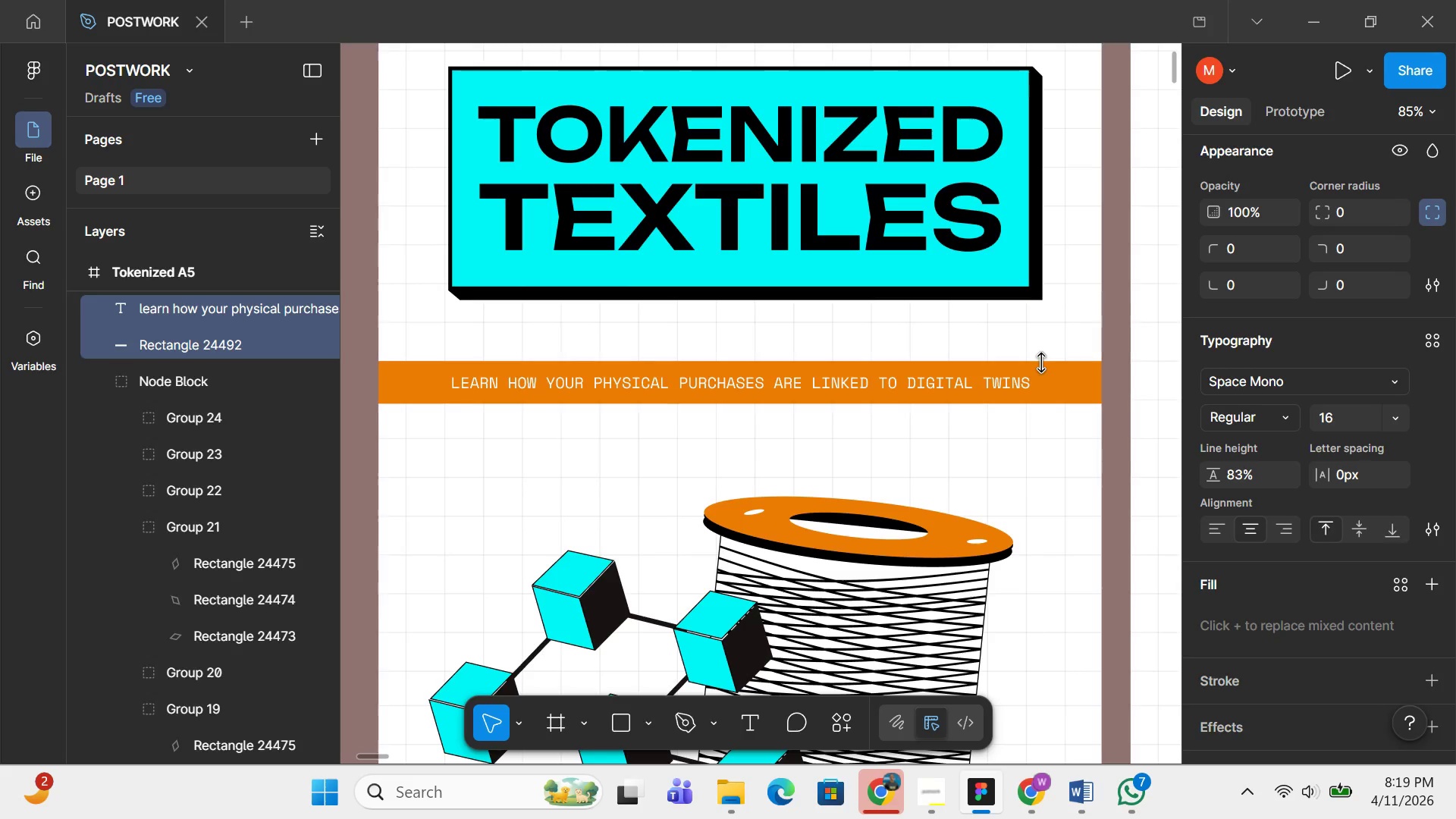 
key(Alt+V)
 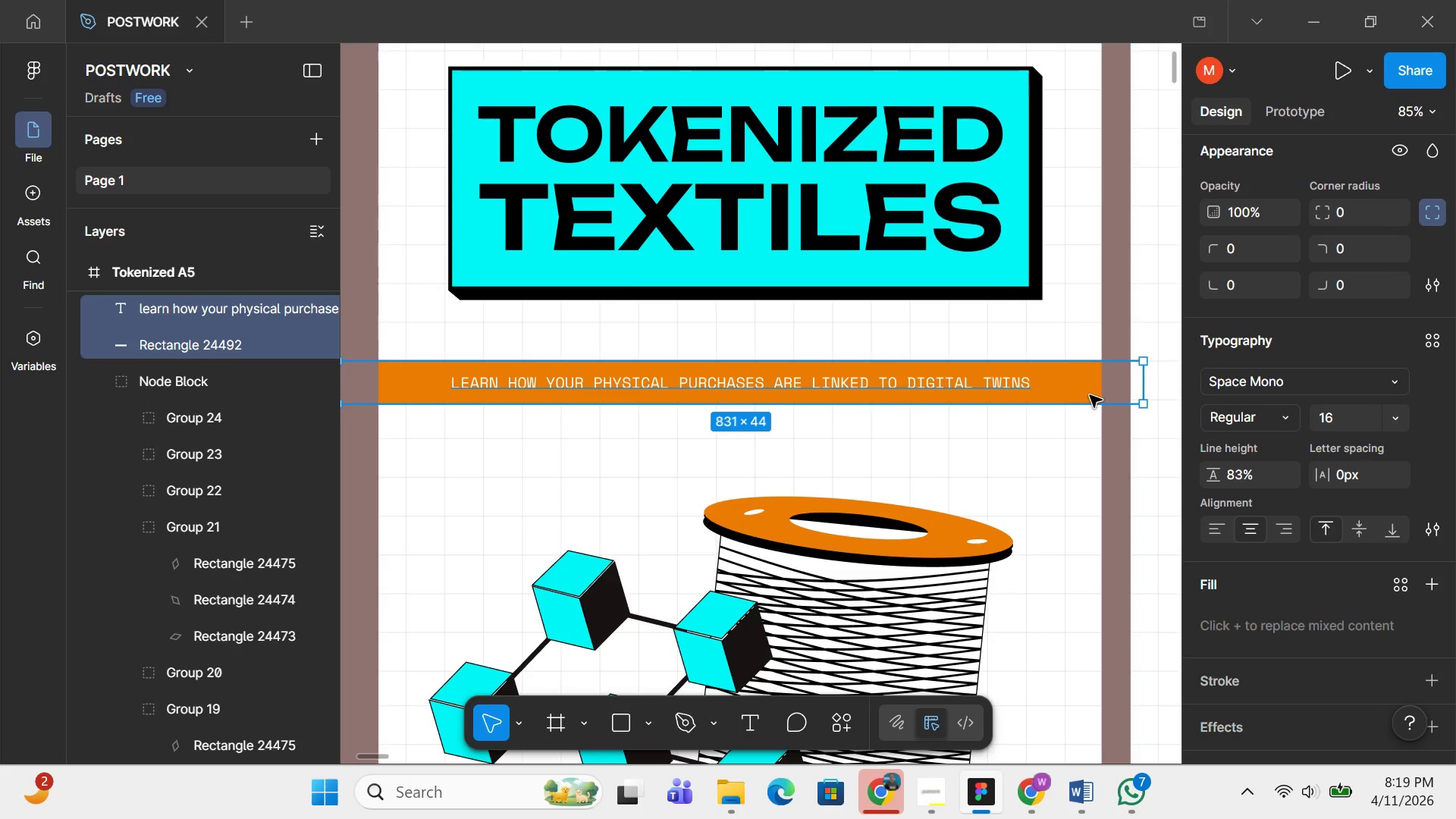 
left_click([1090, 388])
 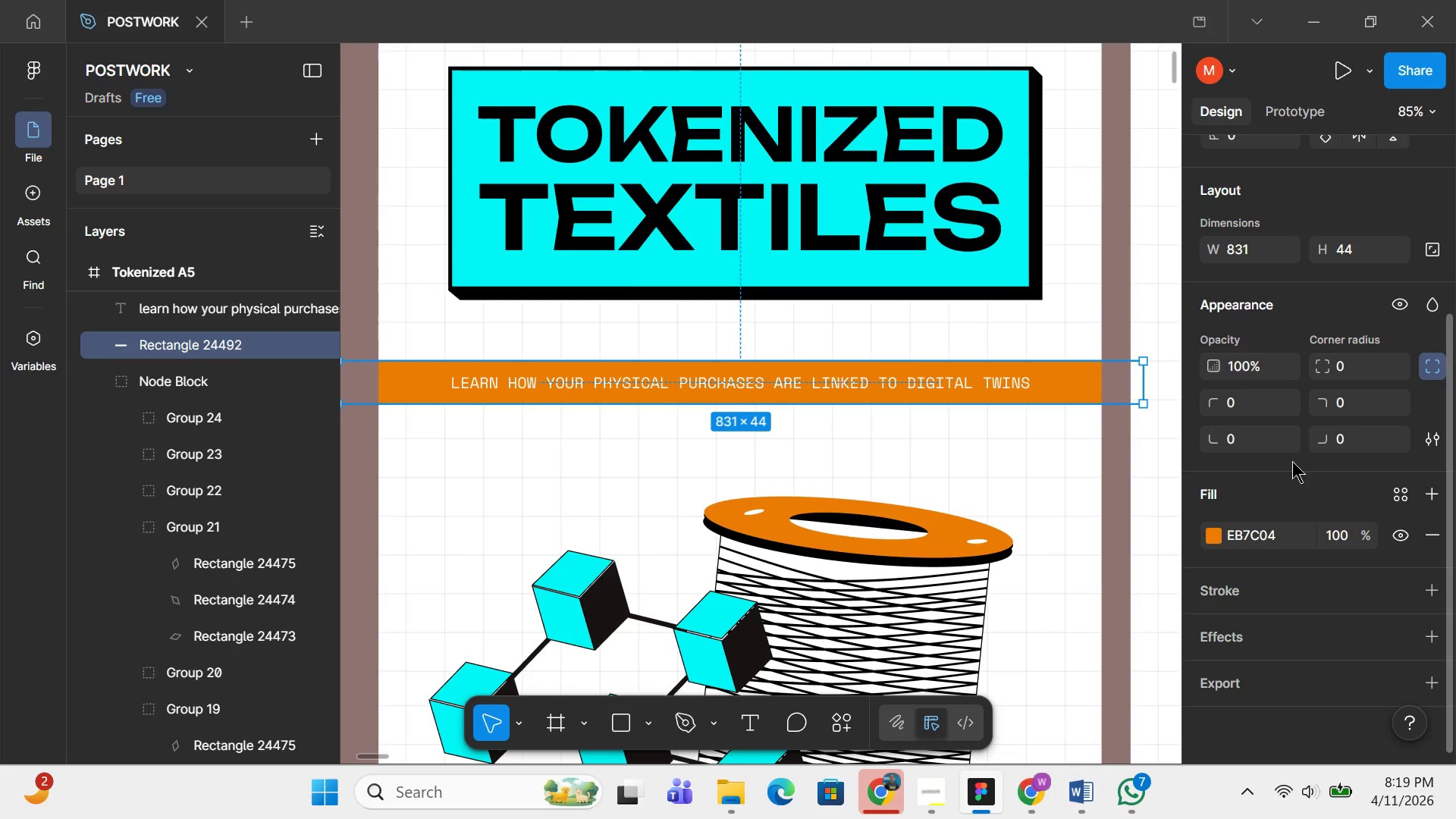 
scroll: coordinate [1317, 476], scroll_direction: down, amount: 5.0
 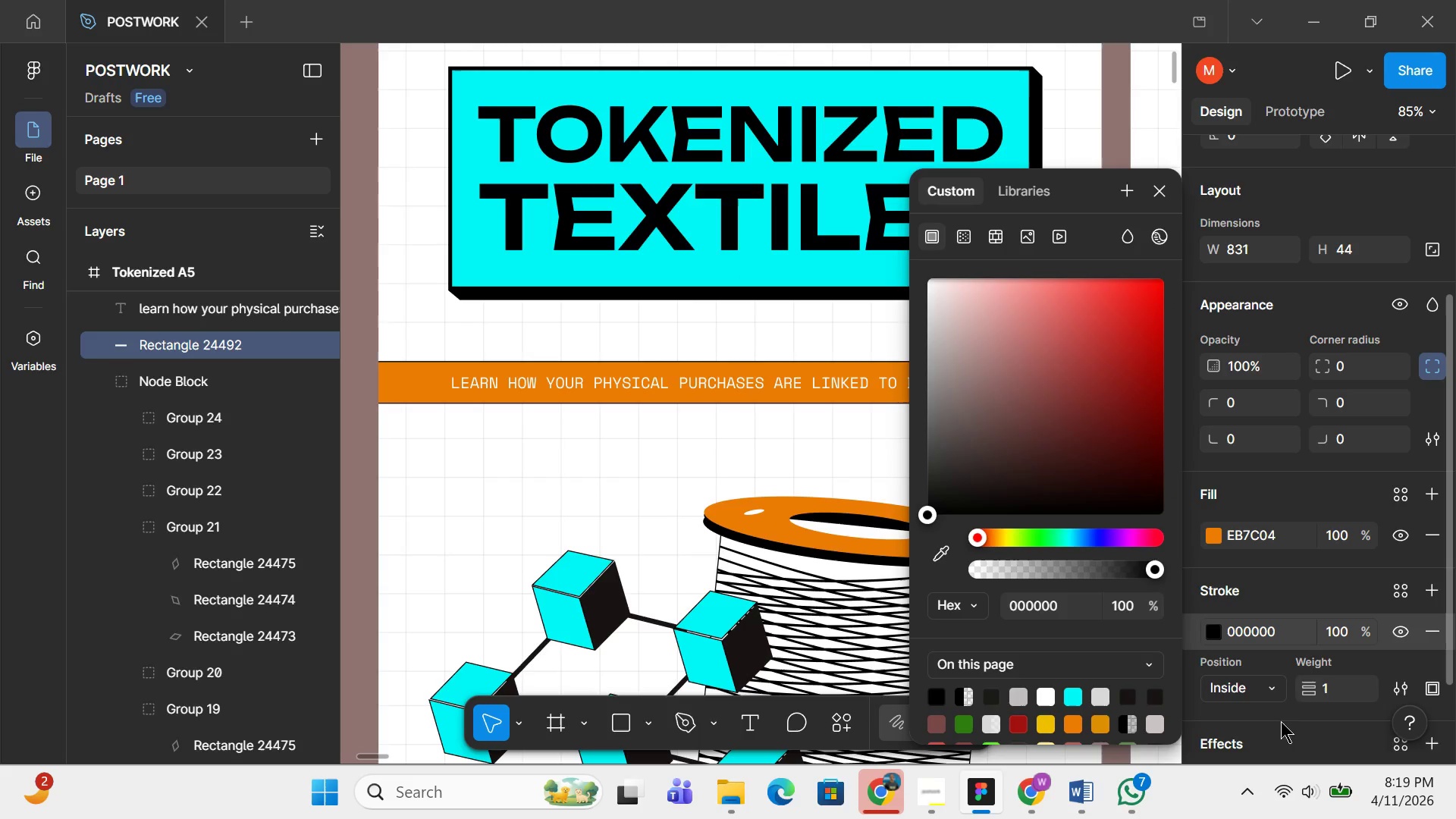 
left_click([1344, 683])
 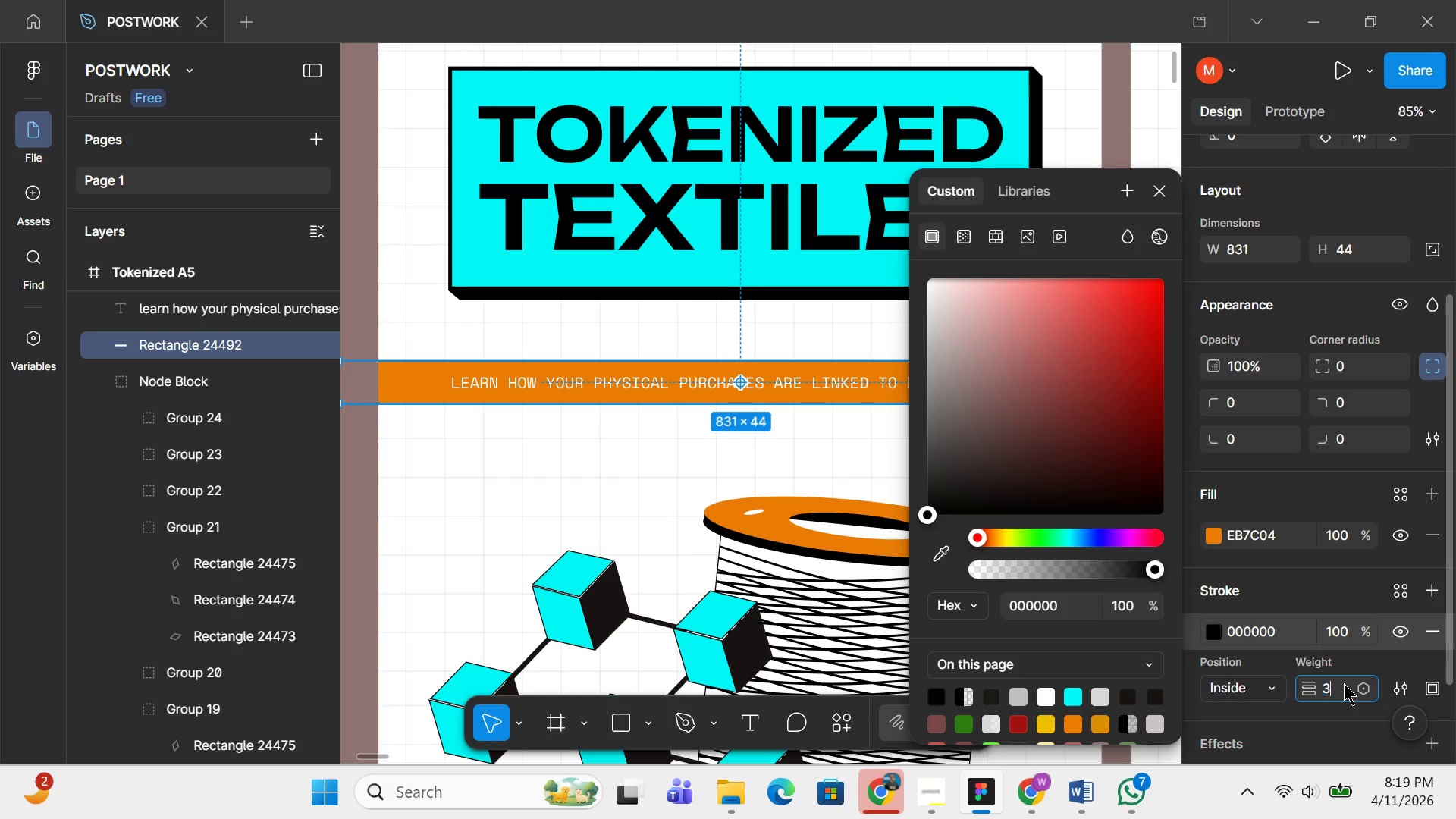 
key(3)
 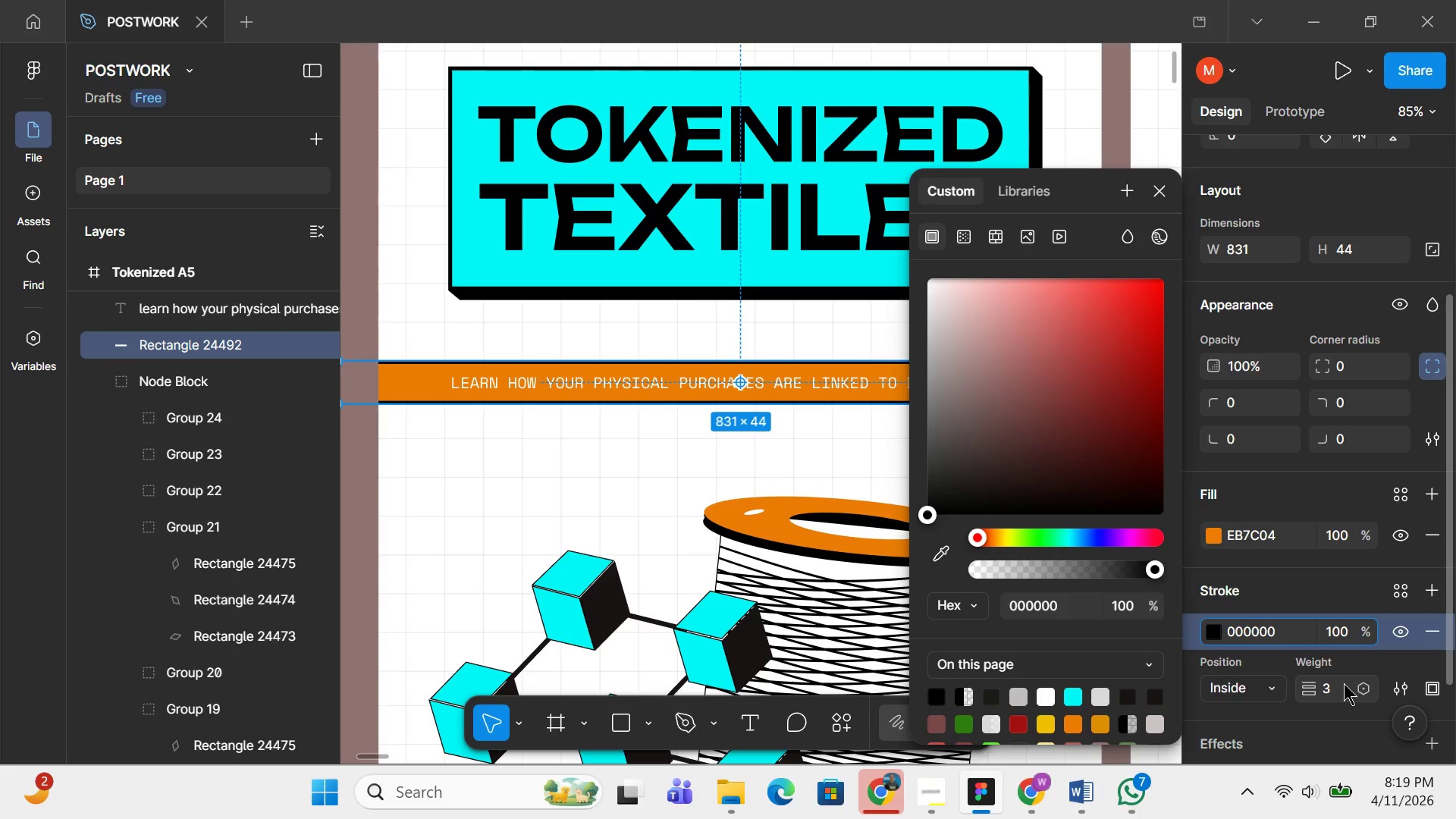 
key(Enter)
 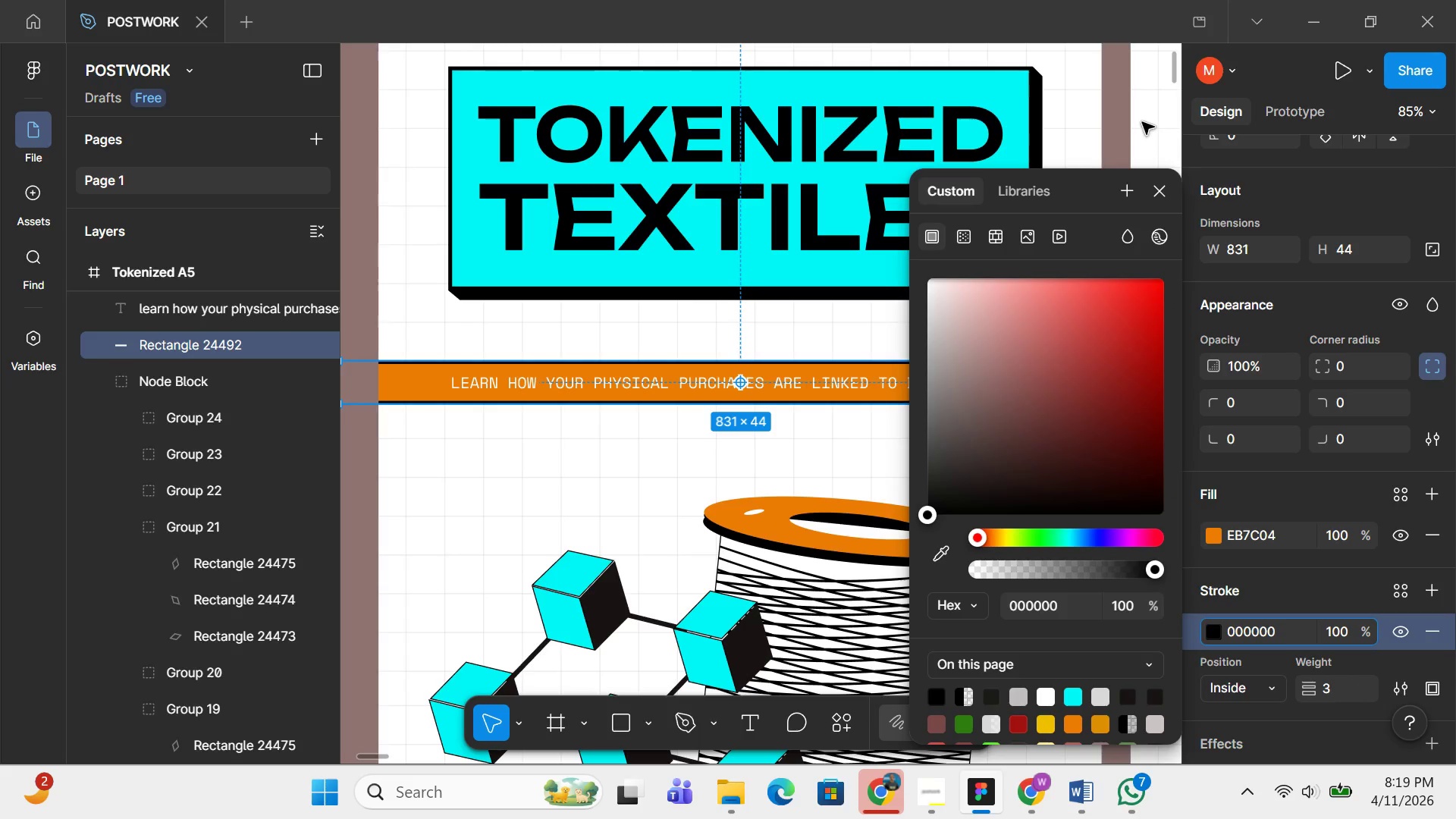 
left_click([1133, 122])
 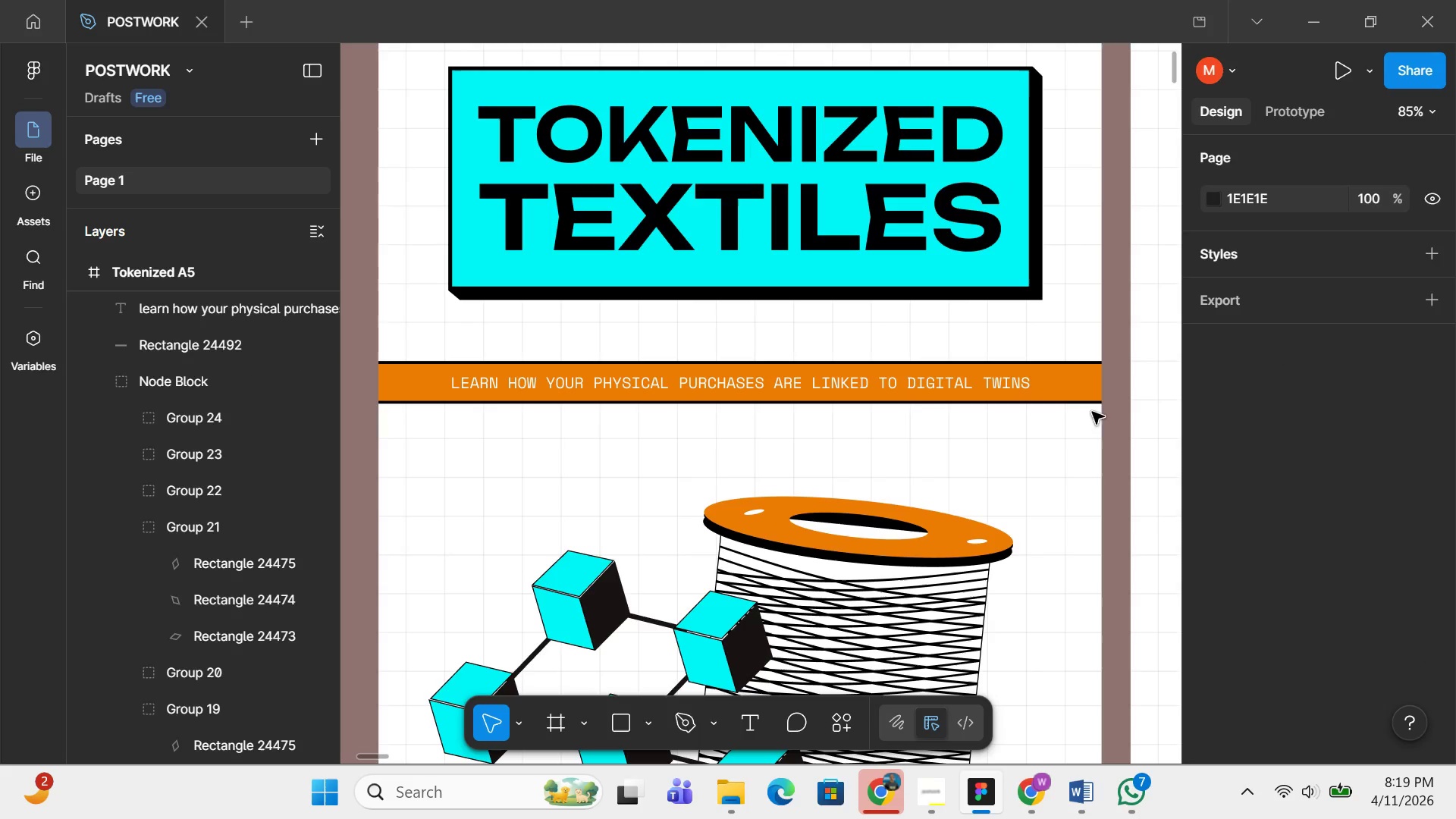 
scroll: coordinate [1065, 422], scroll_direction: down, amount: 3.0
 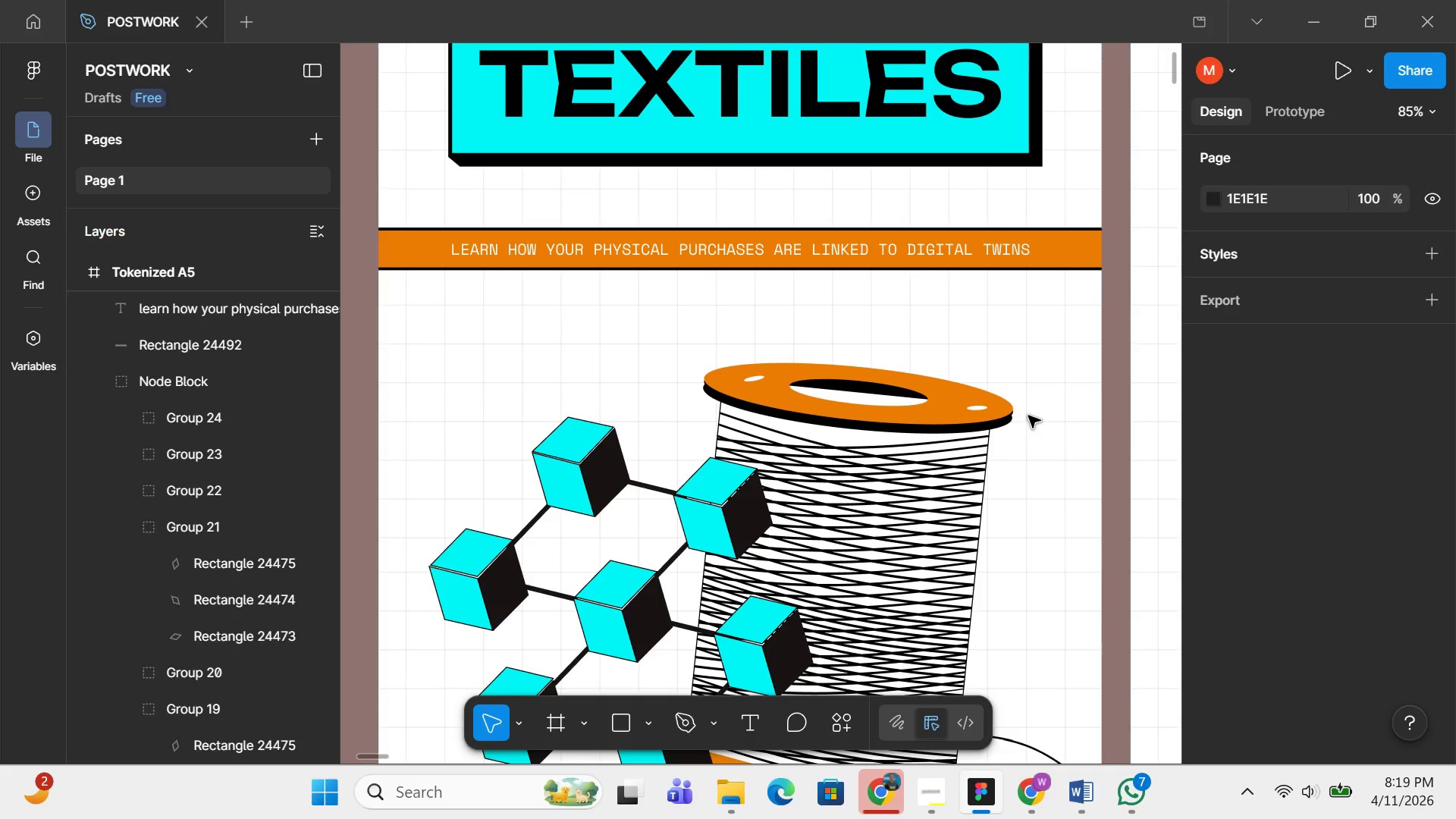 
hold_key(key=ControlLeft, duration=0.36)
scroll: coordinate [1028, 416], scroll_direction: down, amount: 6.0
 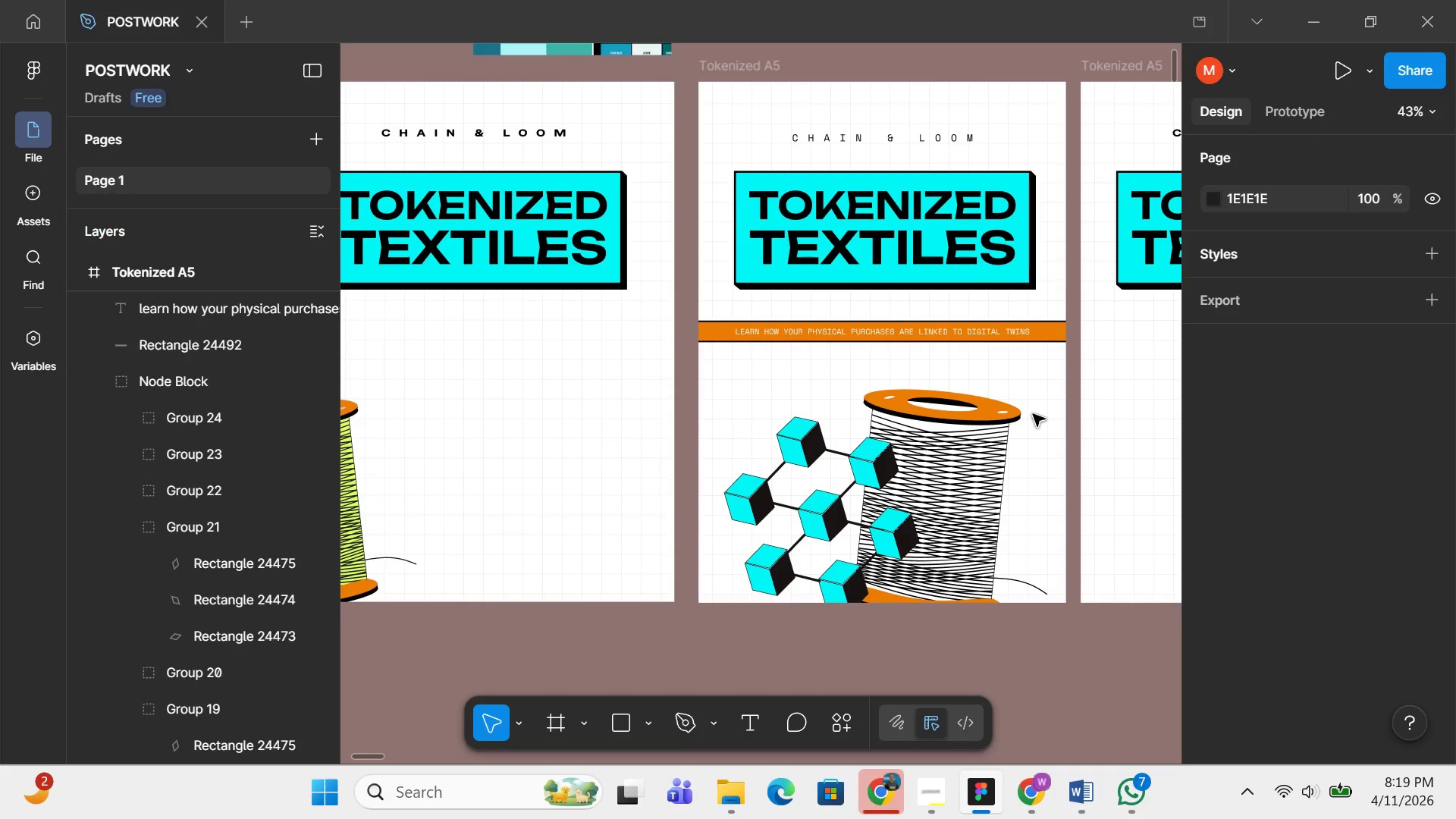 
hold_key(key=ControlLeft, duration=0.41)
scroll: coordinate [1033, 414], scroll_direction: up, amount: 3.0
 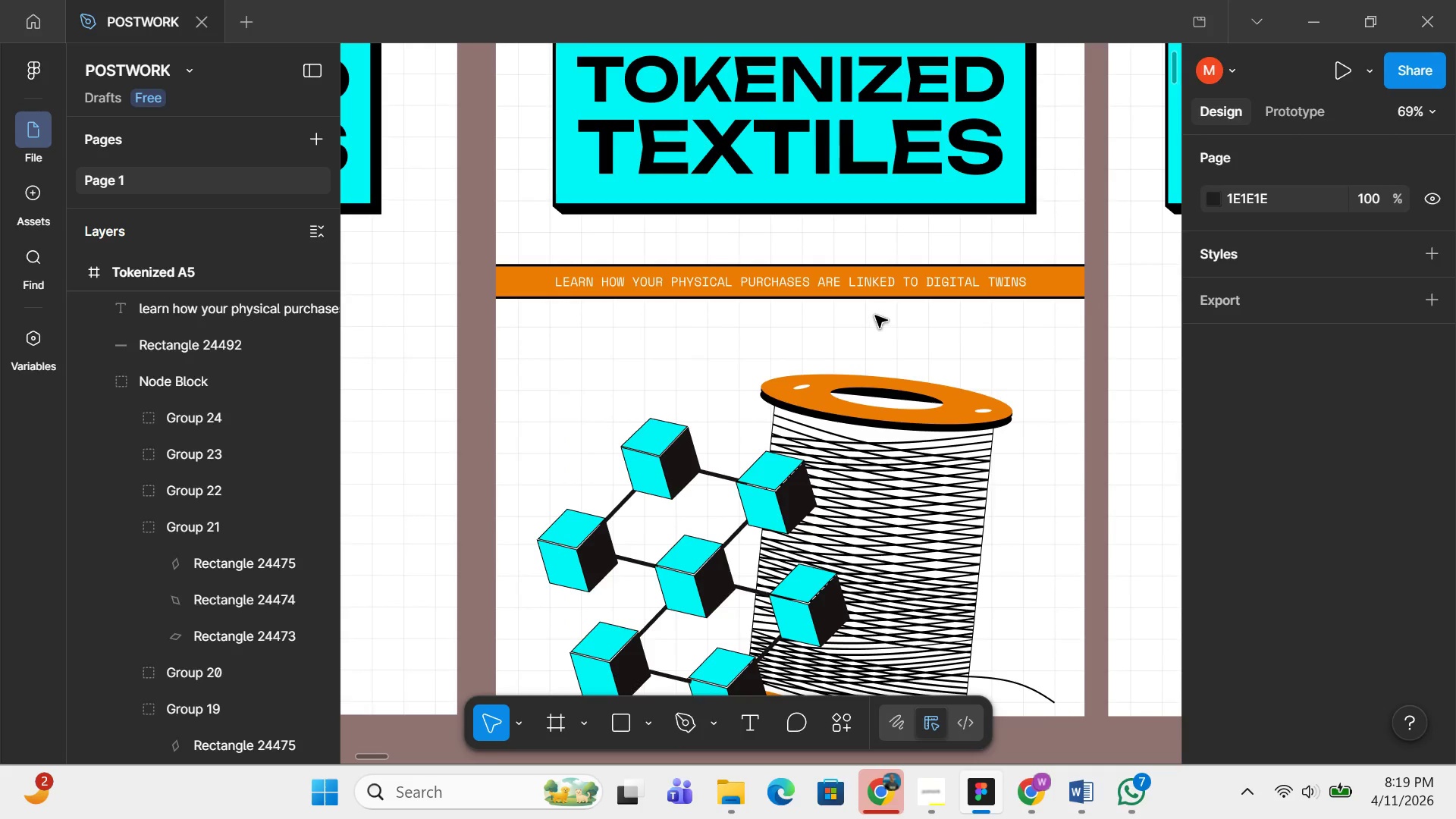 
hold_key(key=ControlLeft, duration=0.53)
scroll: coordinate [908, 367], scroll_direction: up, amount: 4.0
 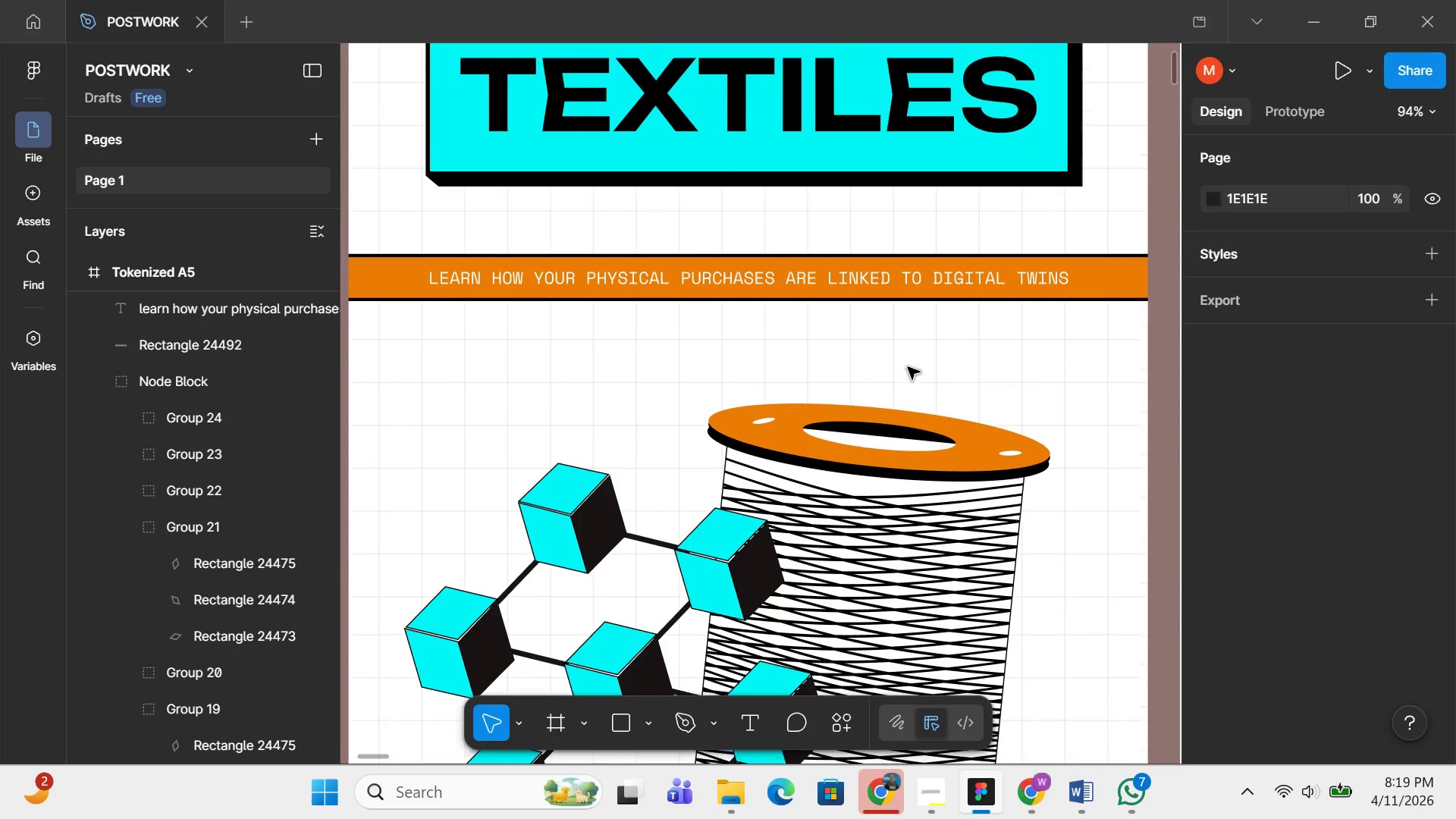 
hold_key(key=ControlLeft, duration=0.41)
scroll: coordinate [908, 359], scroll_direction: down, amount: 2.0
 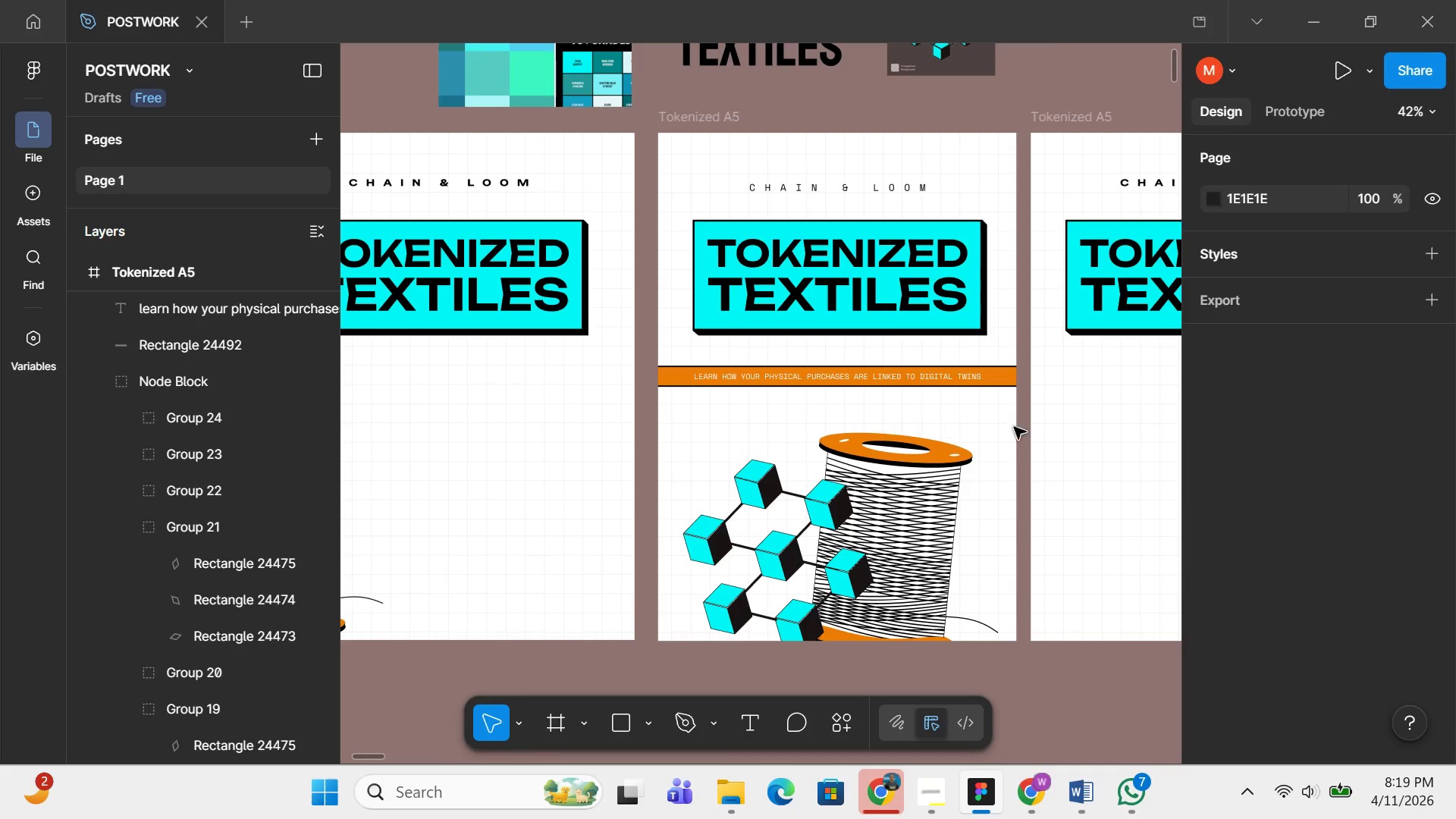 
left_click([587, 104])
 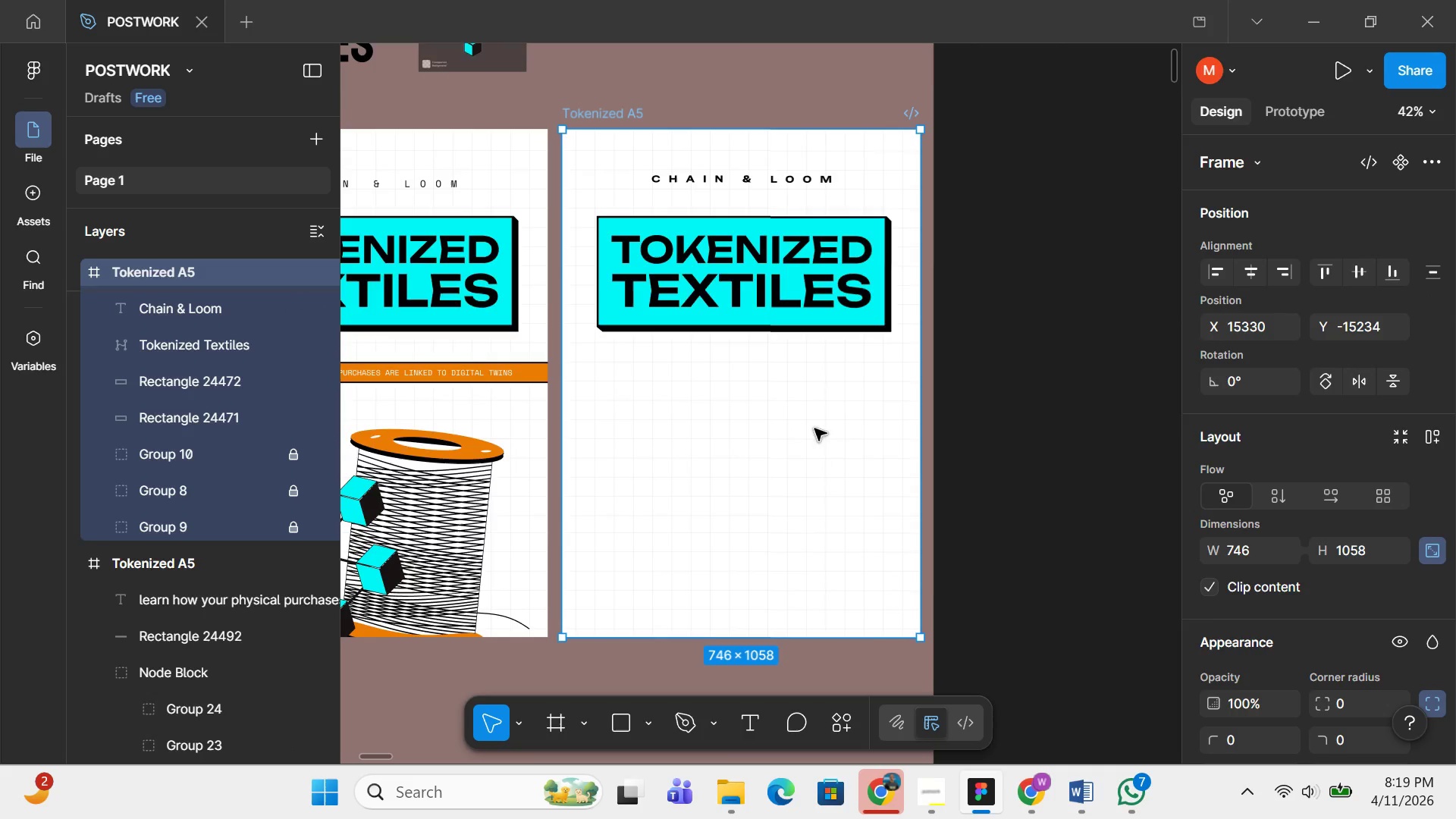 
scroll: coordinate [829, 434], scroll_direction: down, amount: 3.0
 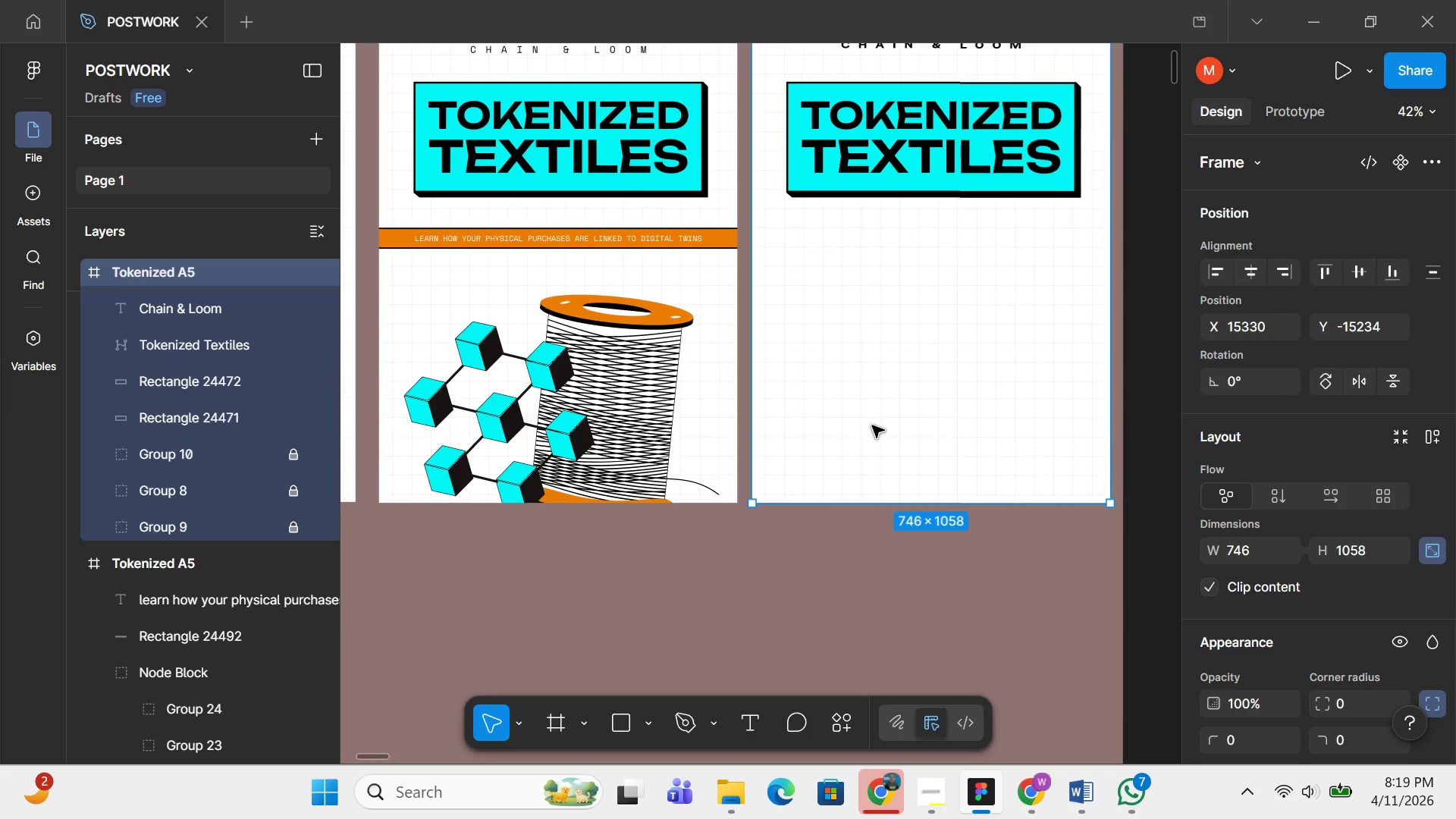 
scroll: coordinate [868, 403], scroll_direction: up, amount: 1.0
 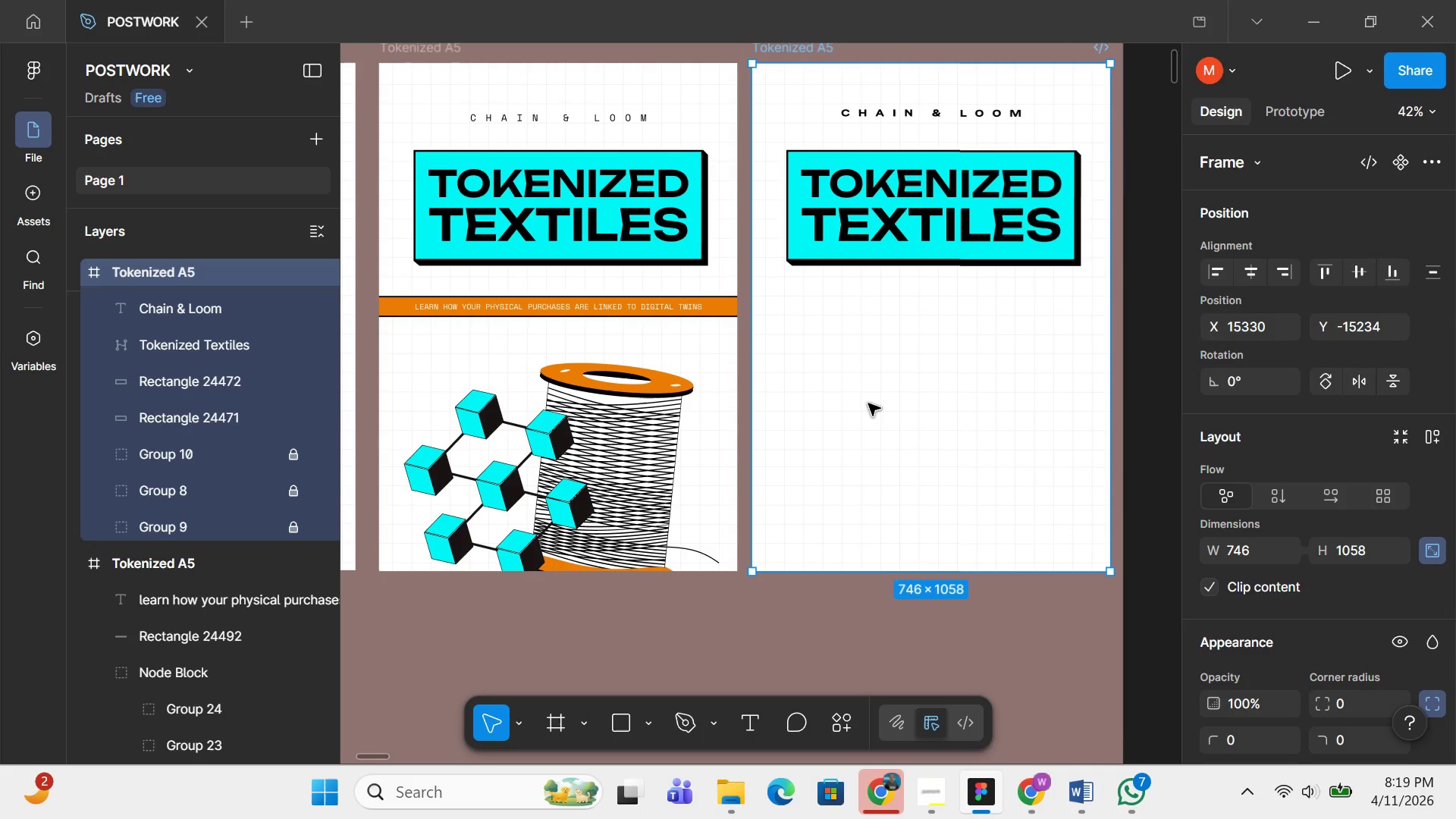 
wait(8.08)
 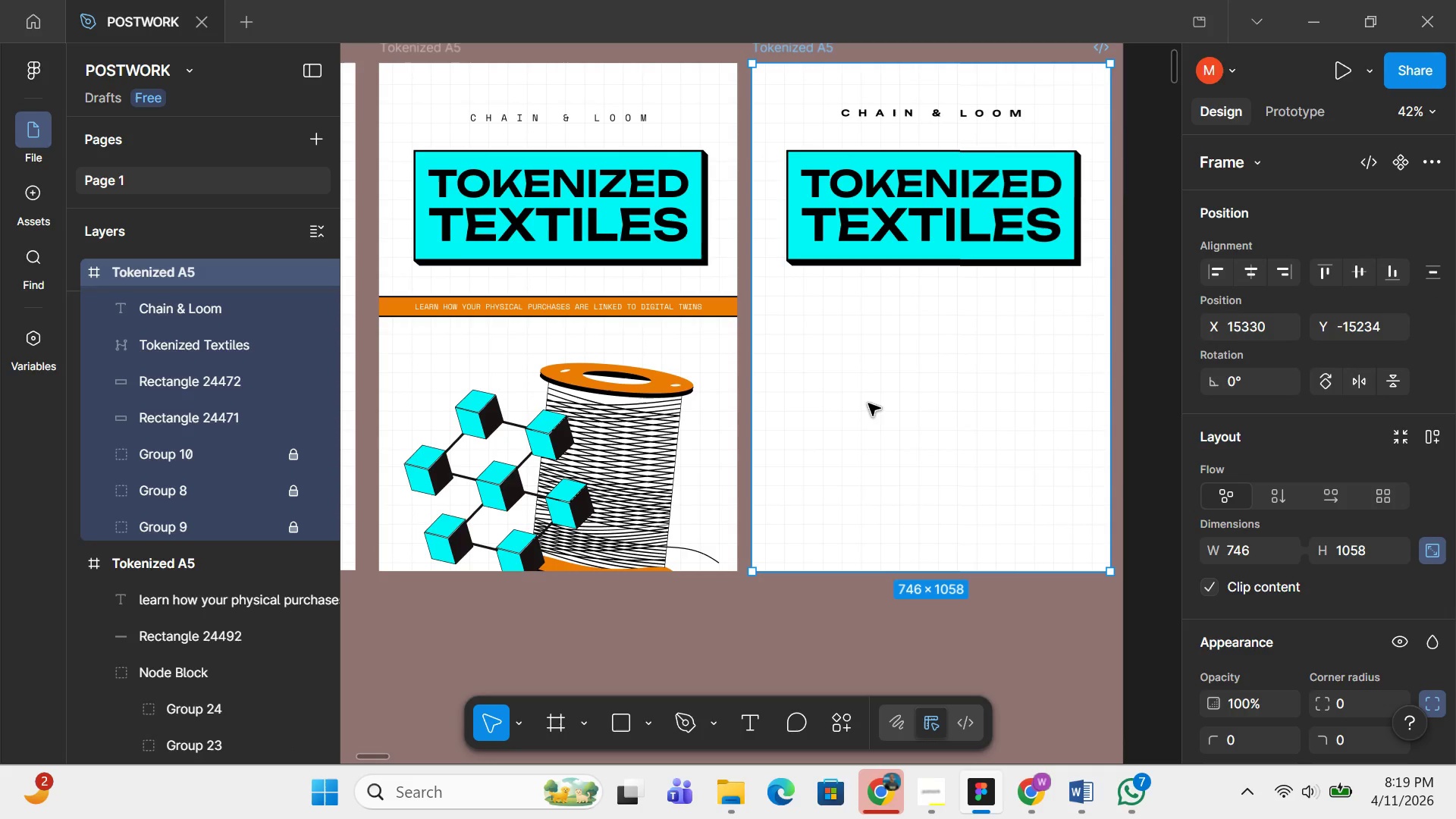 
left_click([581, 128])
 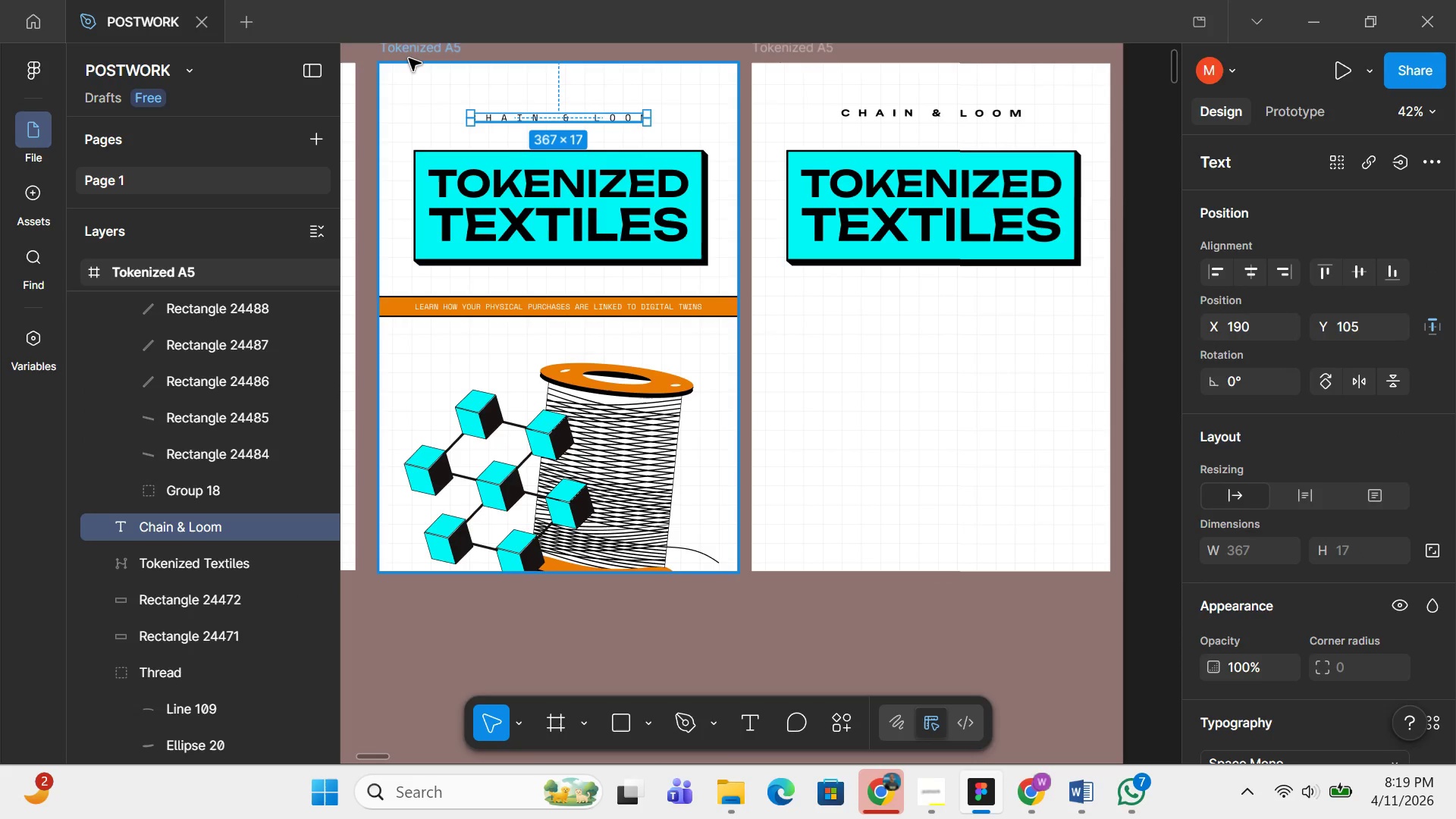 
key(Alt+ArrowUp)
 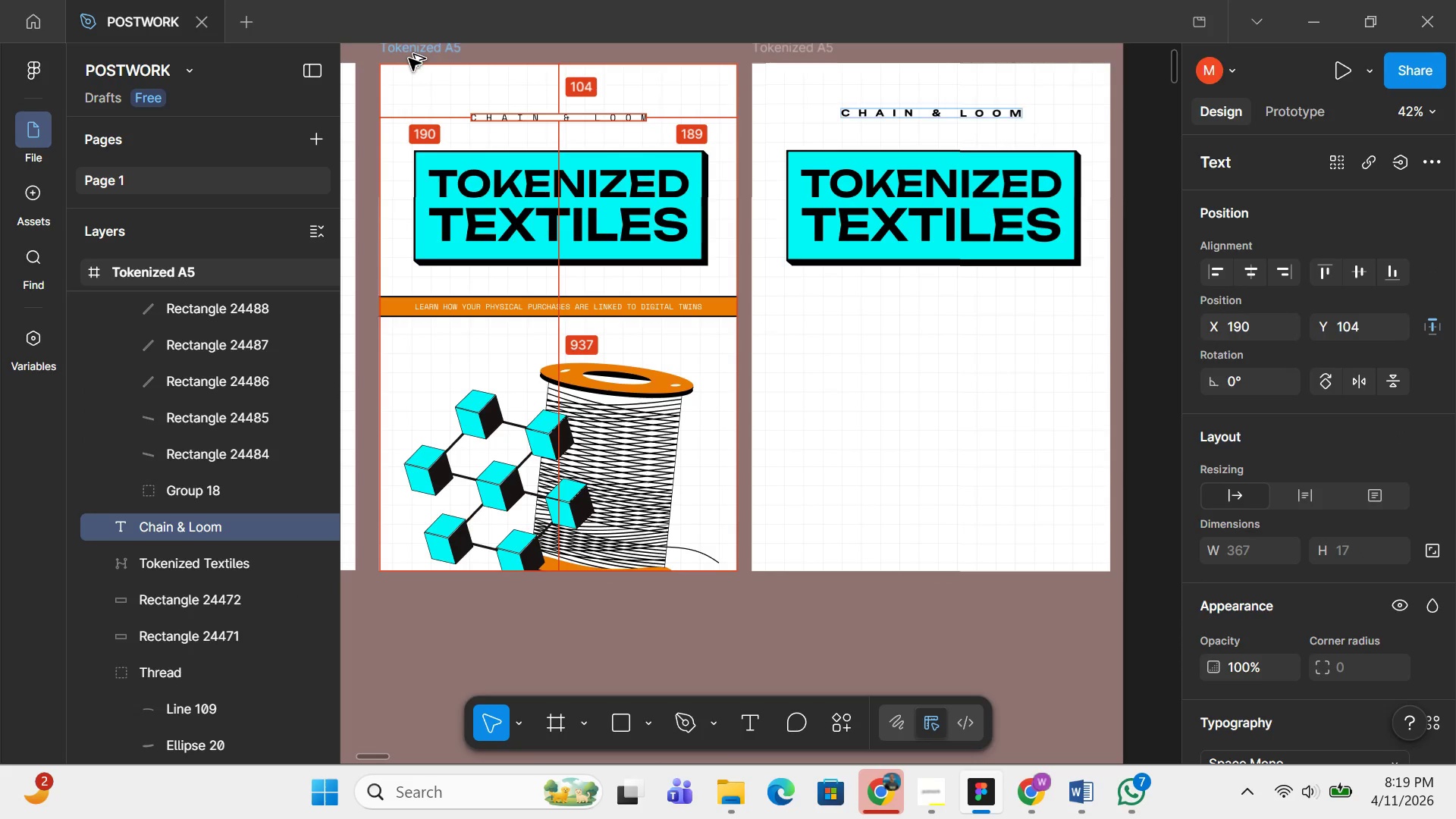 
key(Alt+Shift+ArrowUp)
 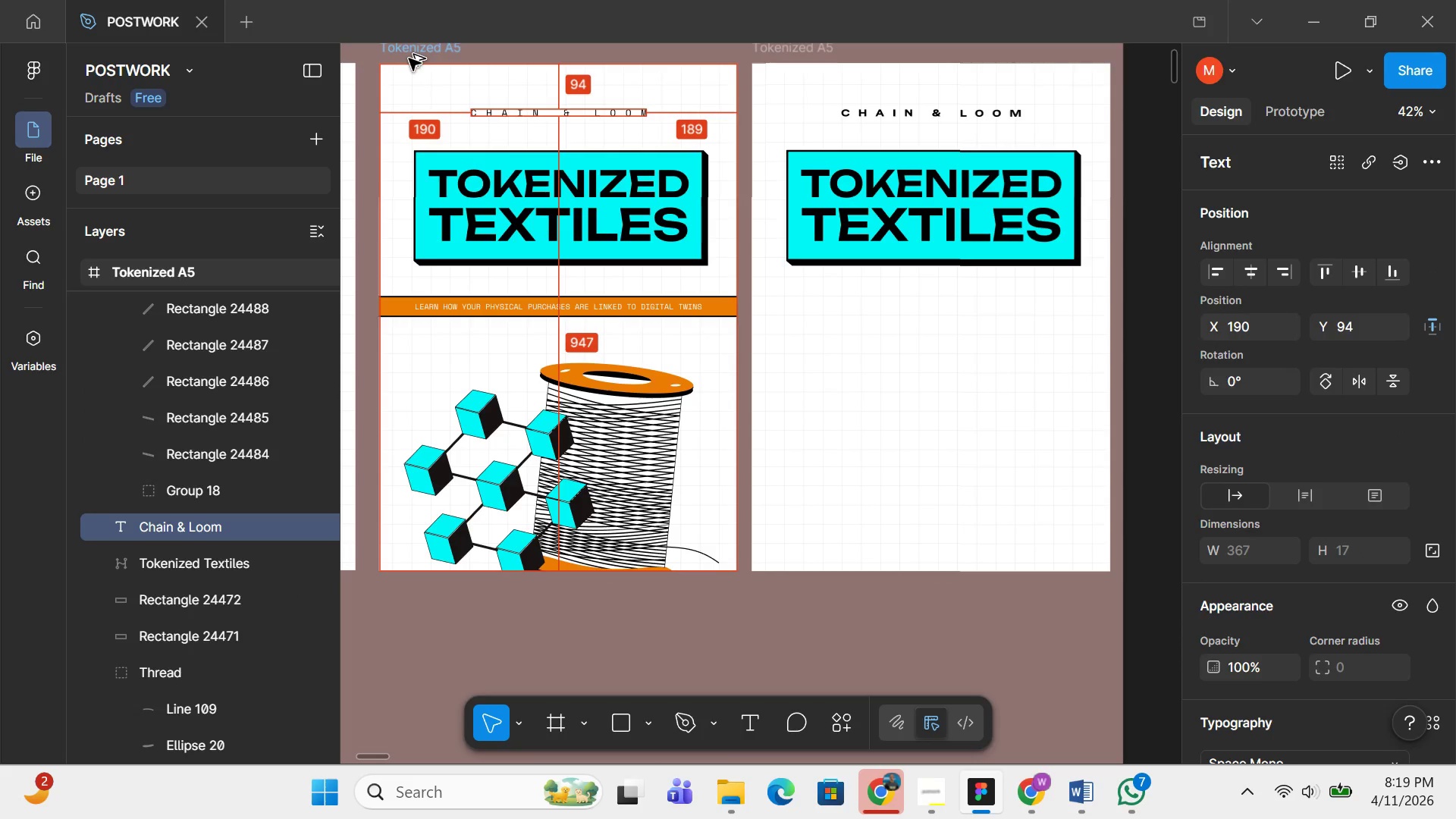 
key(Alt+Shift+ArrowUp)
 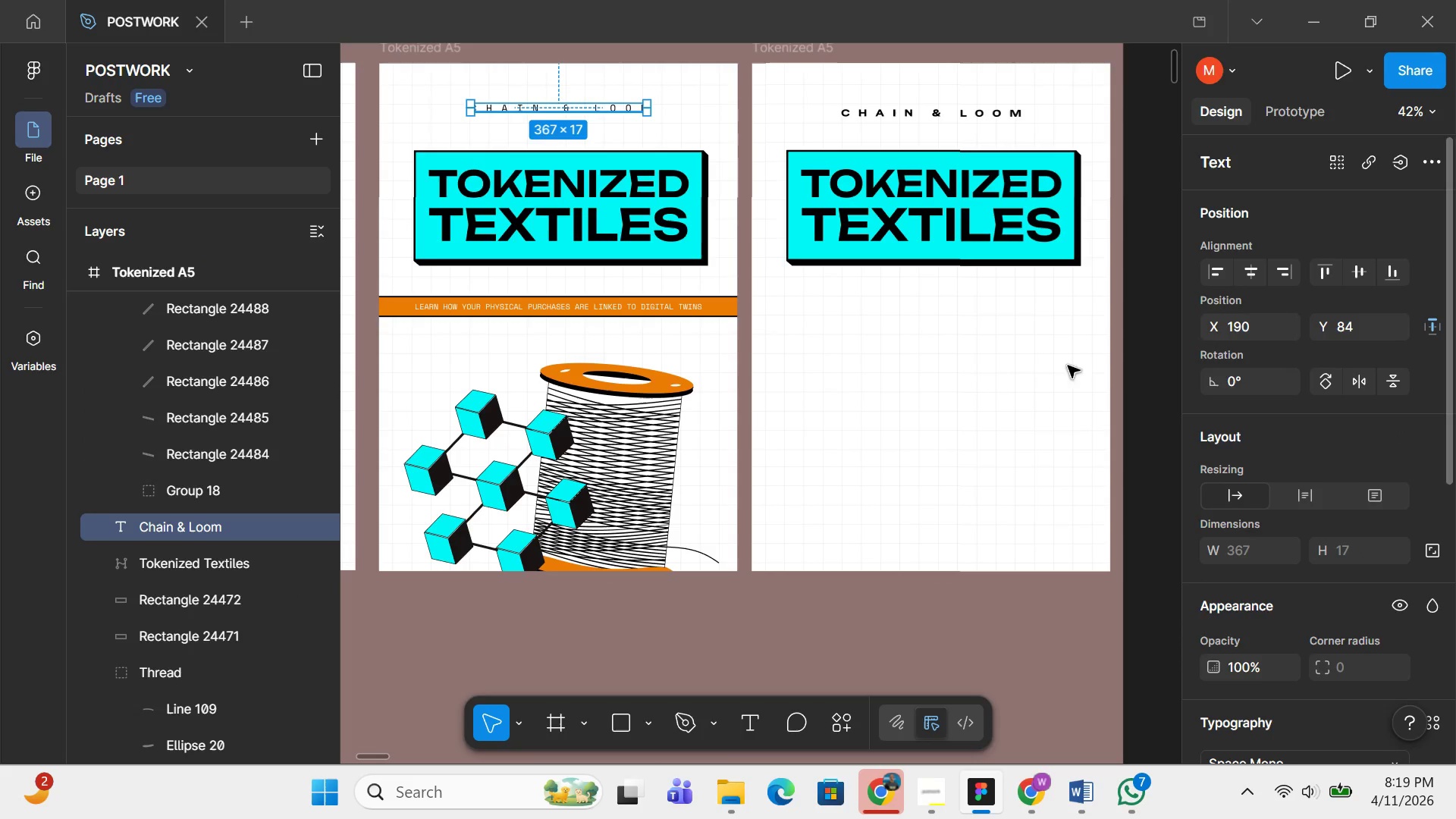 
left_click([1019, 365])
 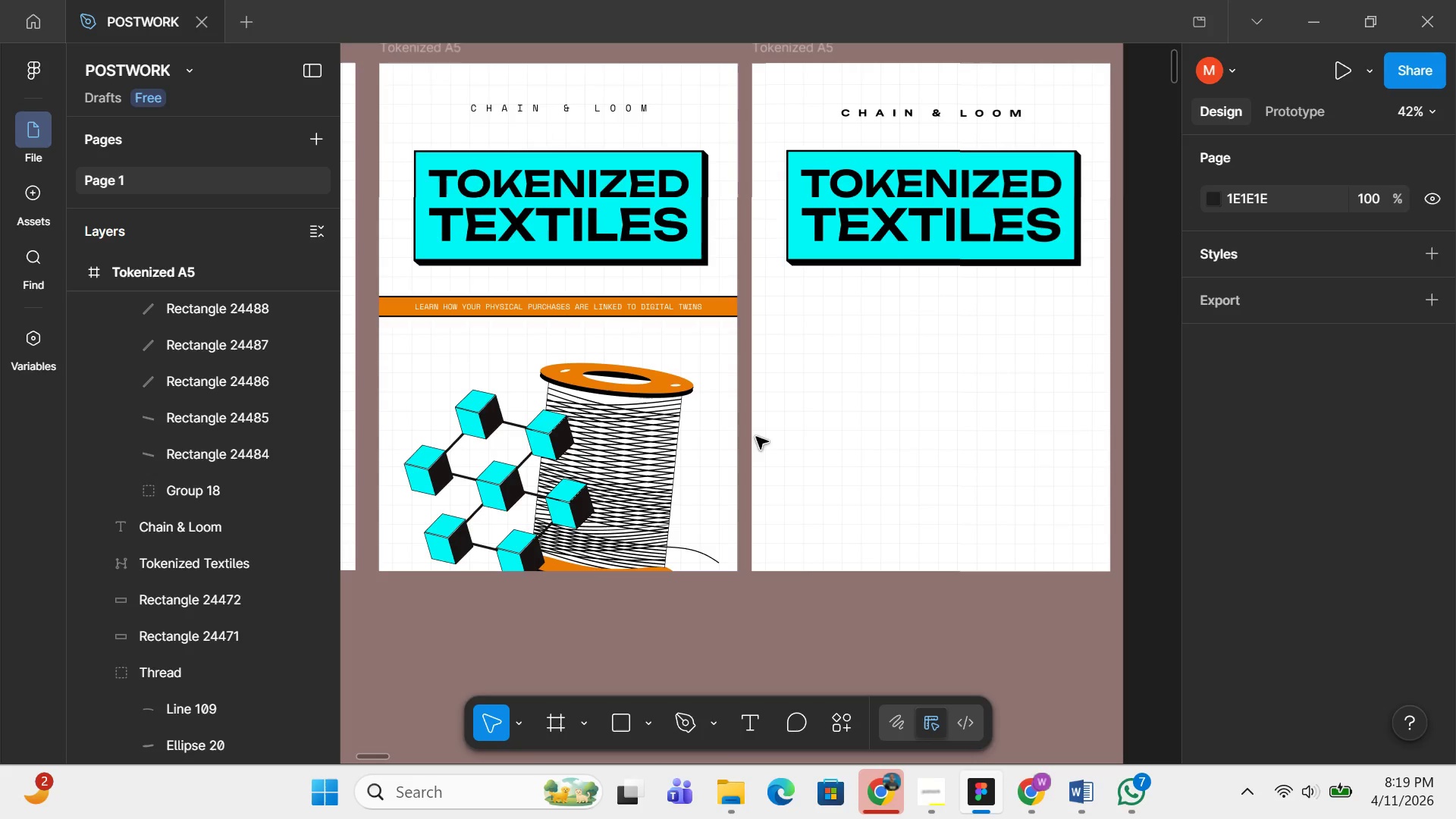 
wait(6.39)
 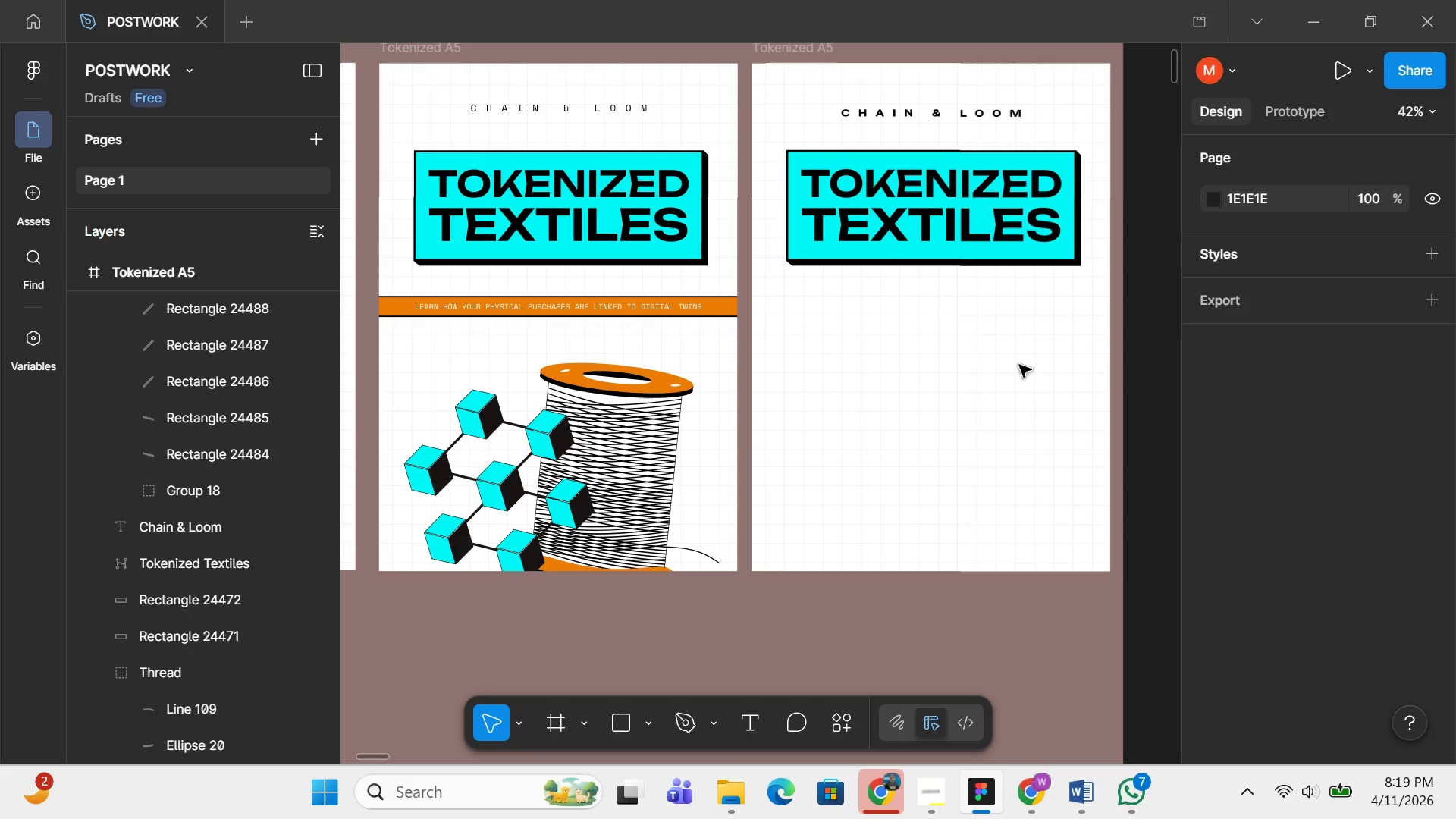 
left_click([384, 62])
 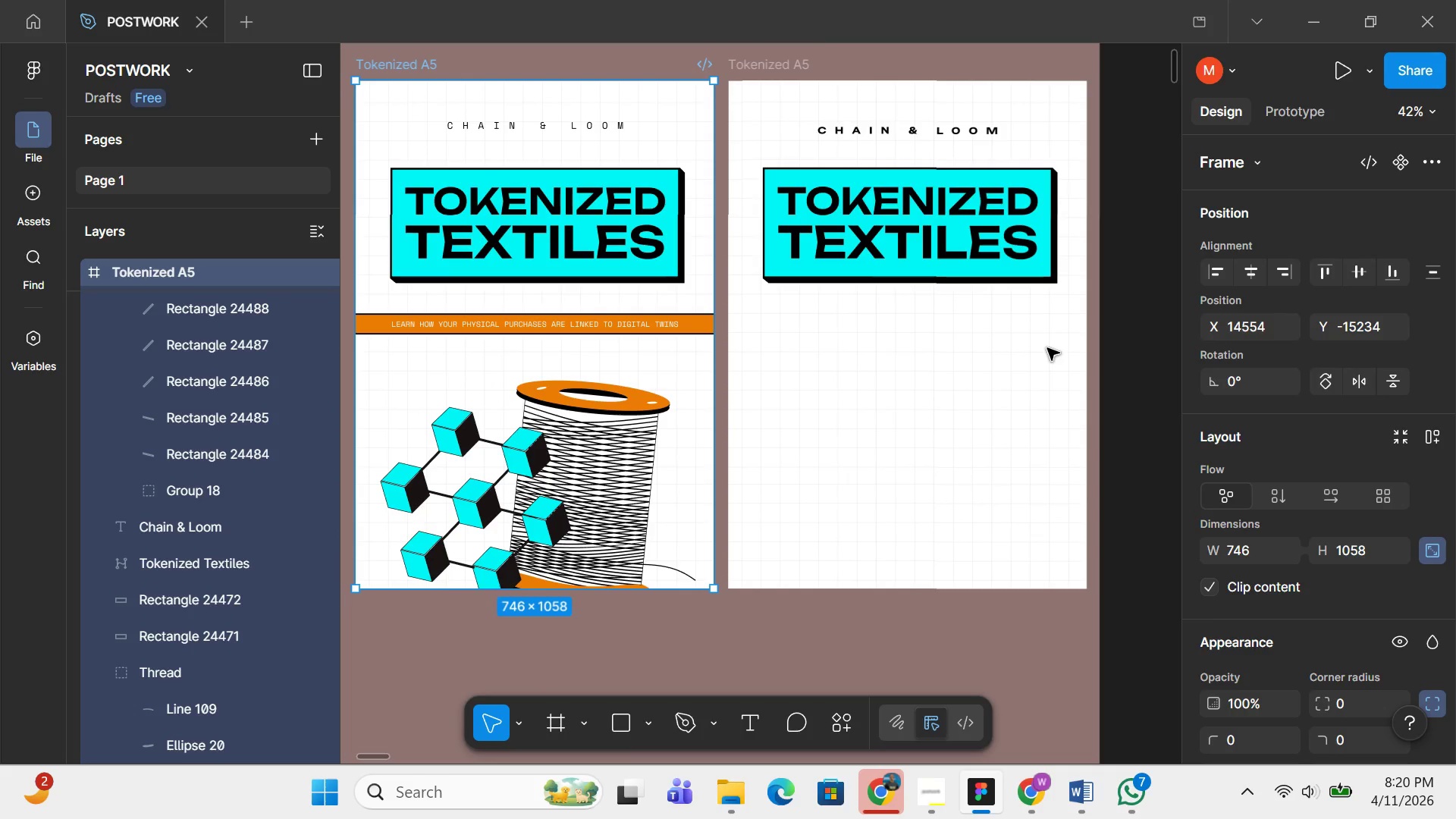 
wait(7.3)
 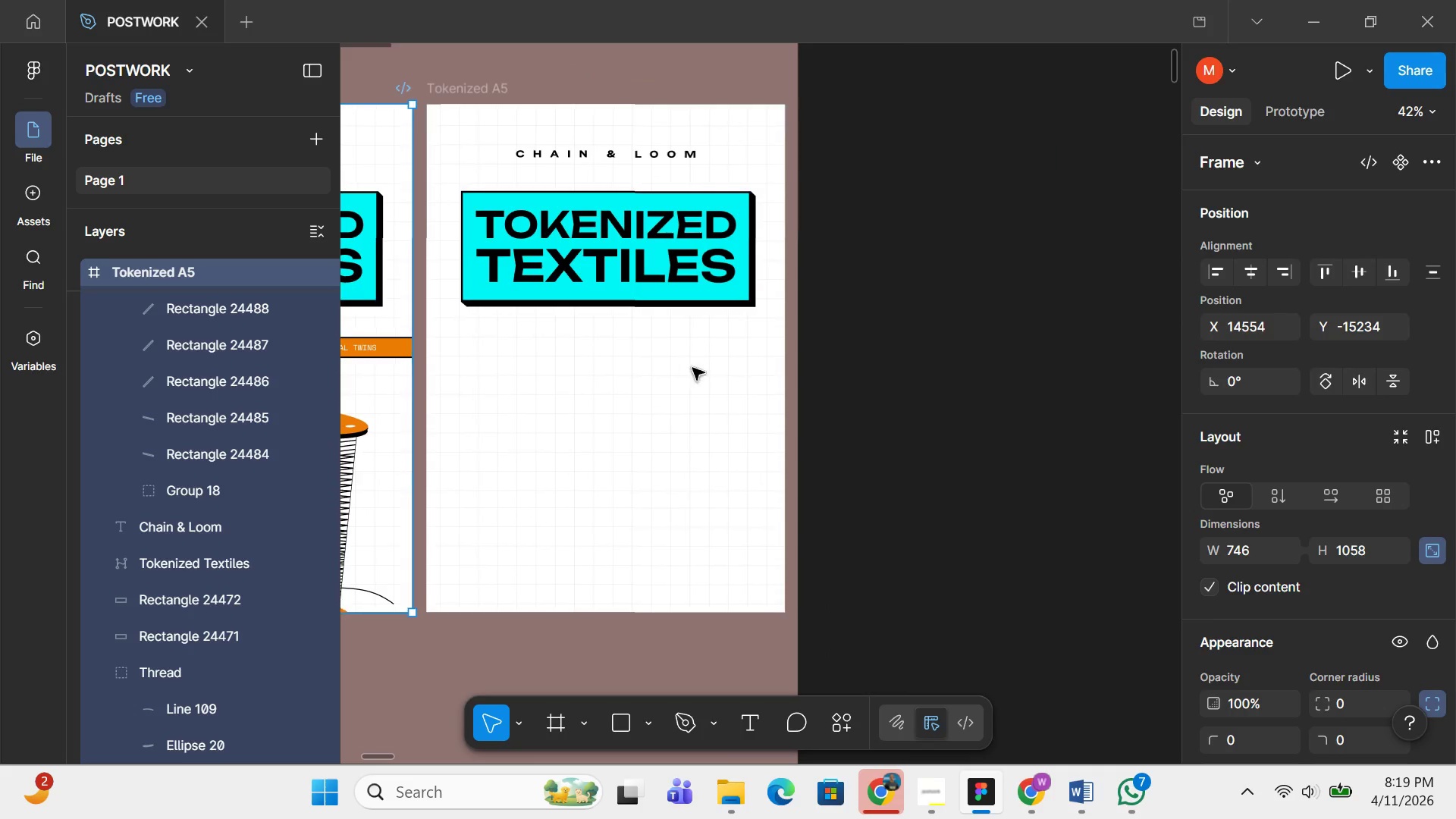 
left_click_drag(start_coordinate=[1063, 343], to_coordinate=[755, 85])
 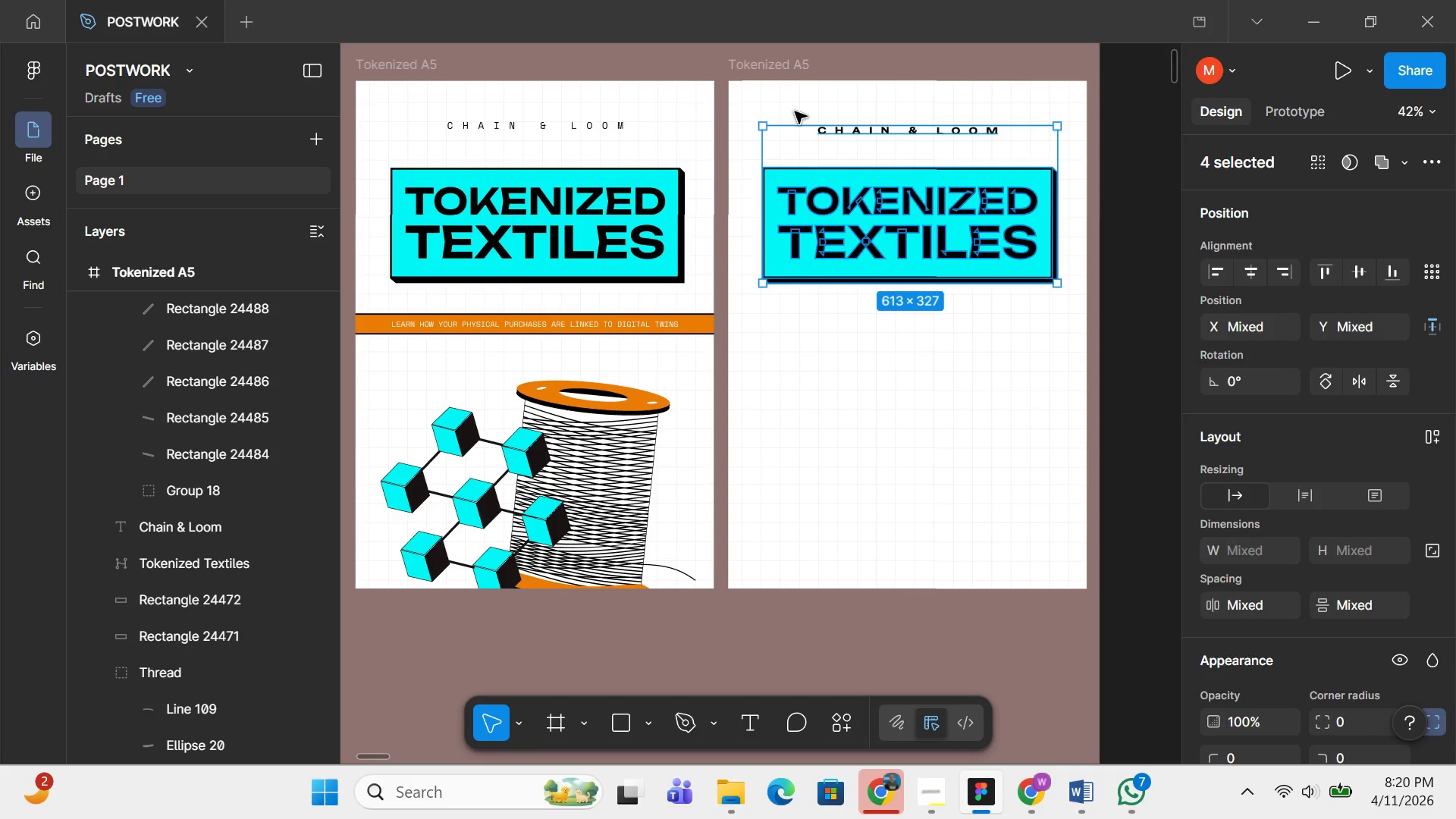 
key(Backspace)
 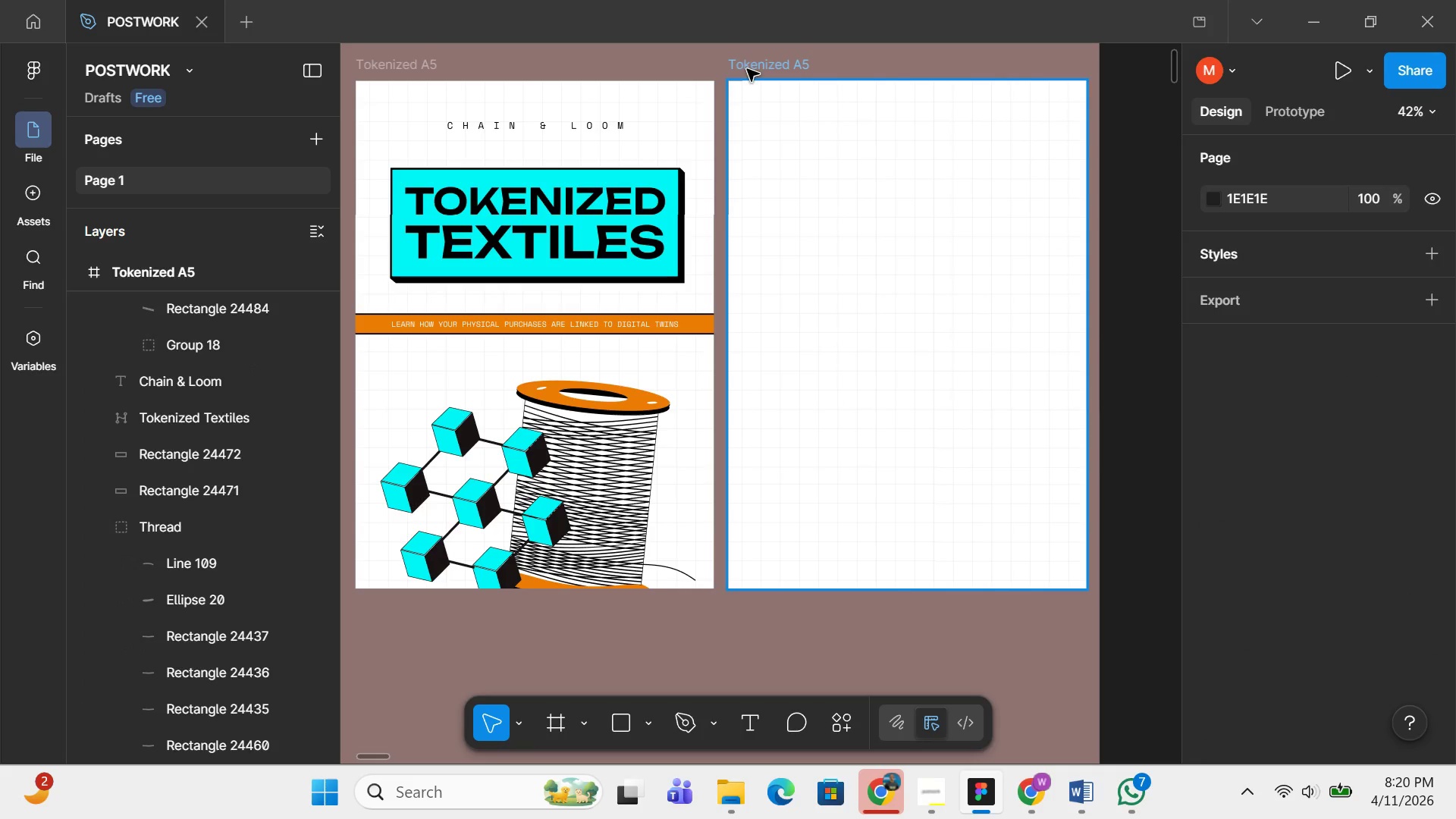 
left_click([747, 69])
 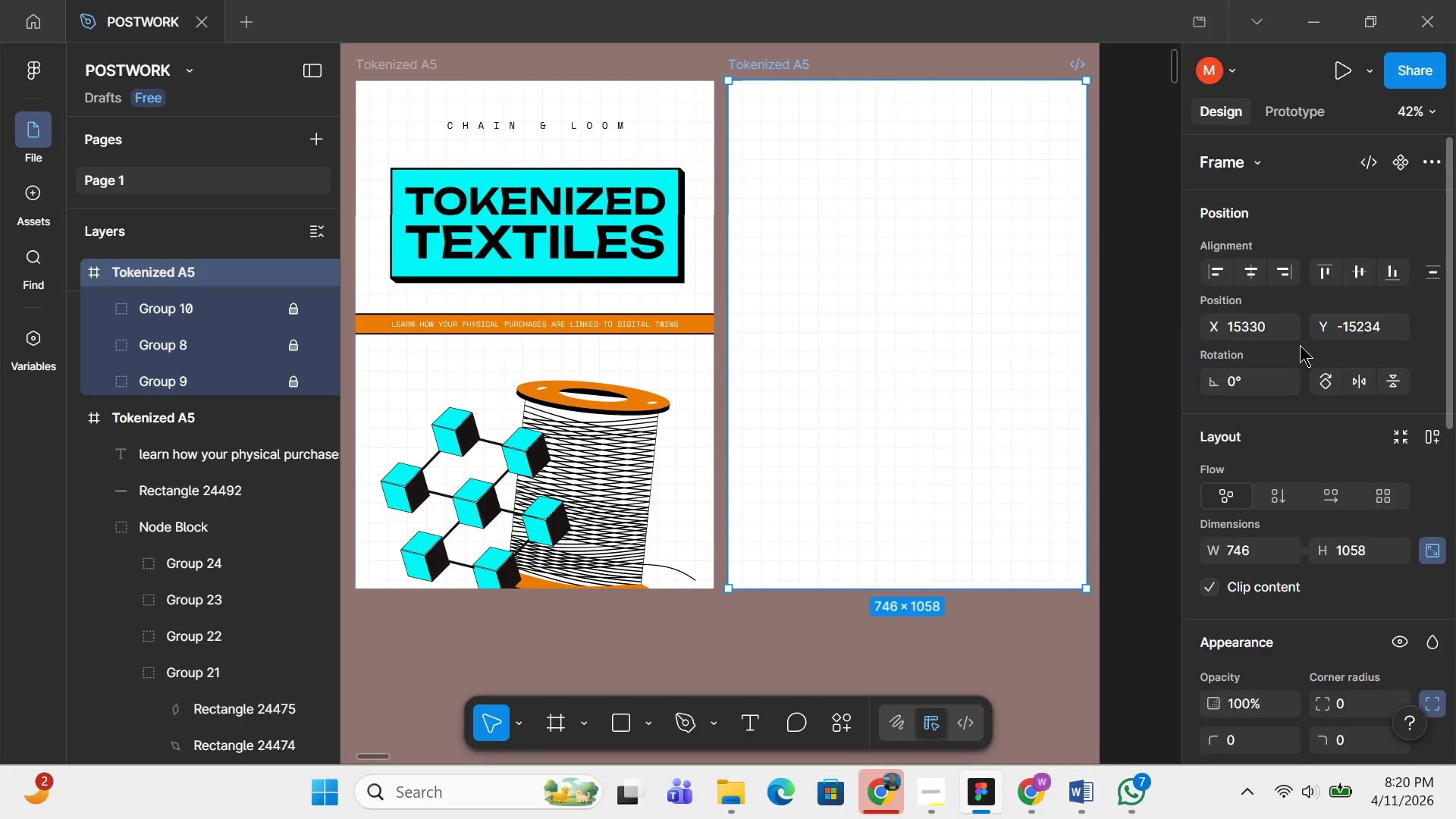 
scroll: coordinate [1330, 534], scroll_direction: down, amount: 10.0
 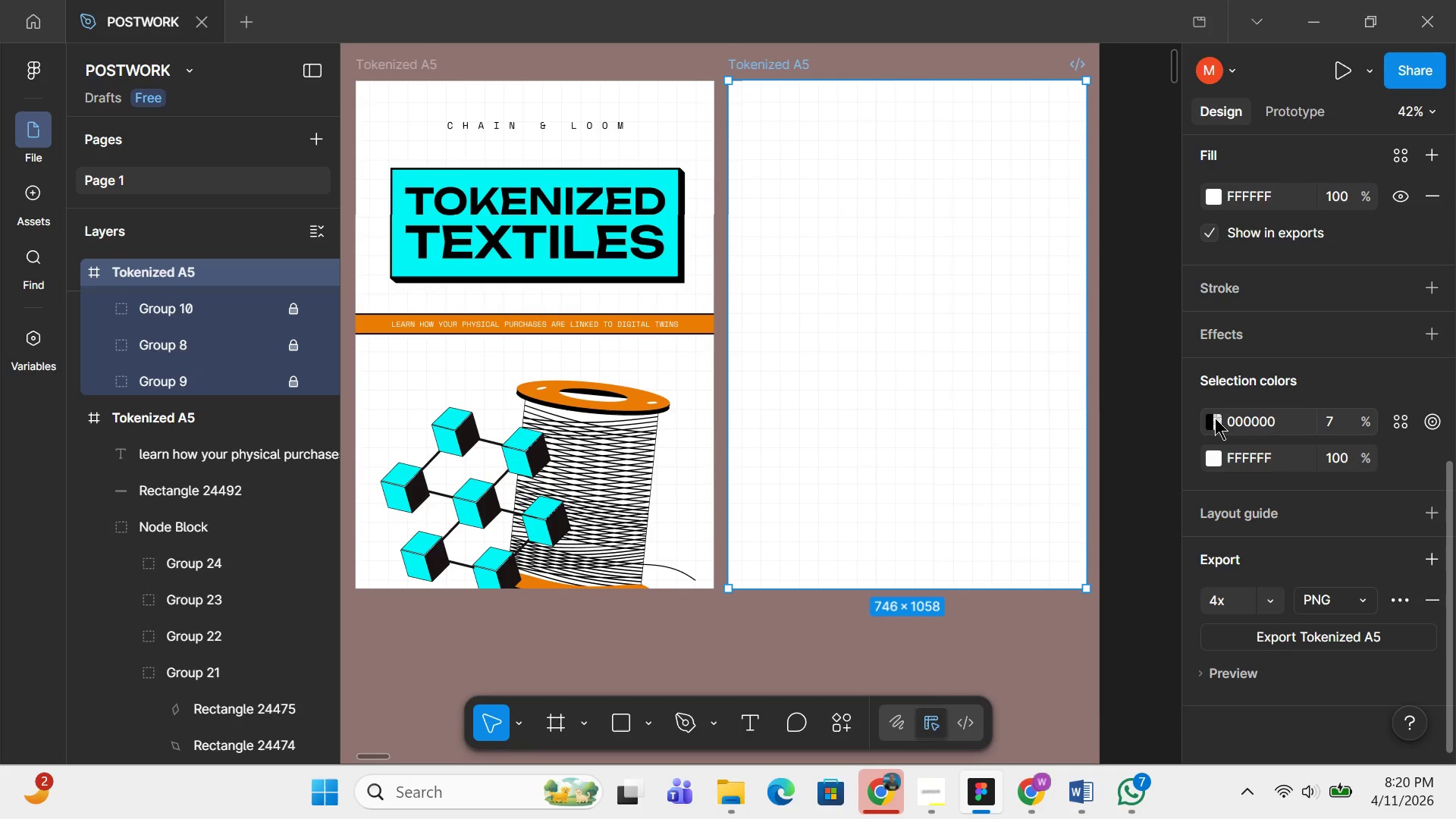 
left_click([1213, 418])
 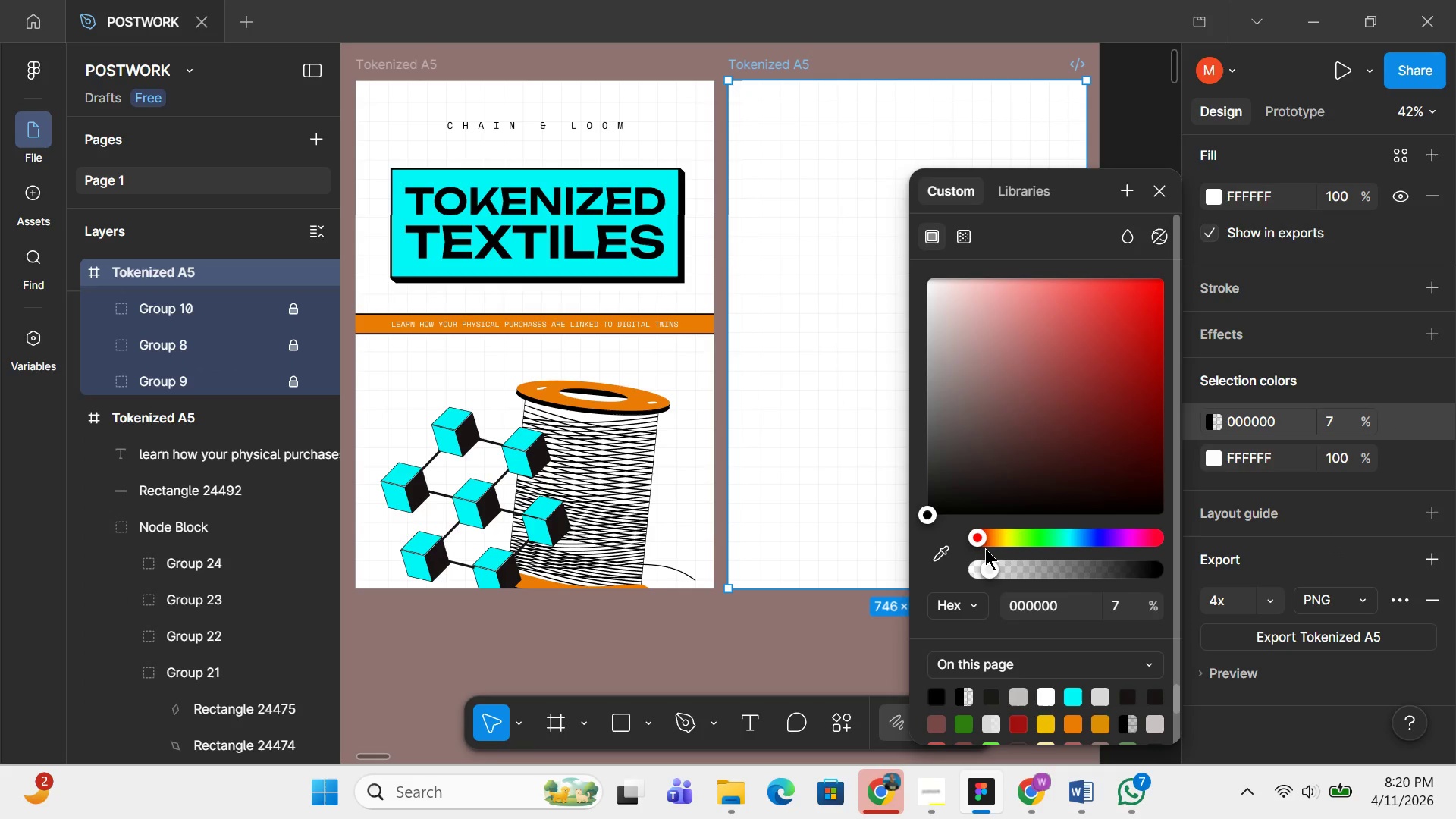 
left_click_drag(start_coordinate=[957, 373], to_coordinate=[880, 207])
 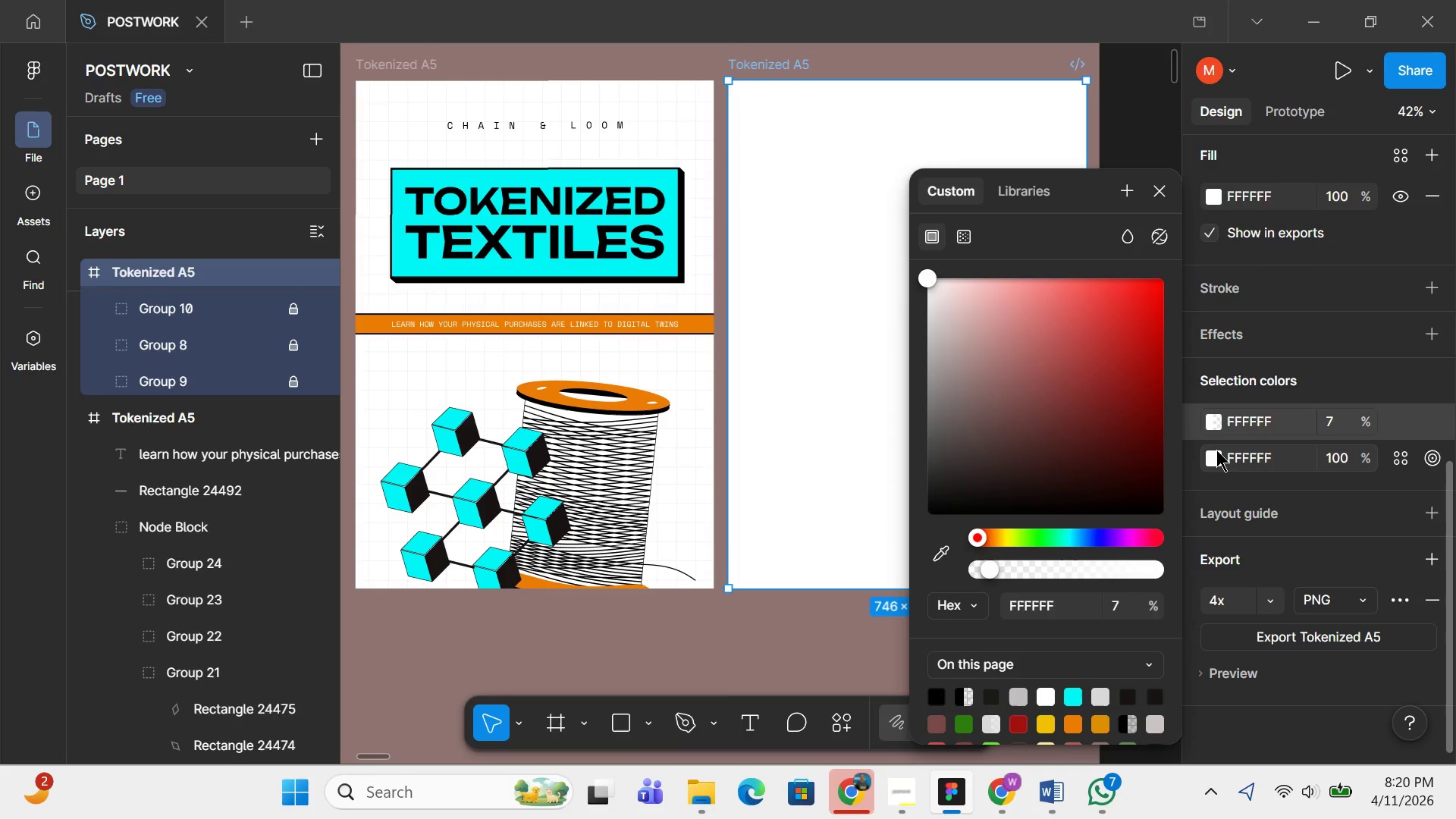 
left_click([1210, 457])
 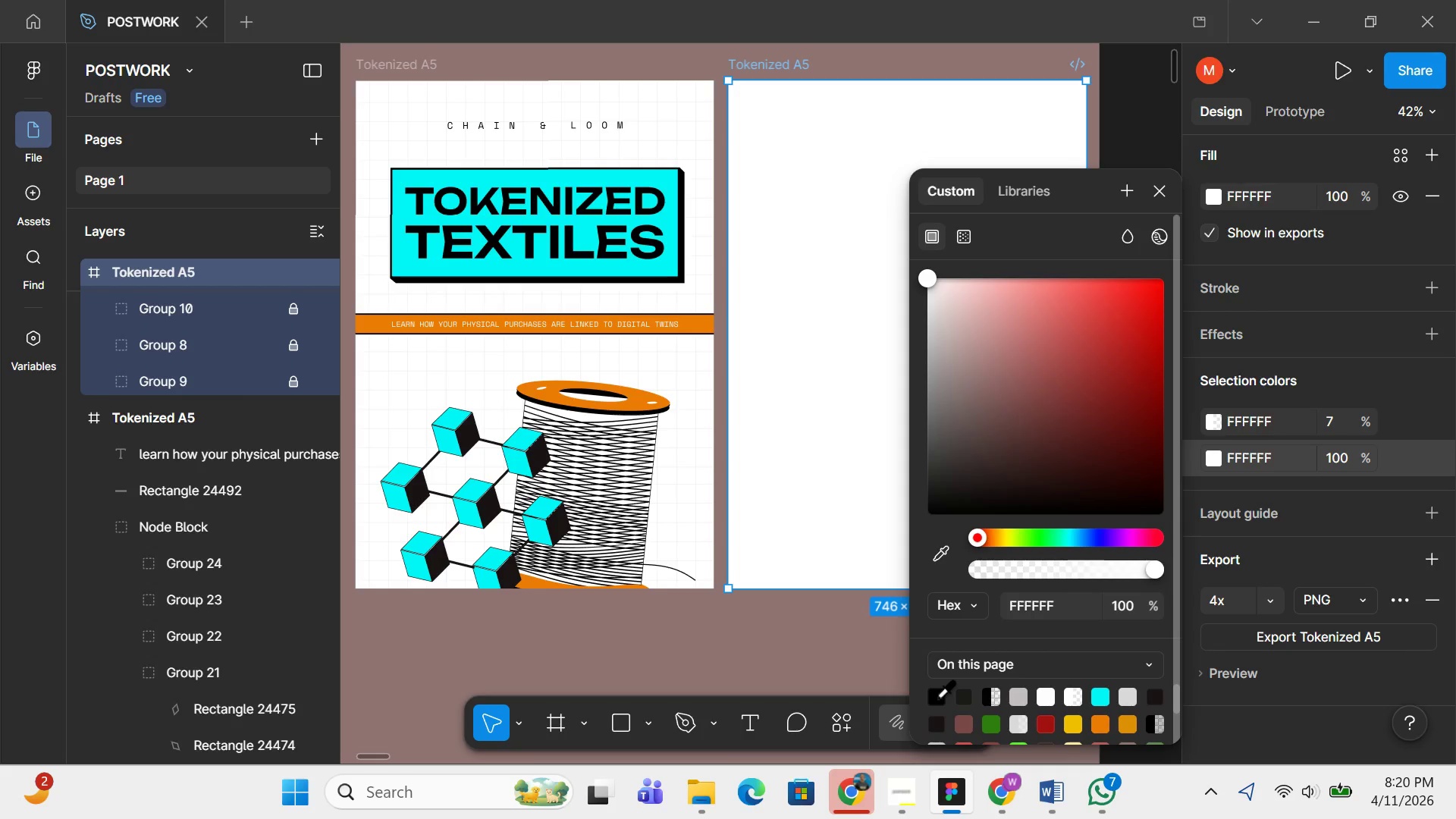 
left_click([937, 697])
 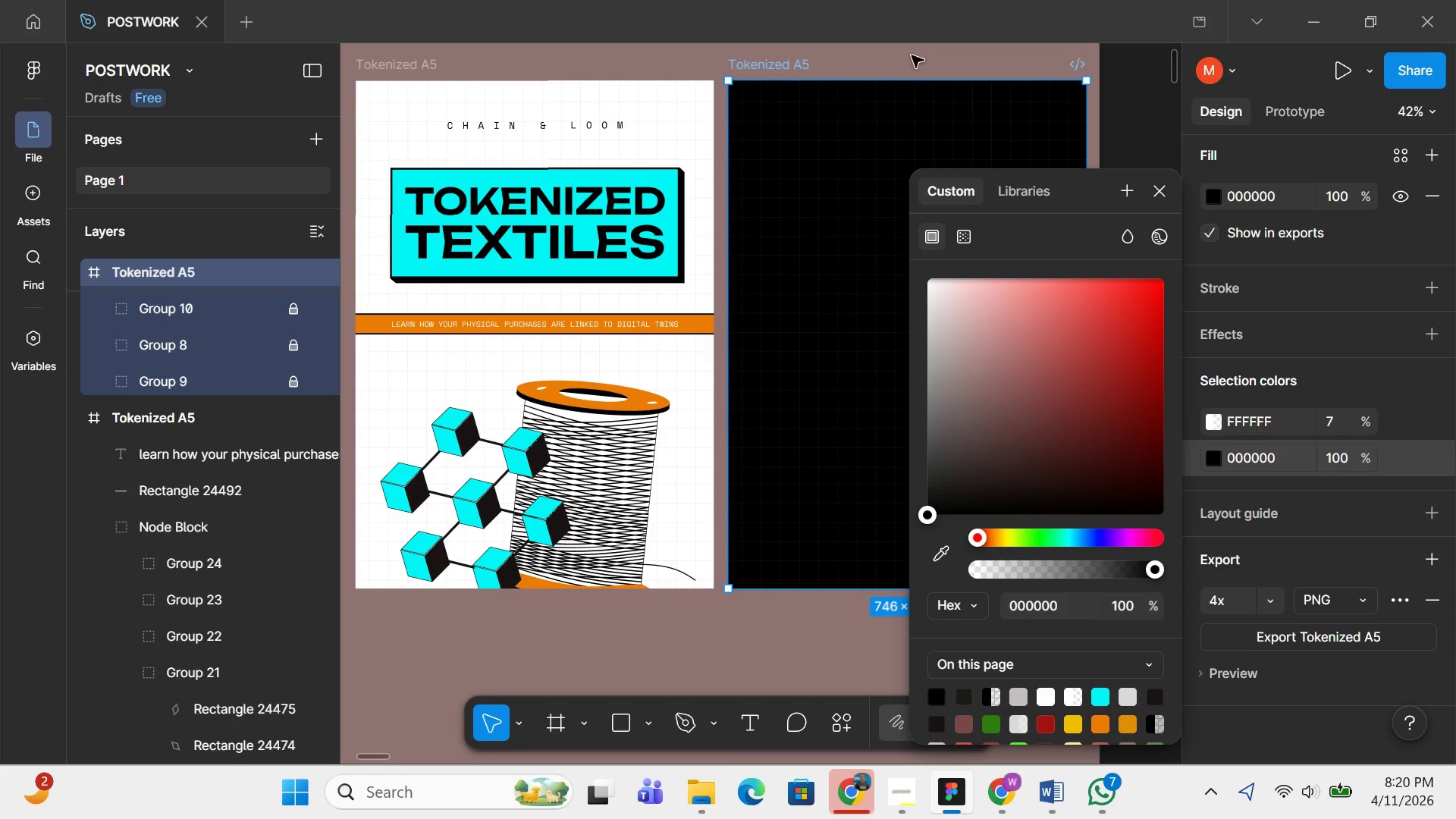 
left_click([912, 57])
 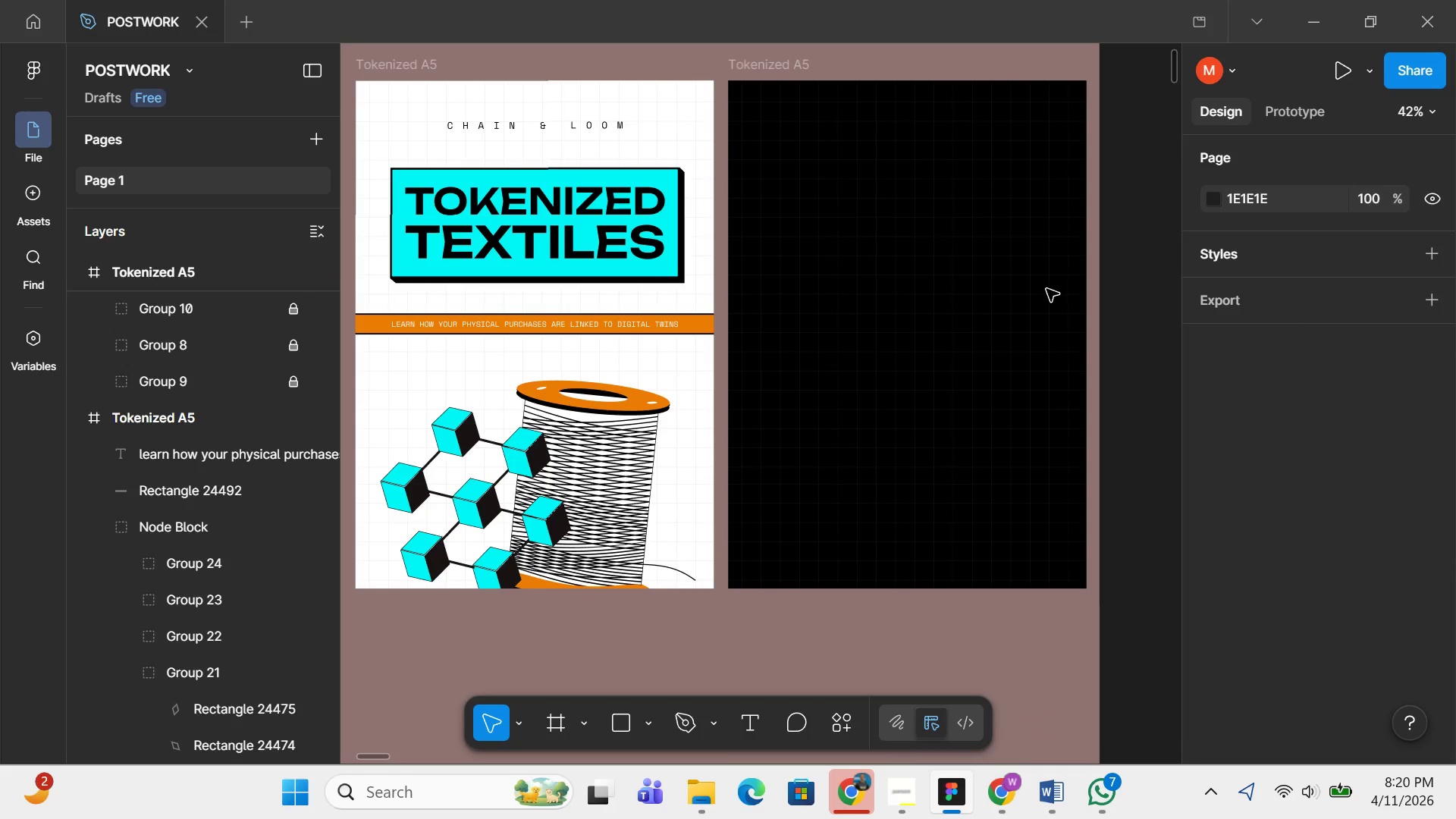 
key(Shift+ShiftLeft)
 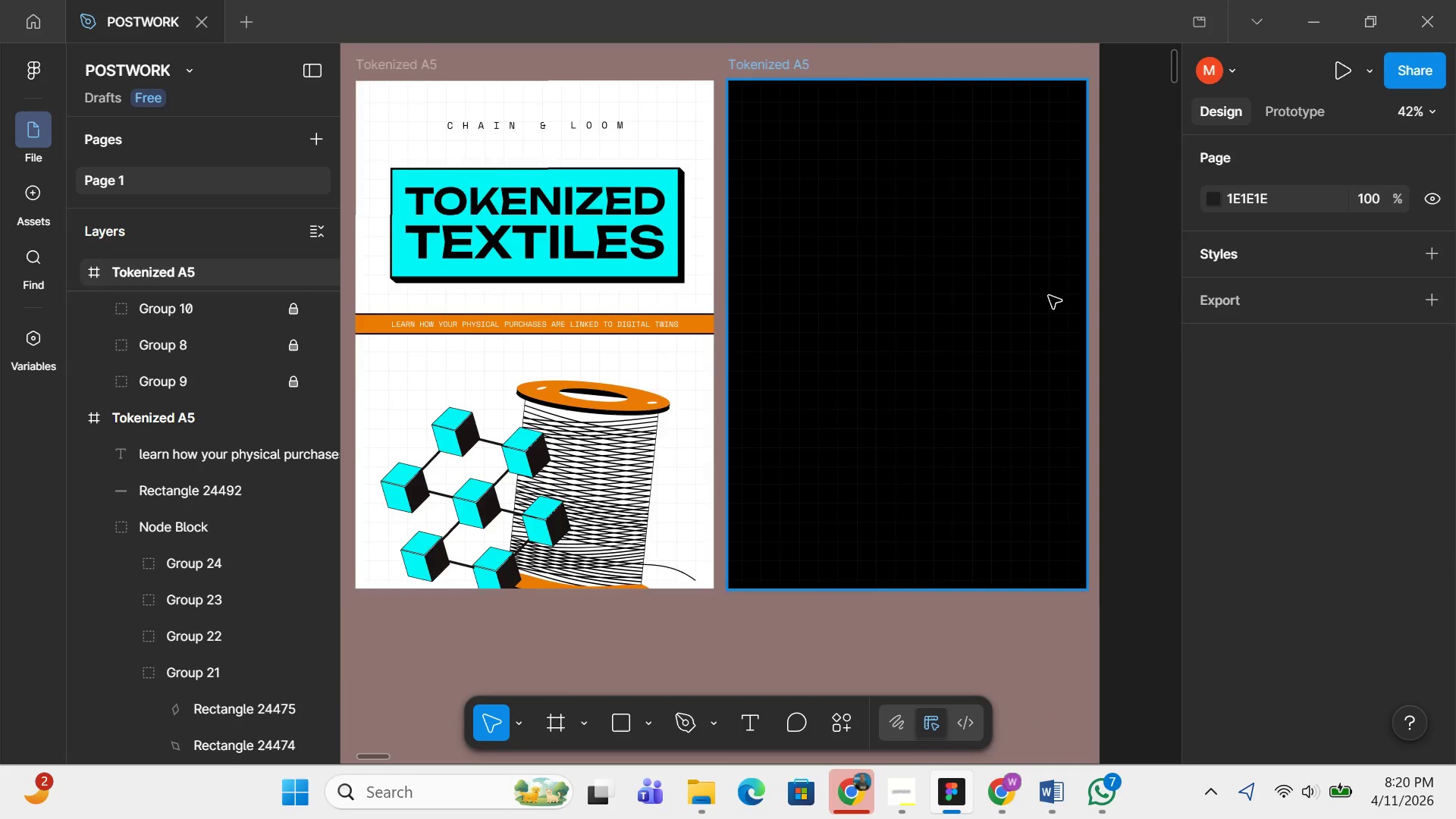 
hold_key(key=ControlLeft, duration=0.5)
scroll: coordinate [1049, 296], scroll_direction: up, amount: 7.0
 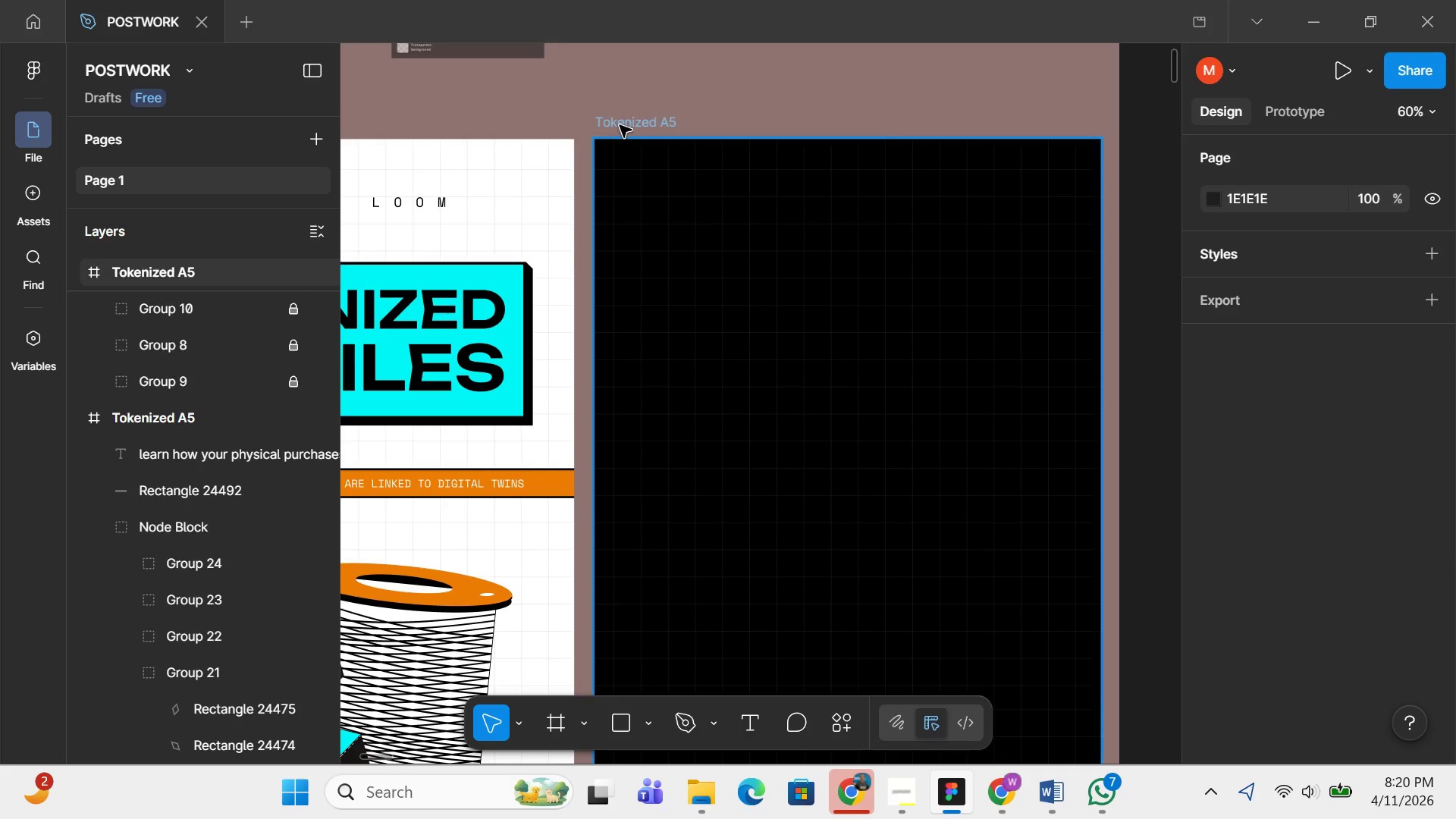 
left_click([620, 125])
 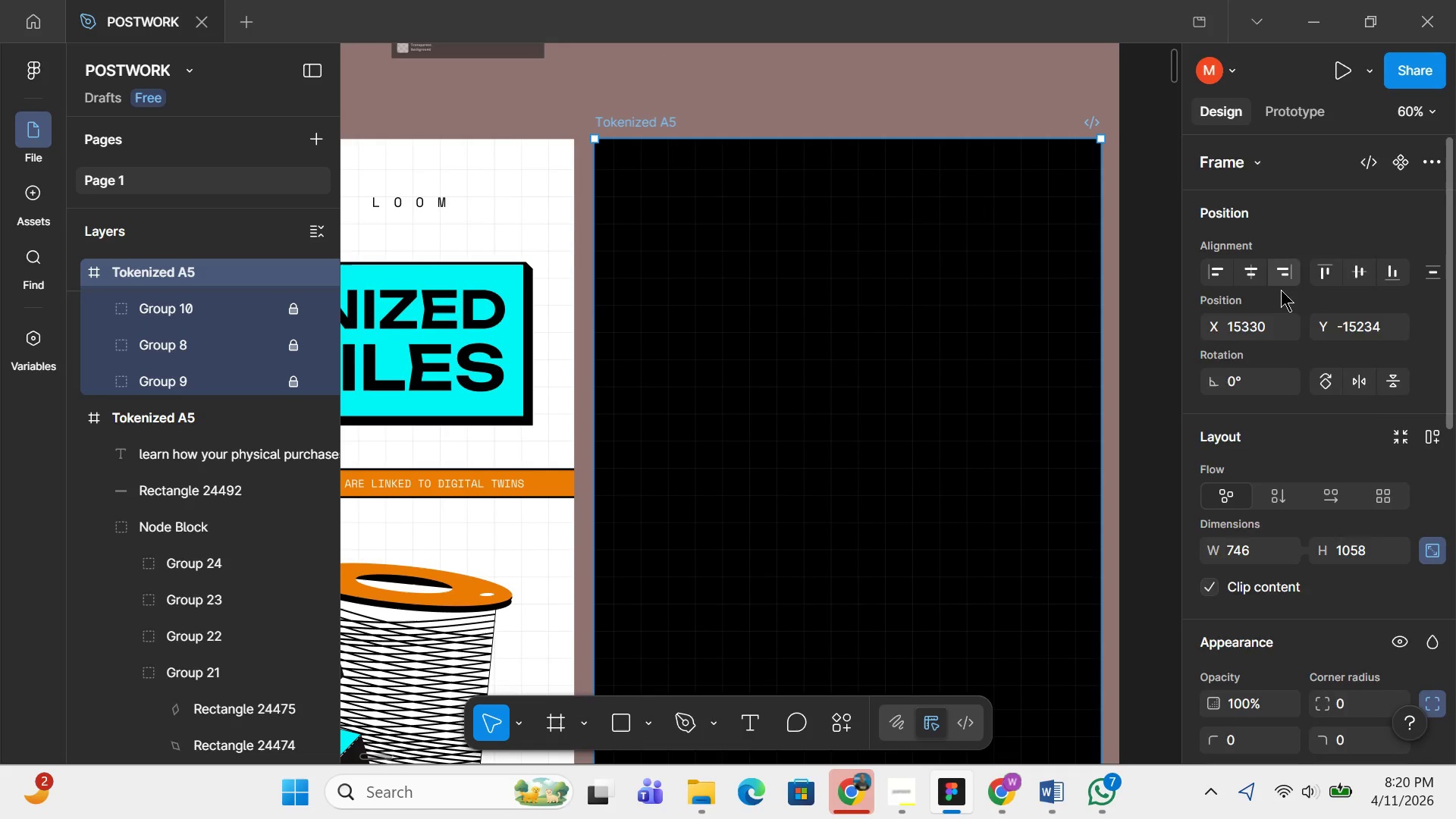 
scroll: coordinate [1281, 309], scroll_direction: down, amount: 5.0
 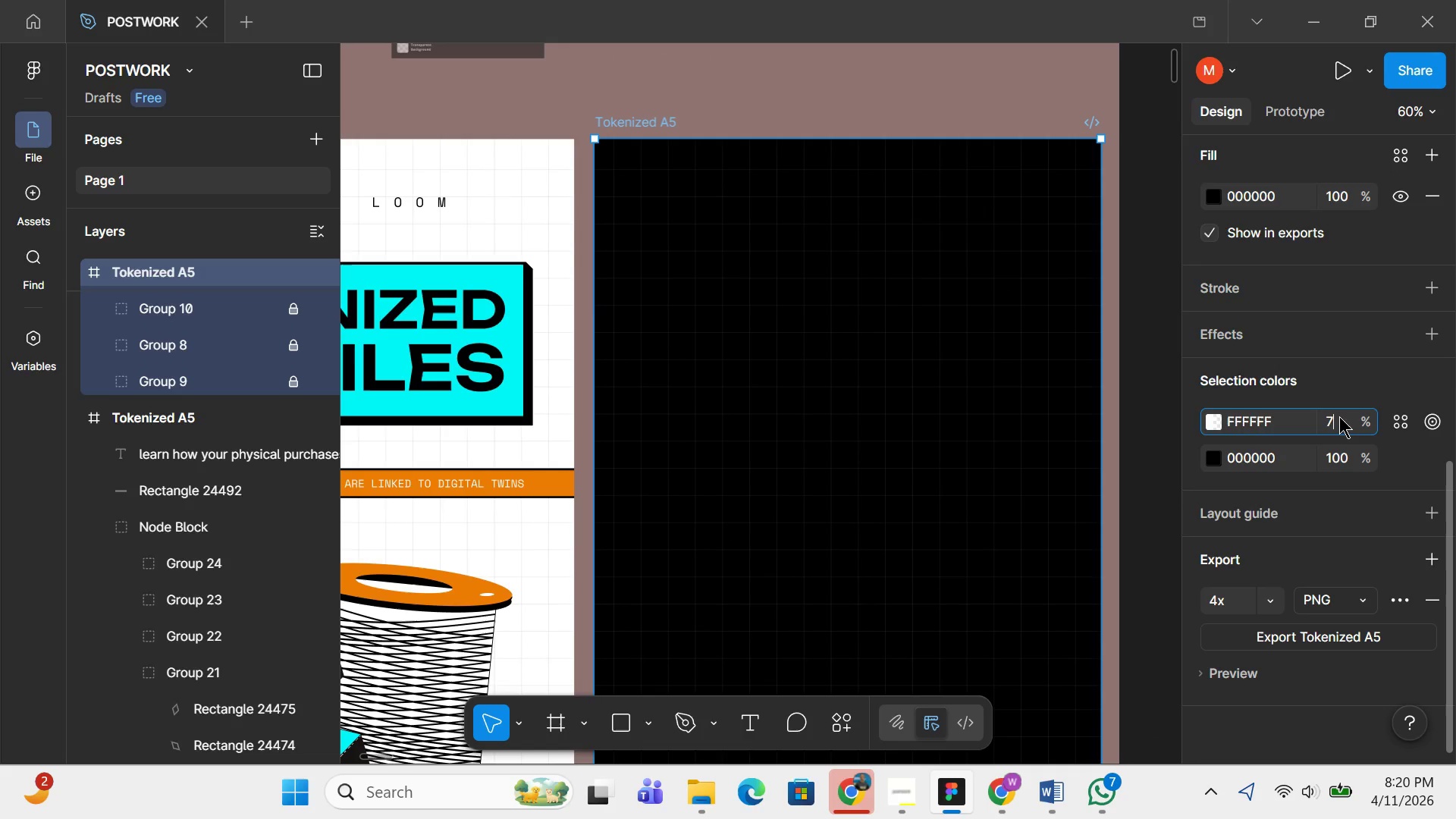 
left_click([1339, 416])
 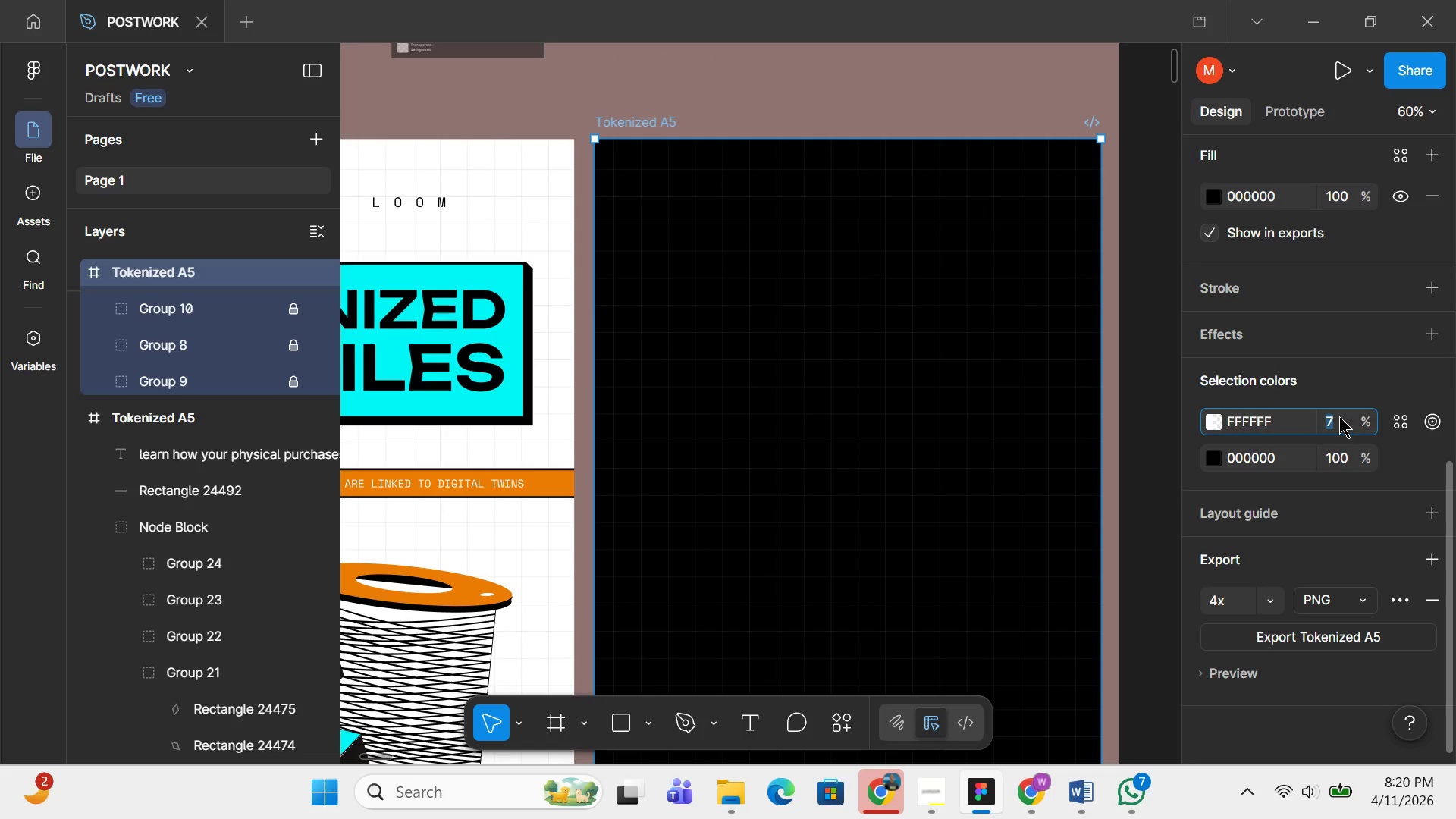 
type(10)
 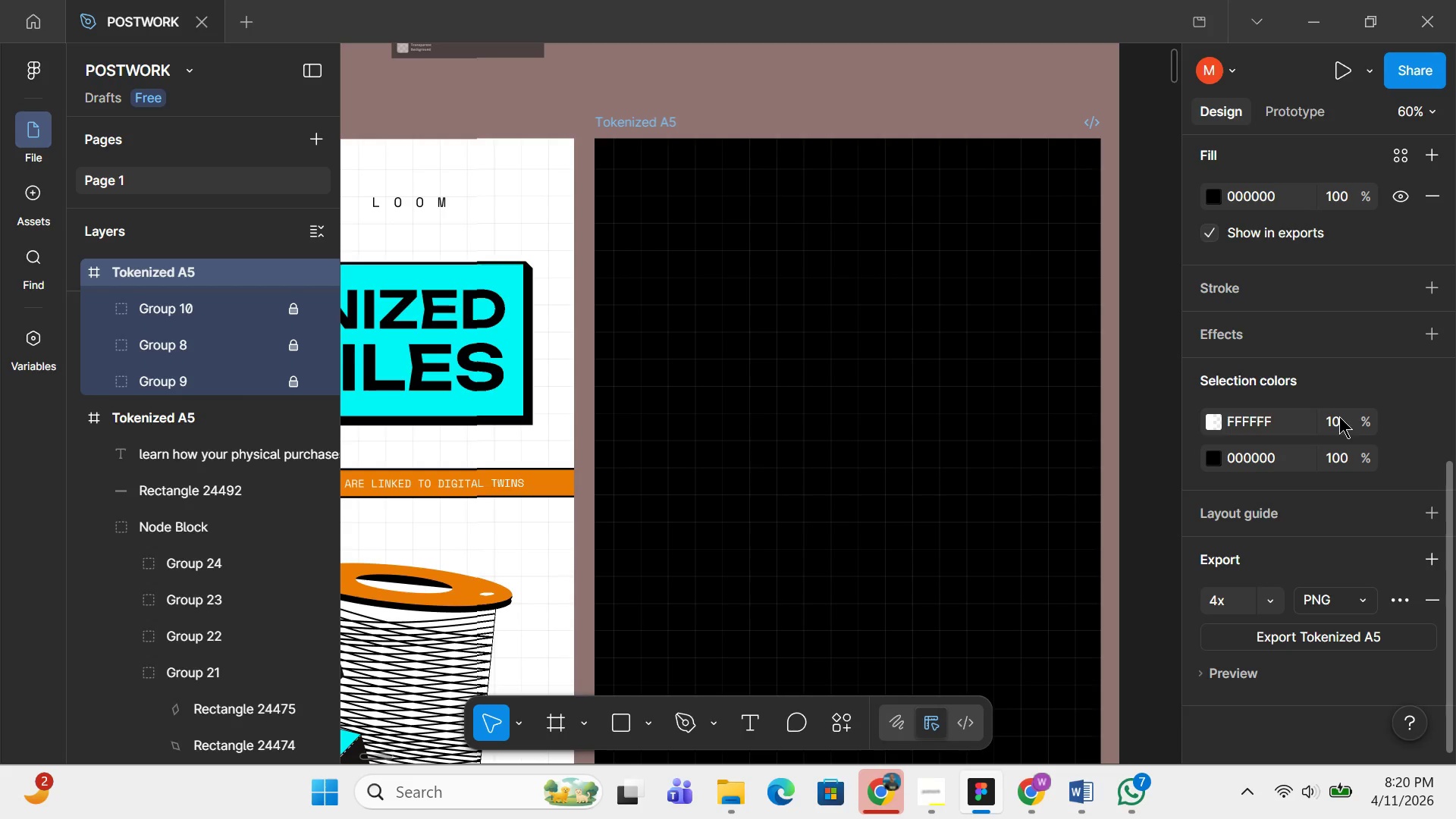 
key(Enter)
 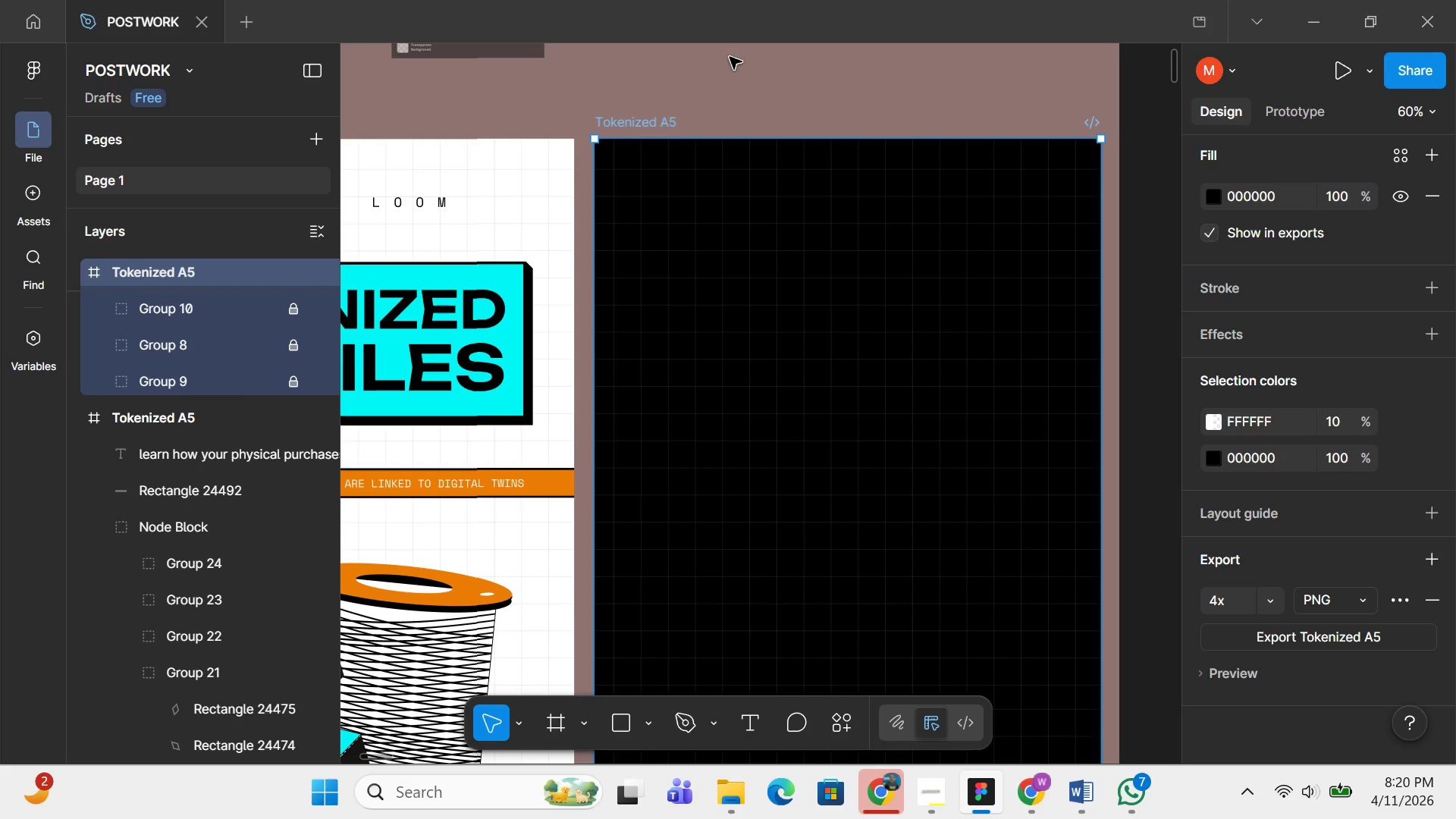 
left_click([737, 57])
 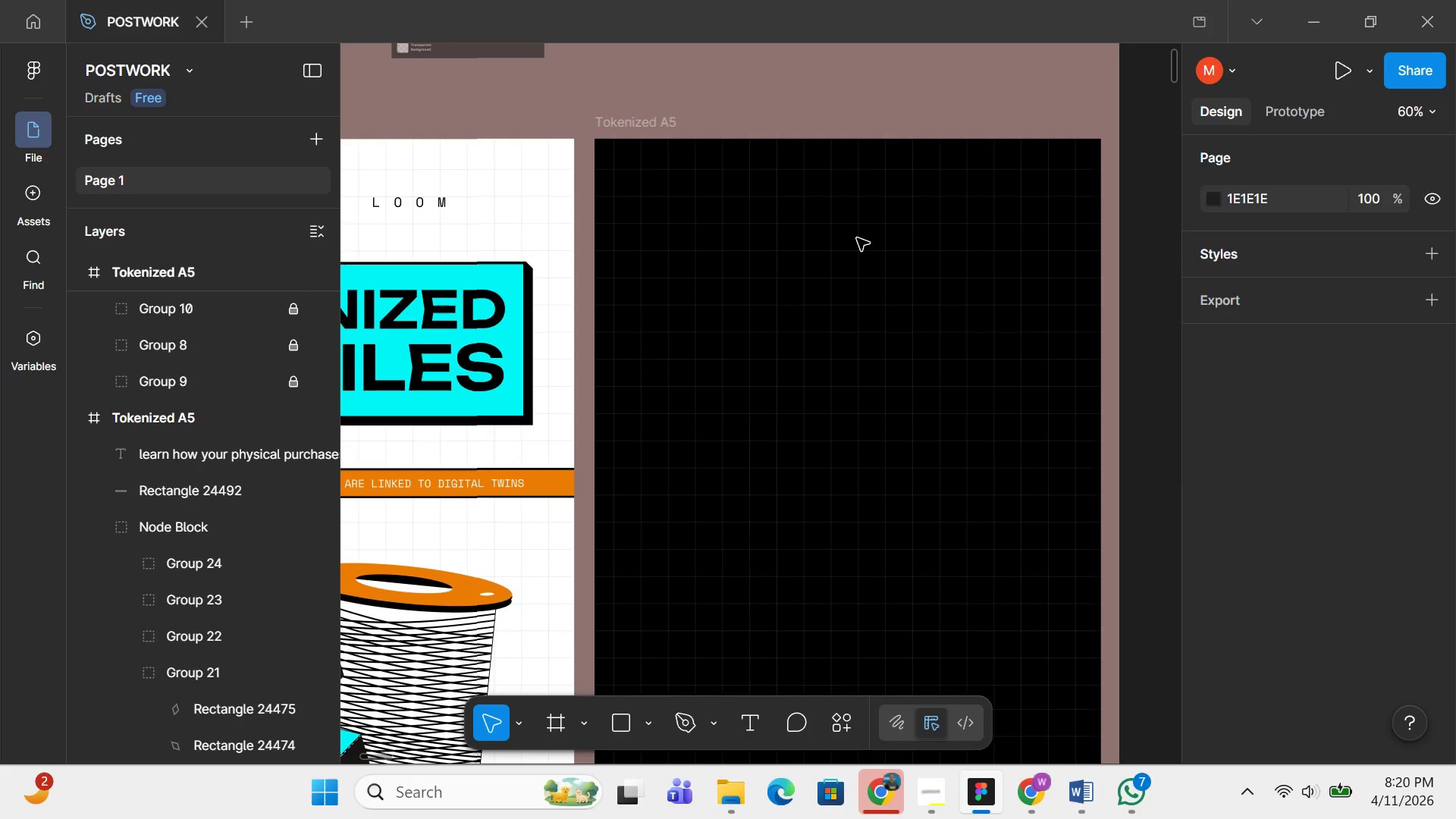 
key(Control+ControlLeft)
 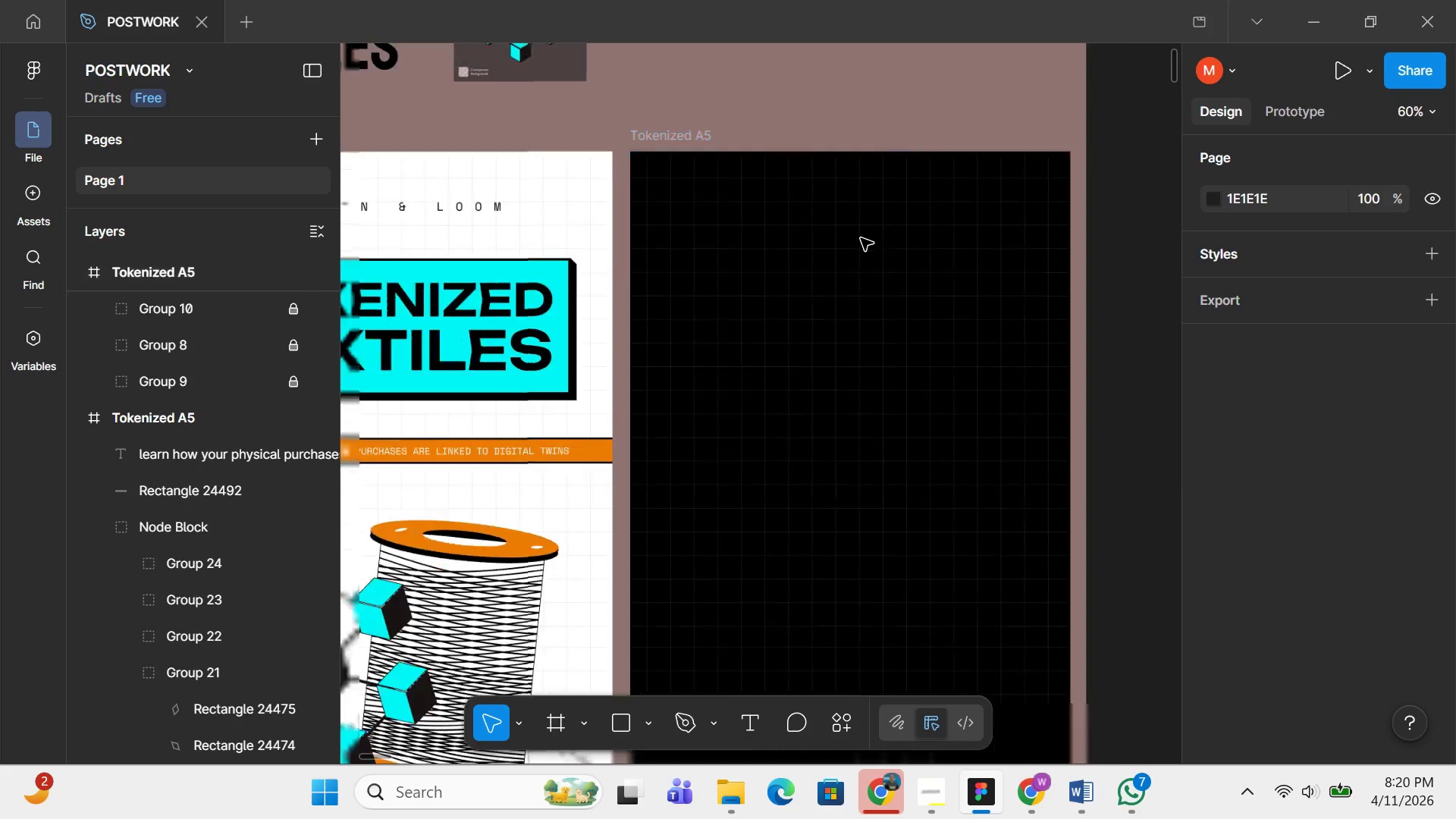 
scroll: coordinate [861, 238], scroll_direction: down, amount: 5.0
 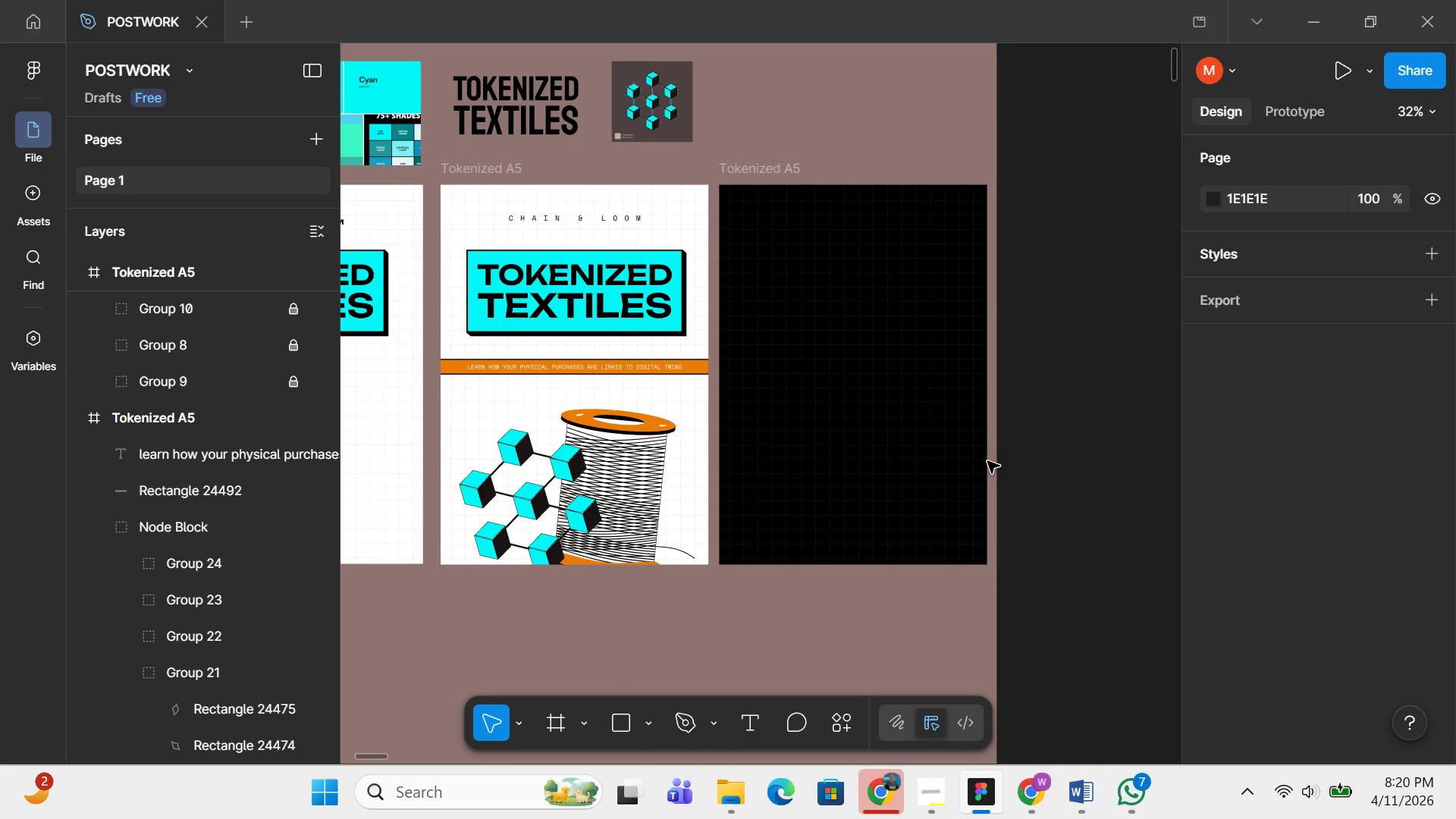 
hold_key(key=ControlLeft, duration=0.47)
scroll: coordinate [930, 470], scroll_direction: up, amount: 2.0
 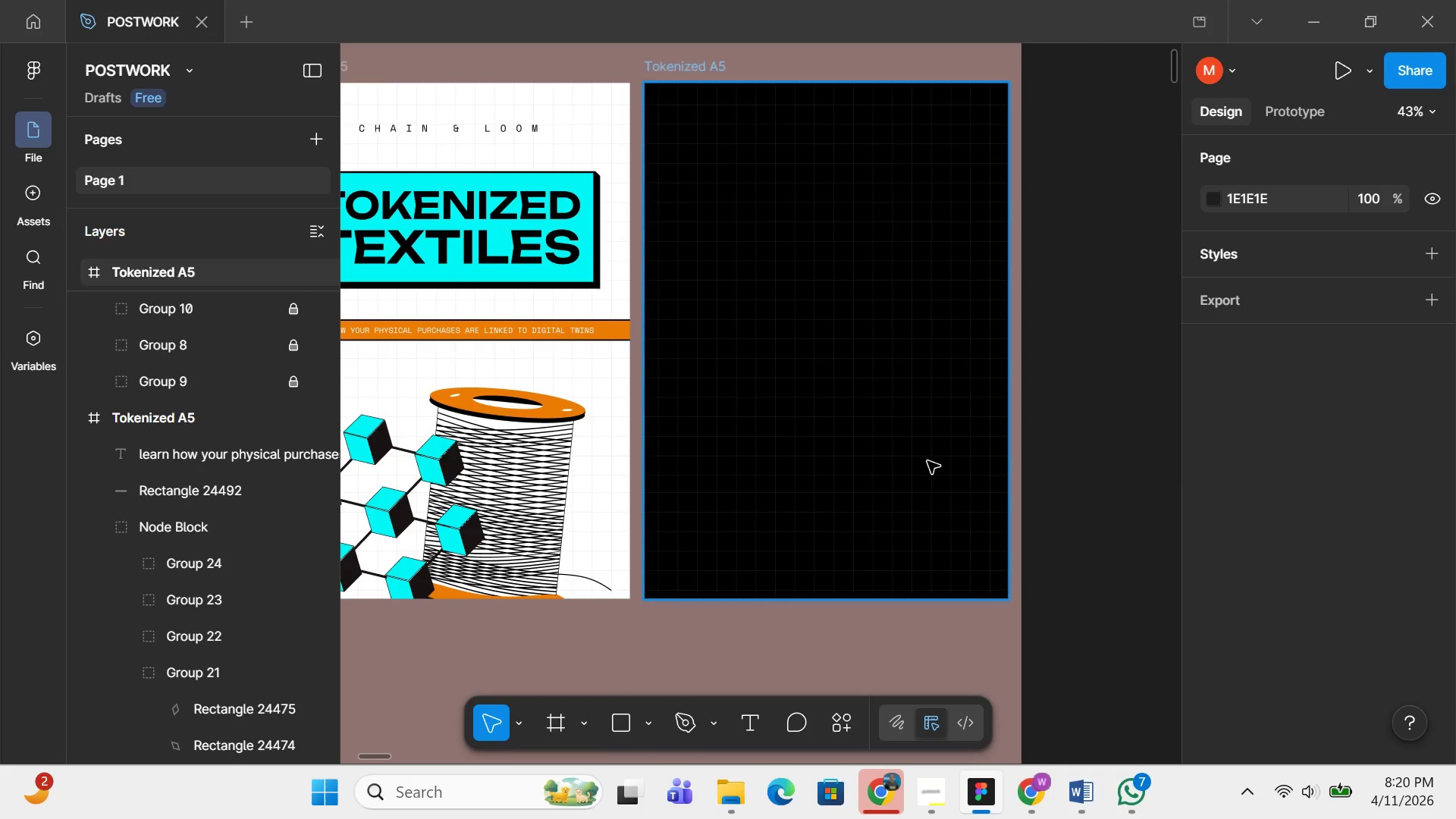 
hold_key(key=ControlLeft, duration=1.06)
scroll: coordinate [927, 459], scroll_direction: up, amount: 9.0
 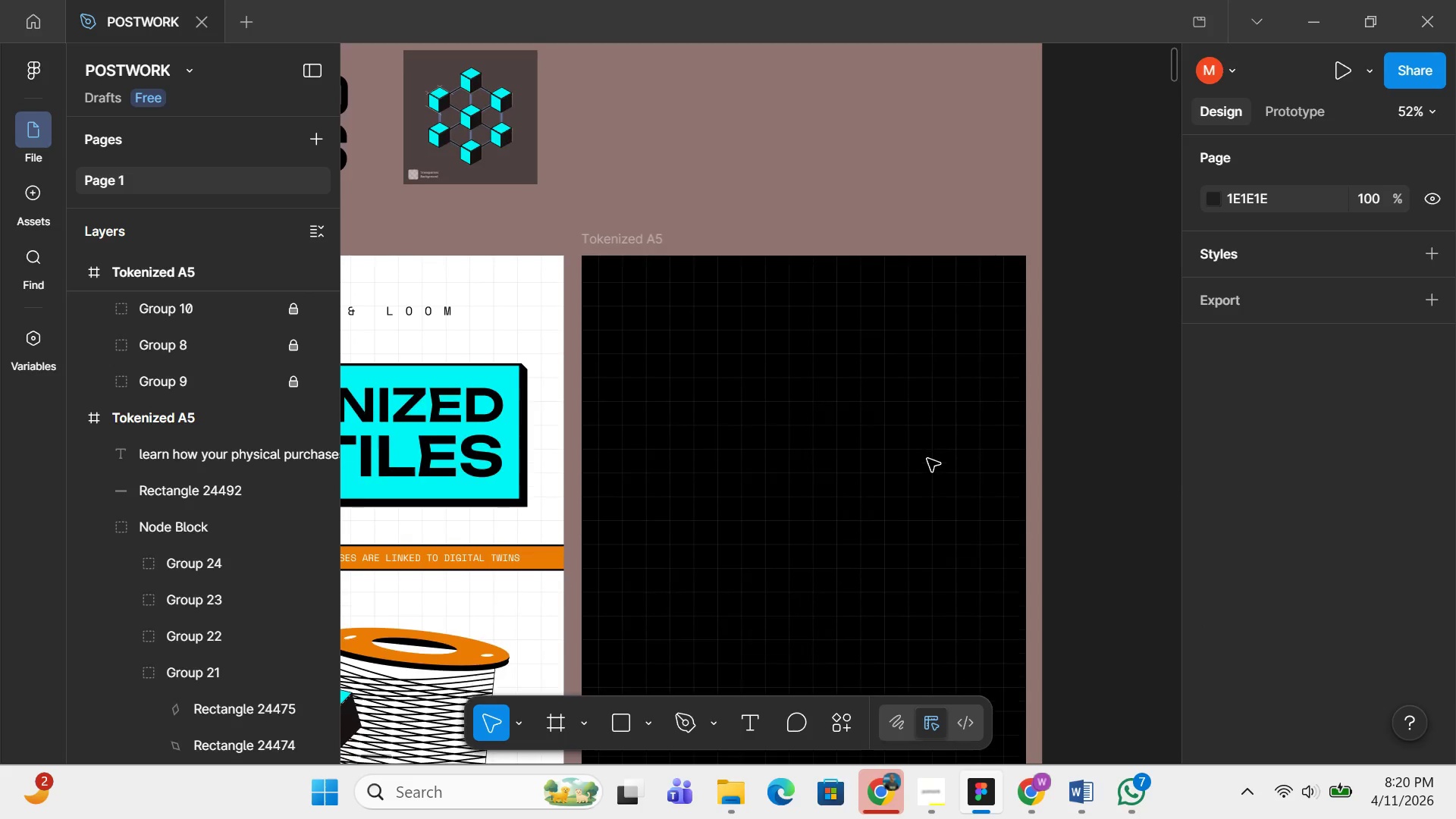 
scroll: coordinate [927, 459], scroll_direction: down, amount: 3.0
 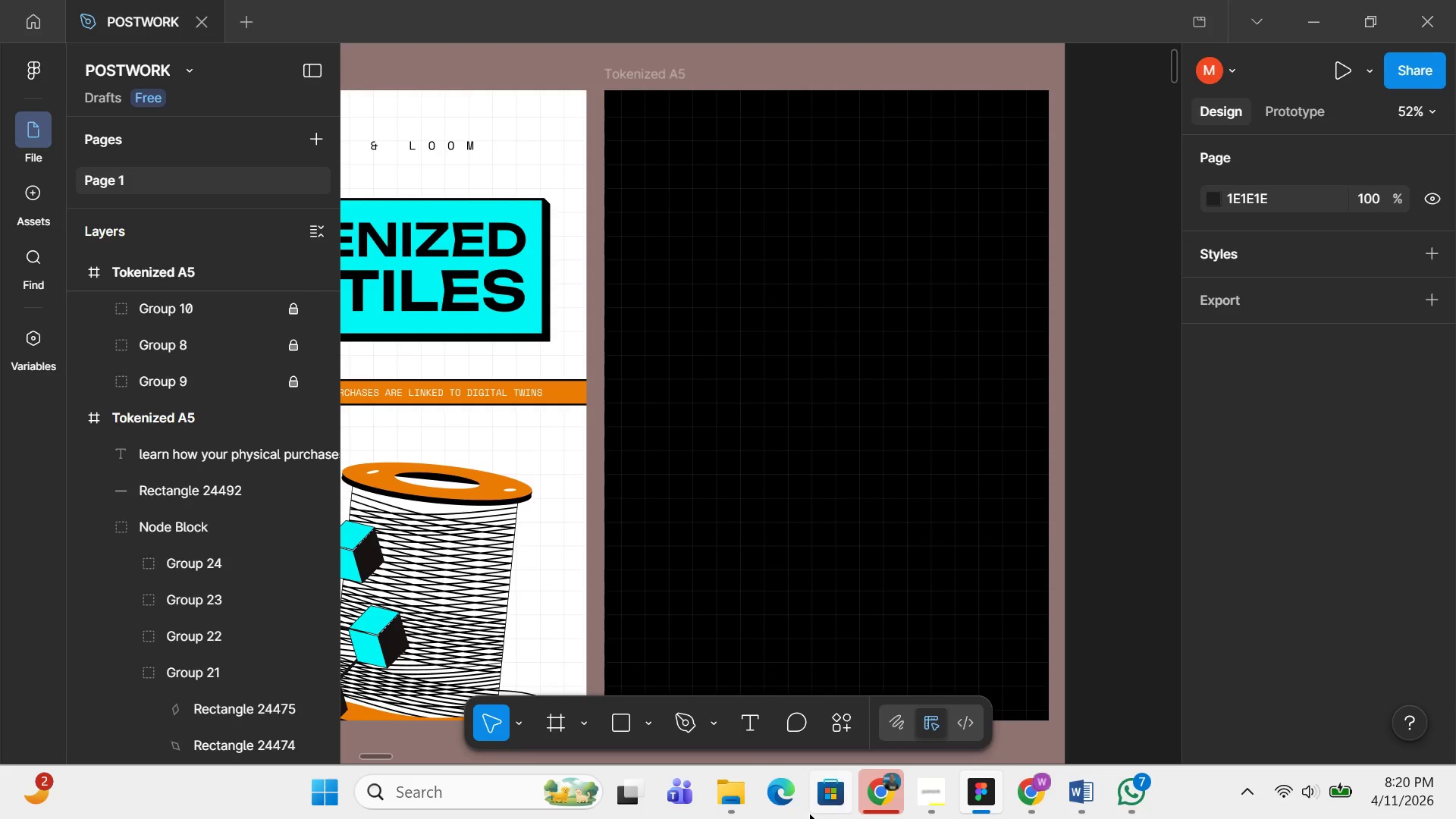 
left_click([929, 791])